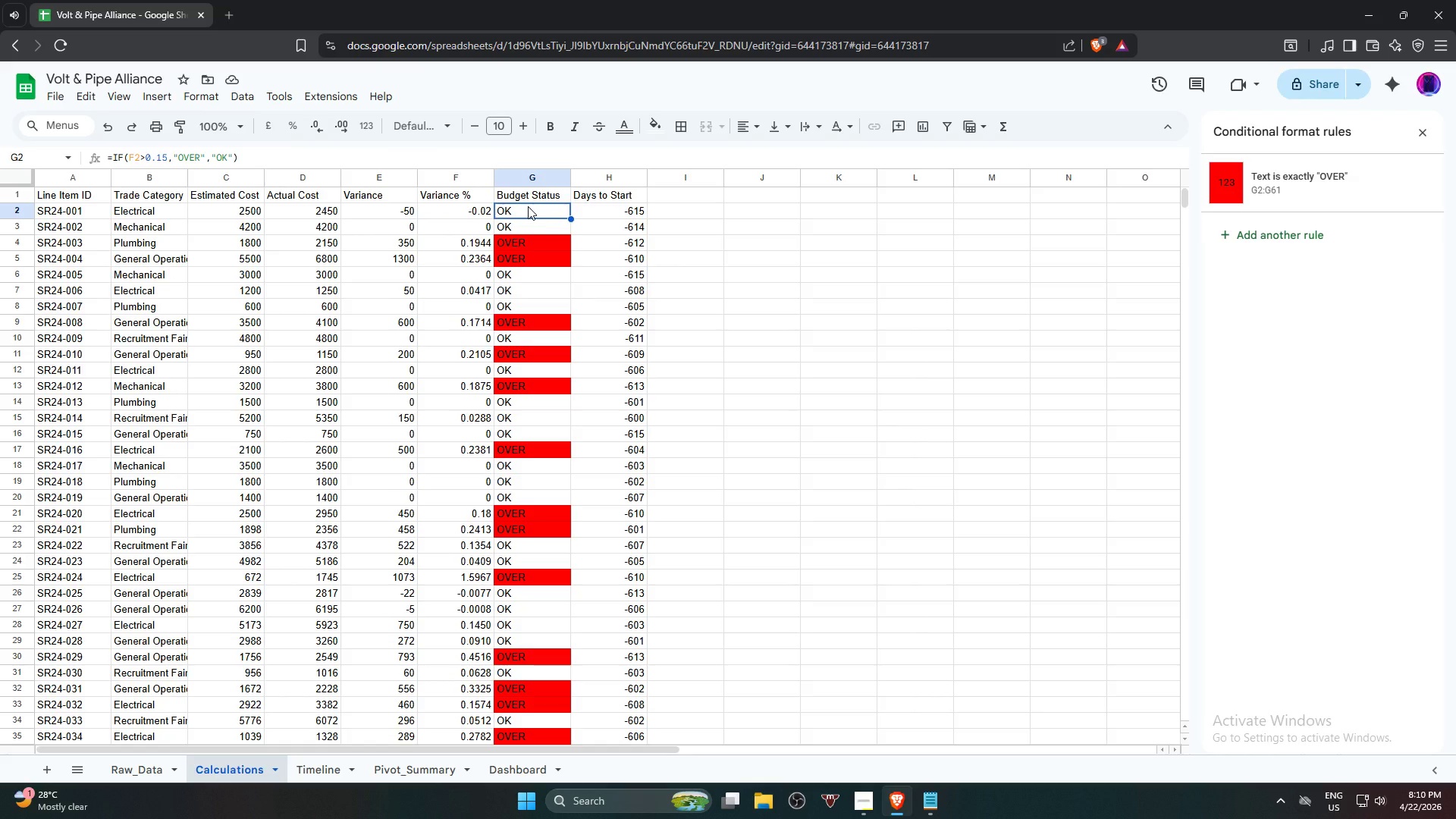 
left_click([1323, 181])
 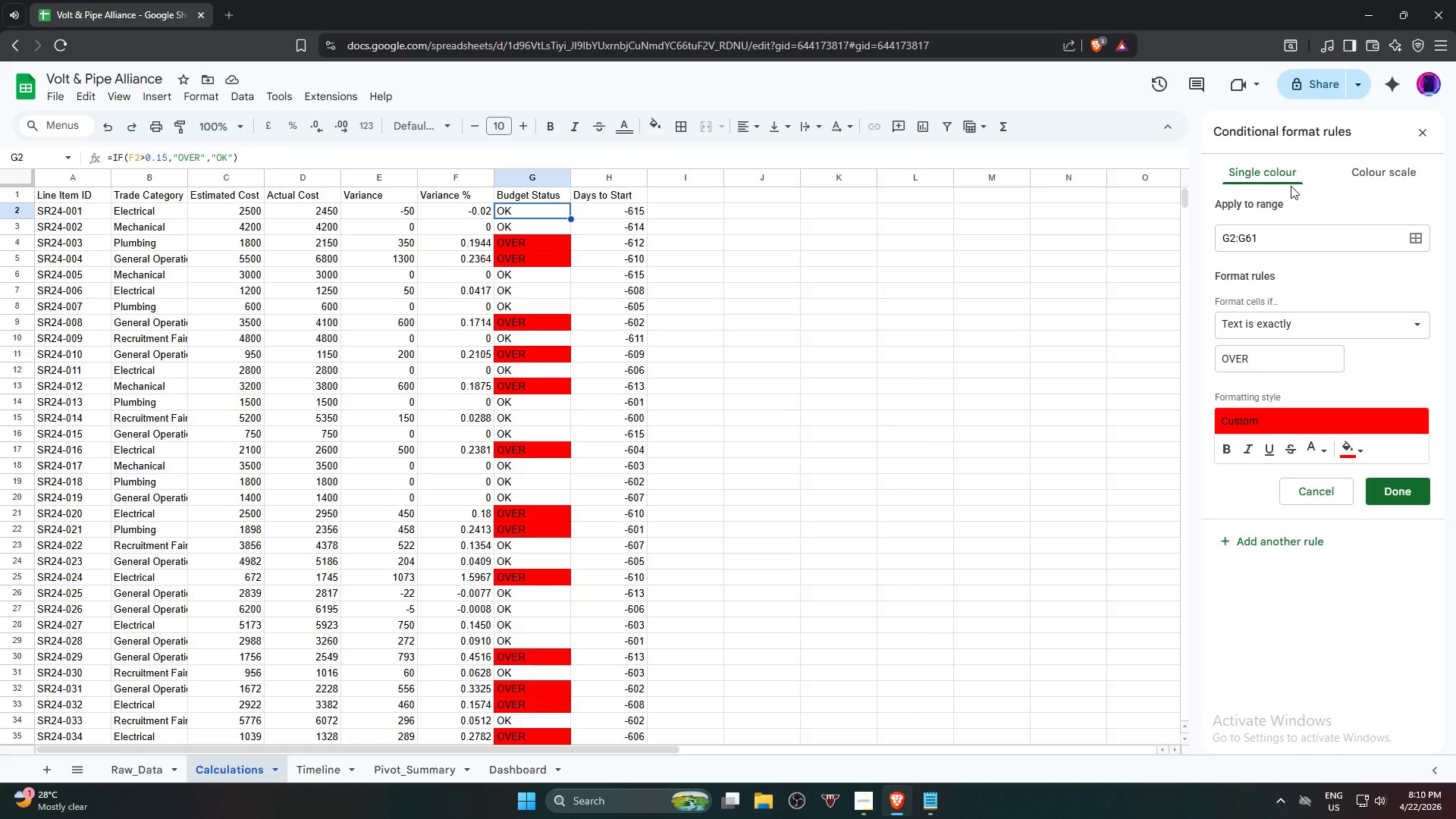 
wait(12.83)
 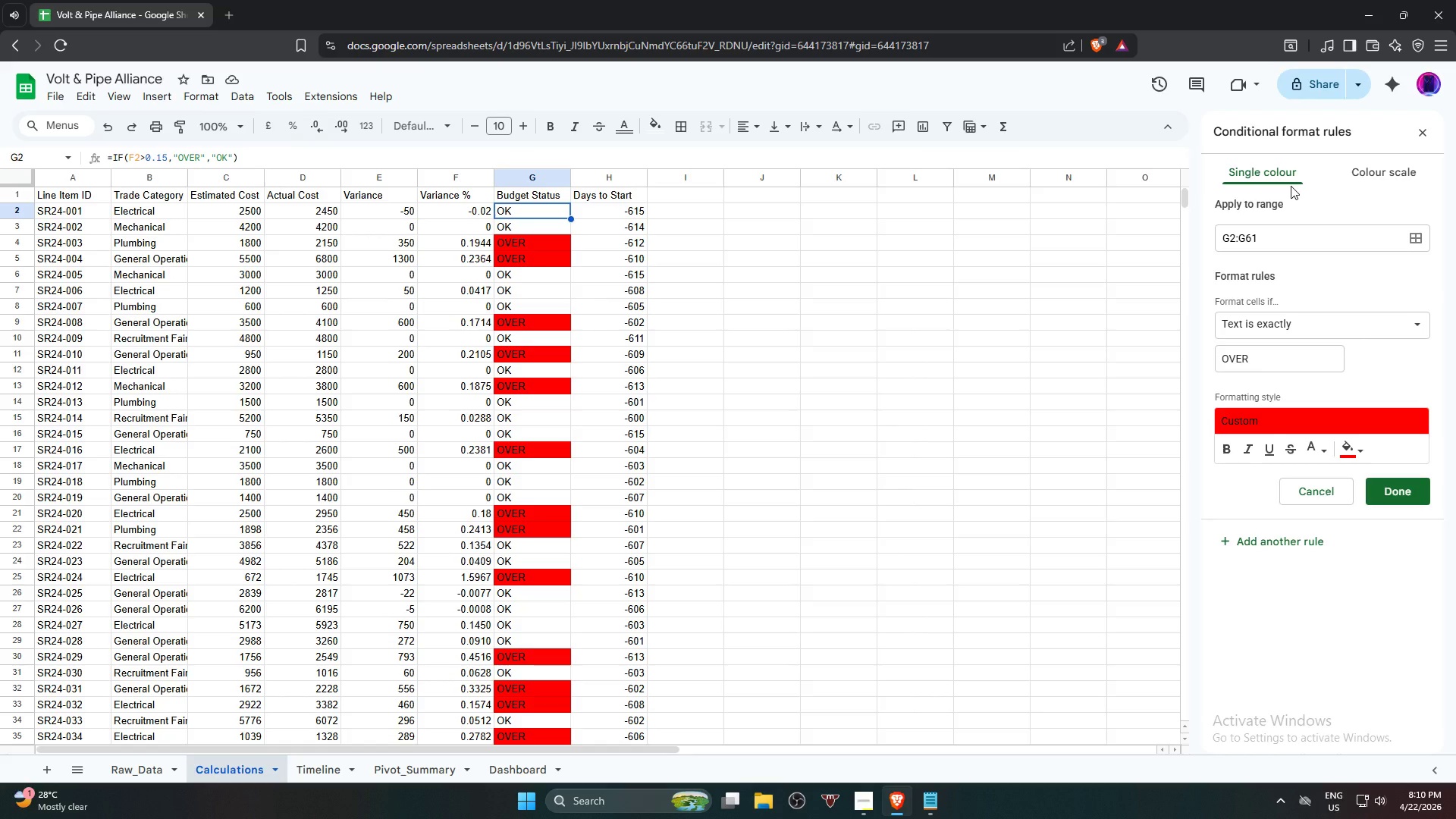 
left_click([1279, 544])
 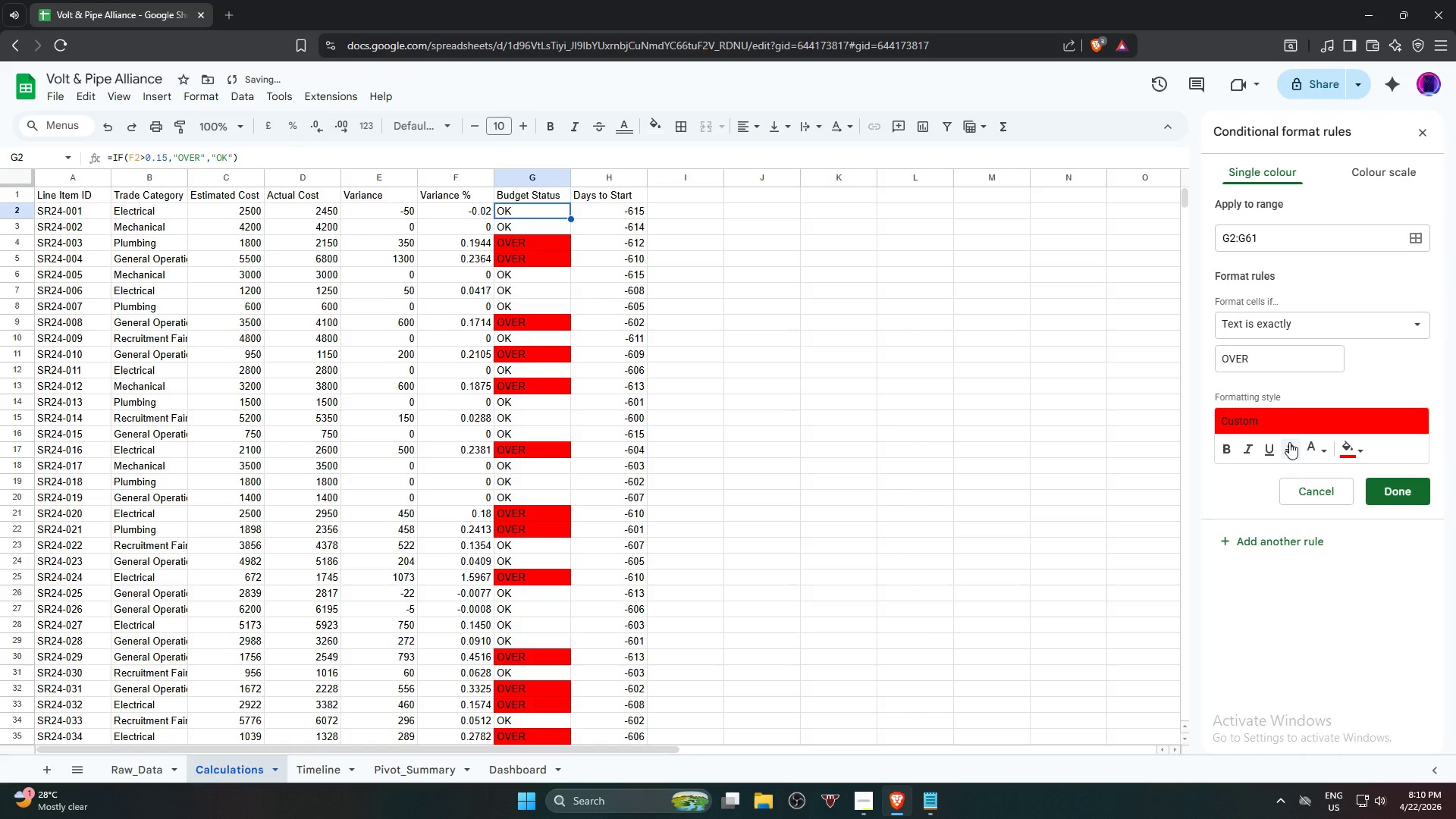 
mouse_move([1274, 451])
 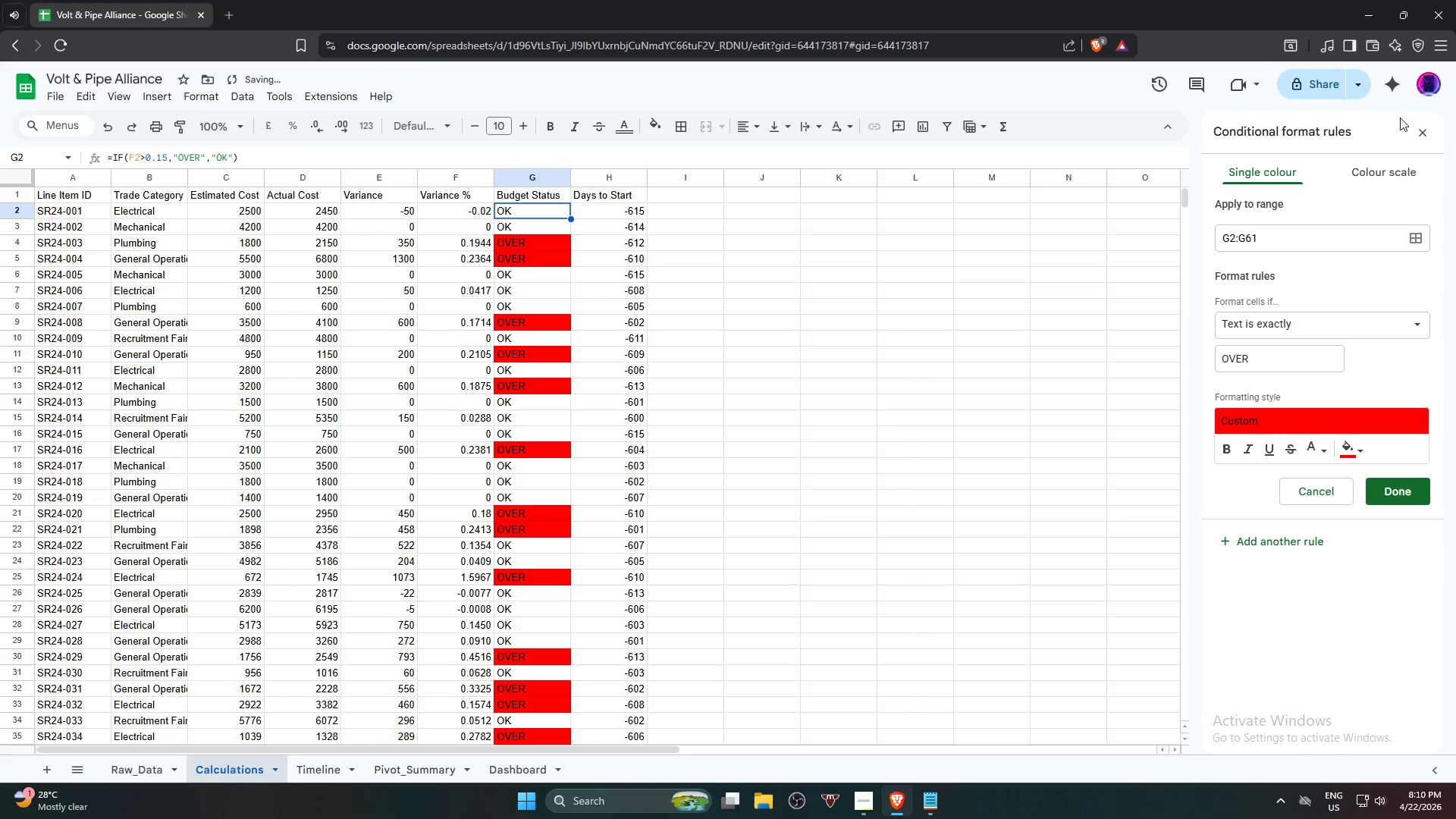 
double_click([1417, 138])
 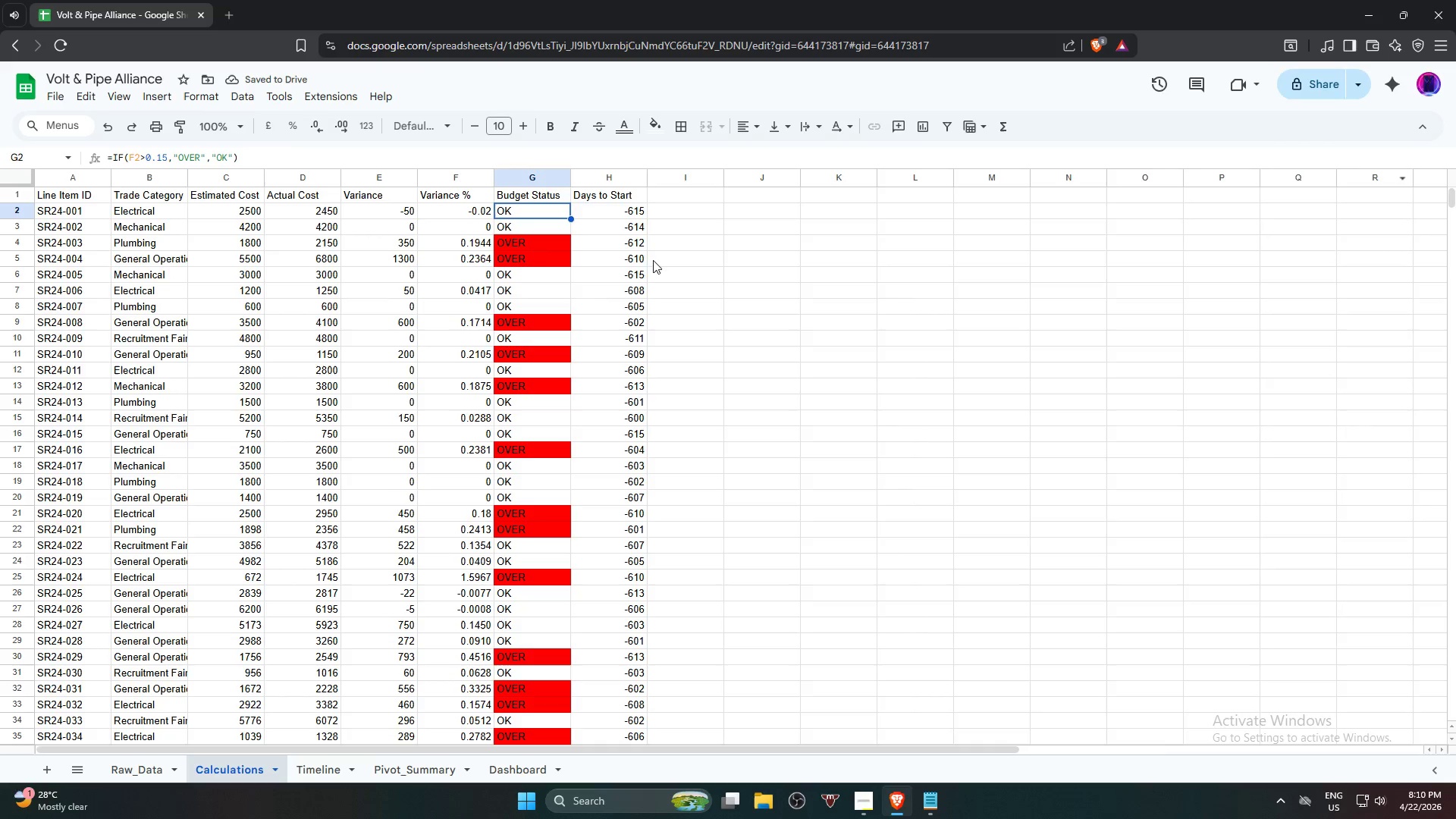 
left_click([529, 248])
 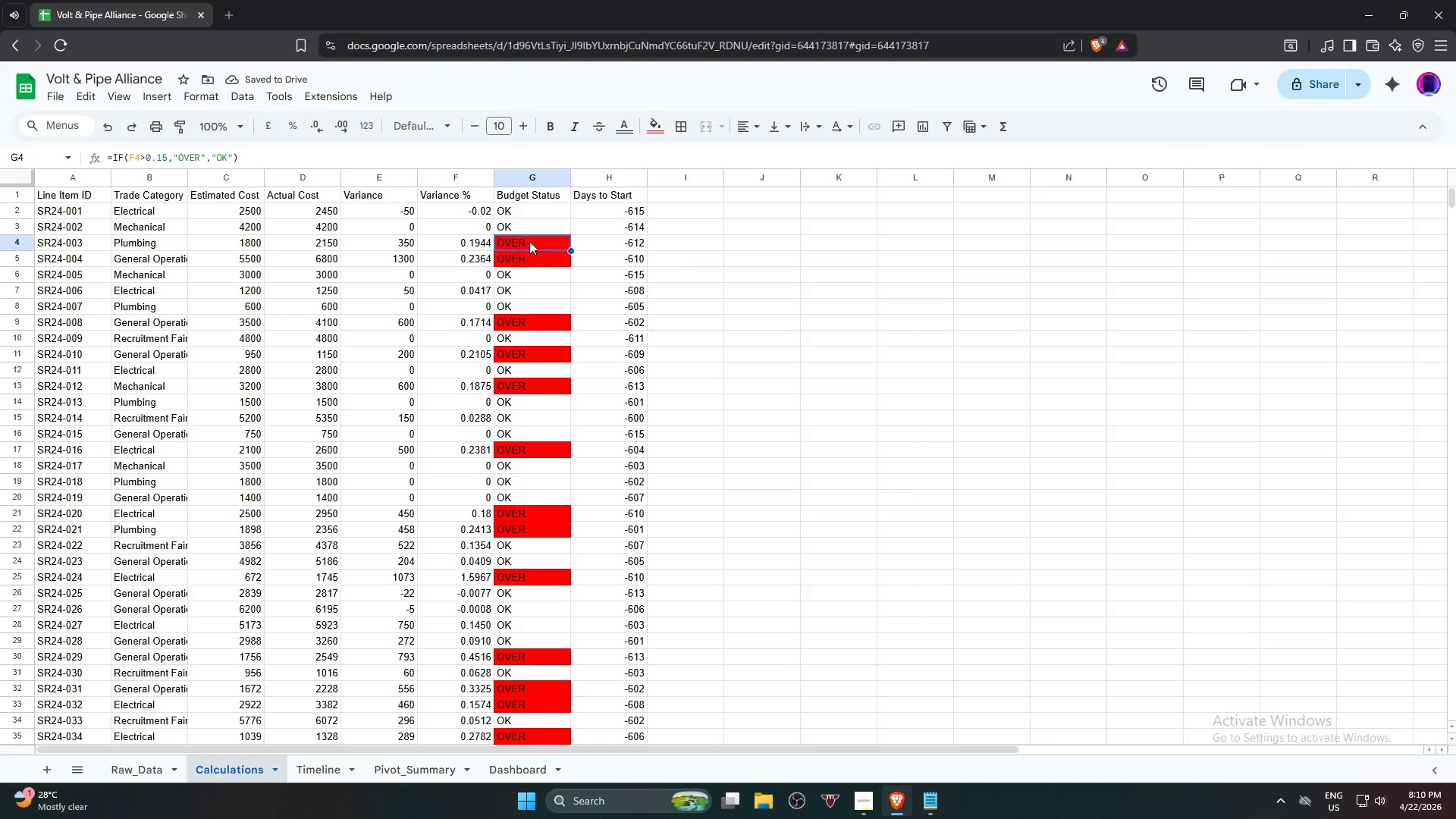 
left_click([529, 257])
 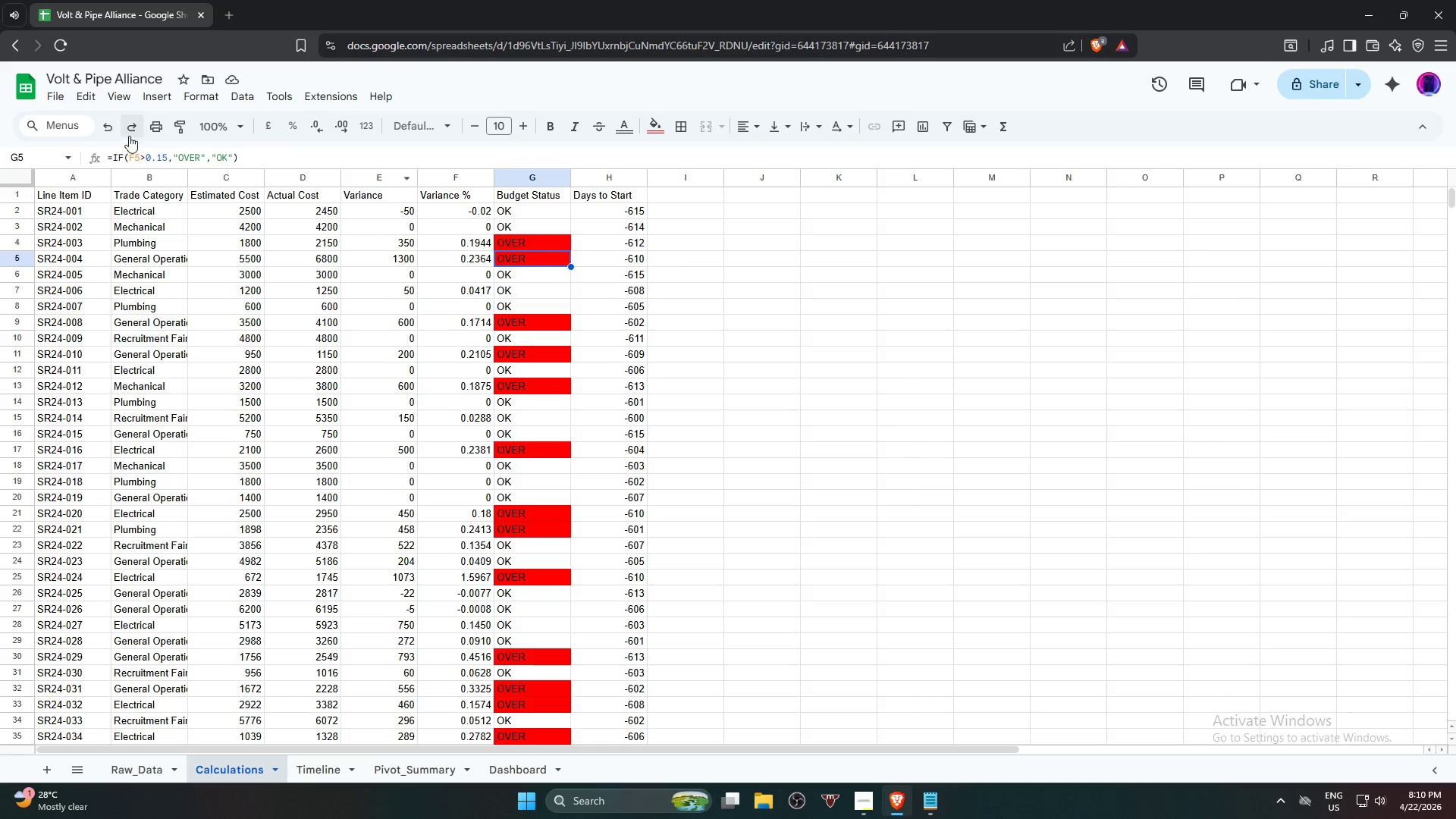 
mouse_move([220, 115])
 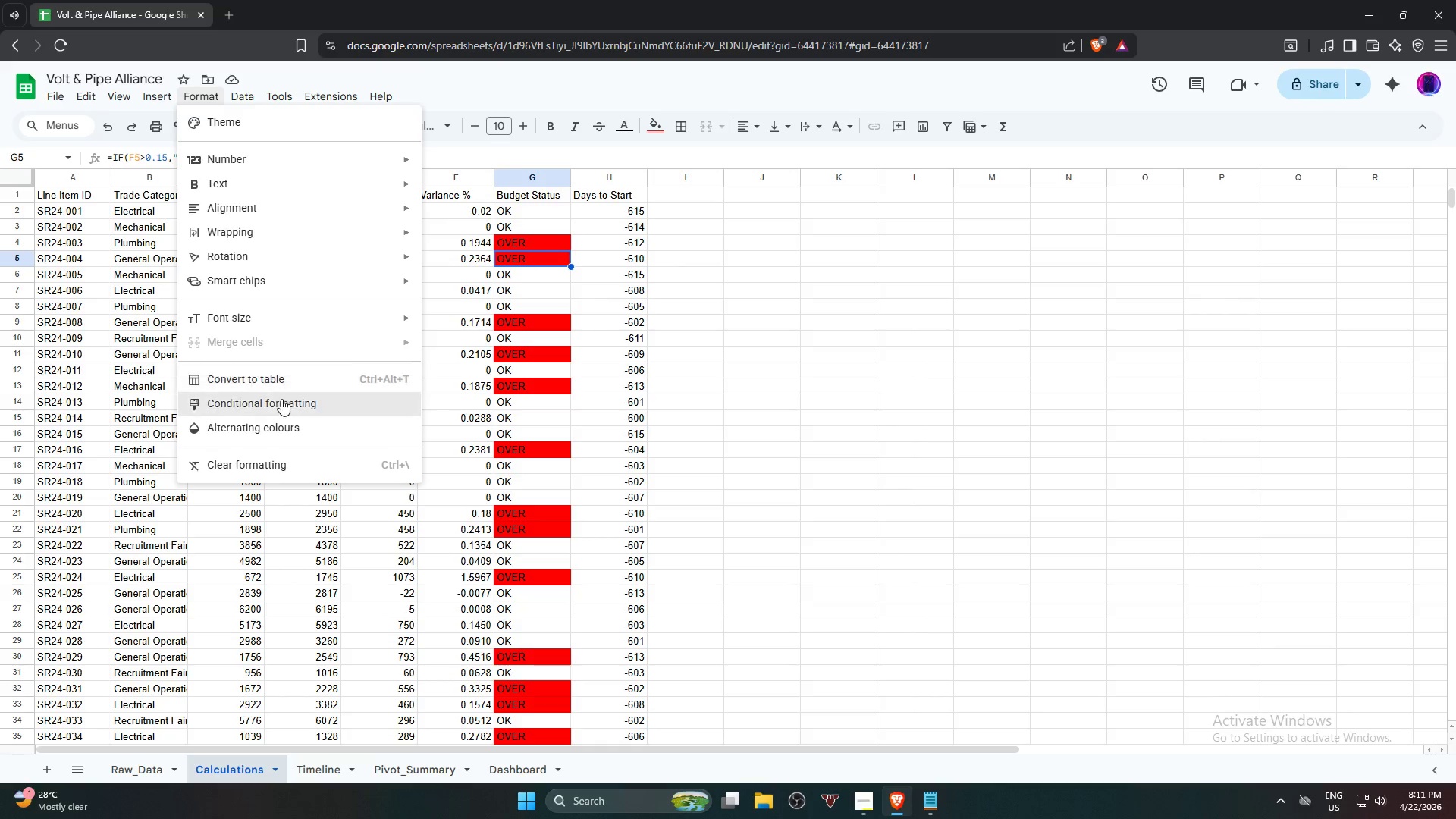 
left_click([281, 400])
 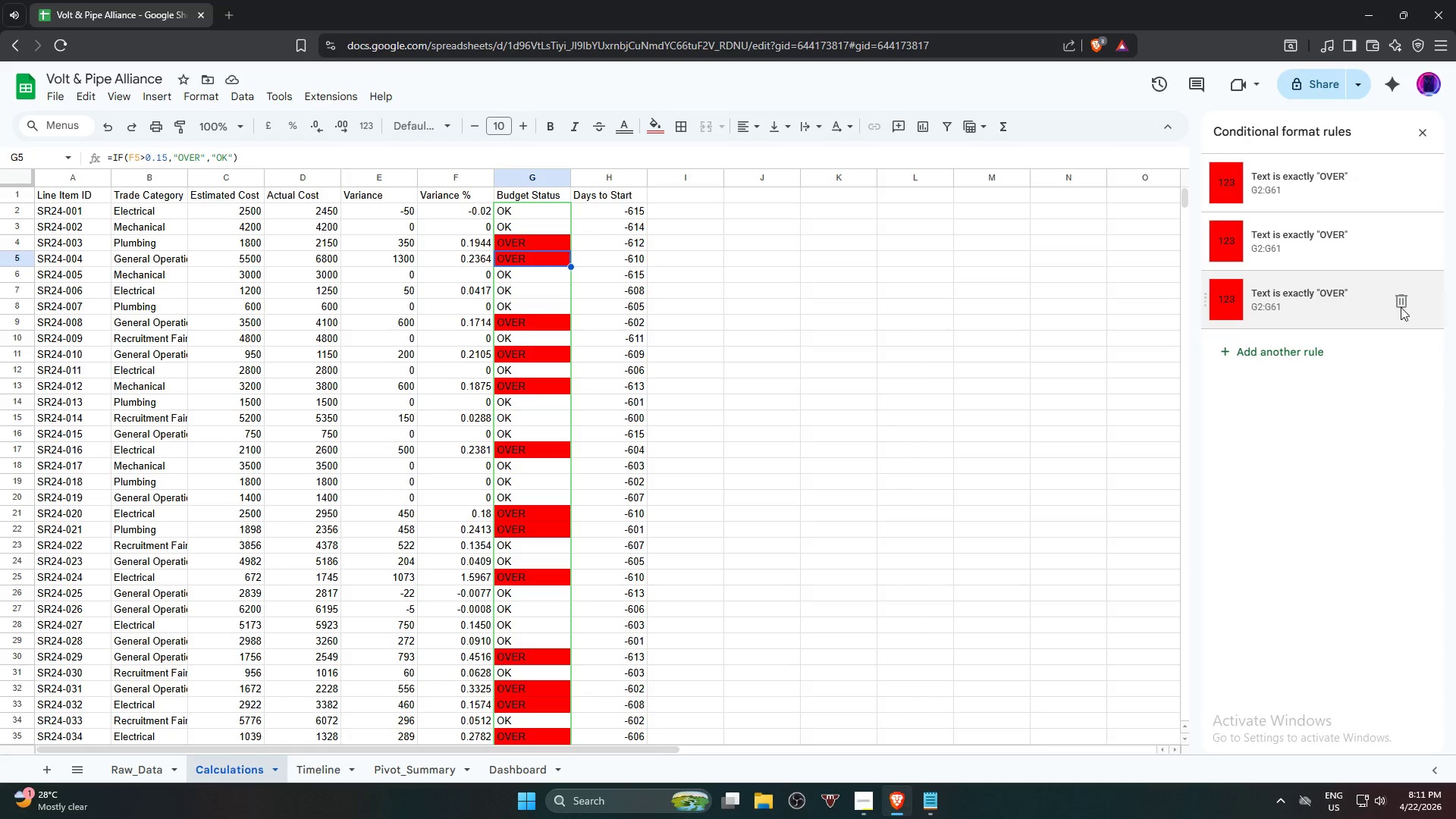 
left_click([1395, 302])
 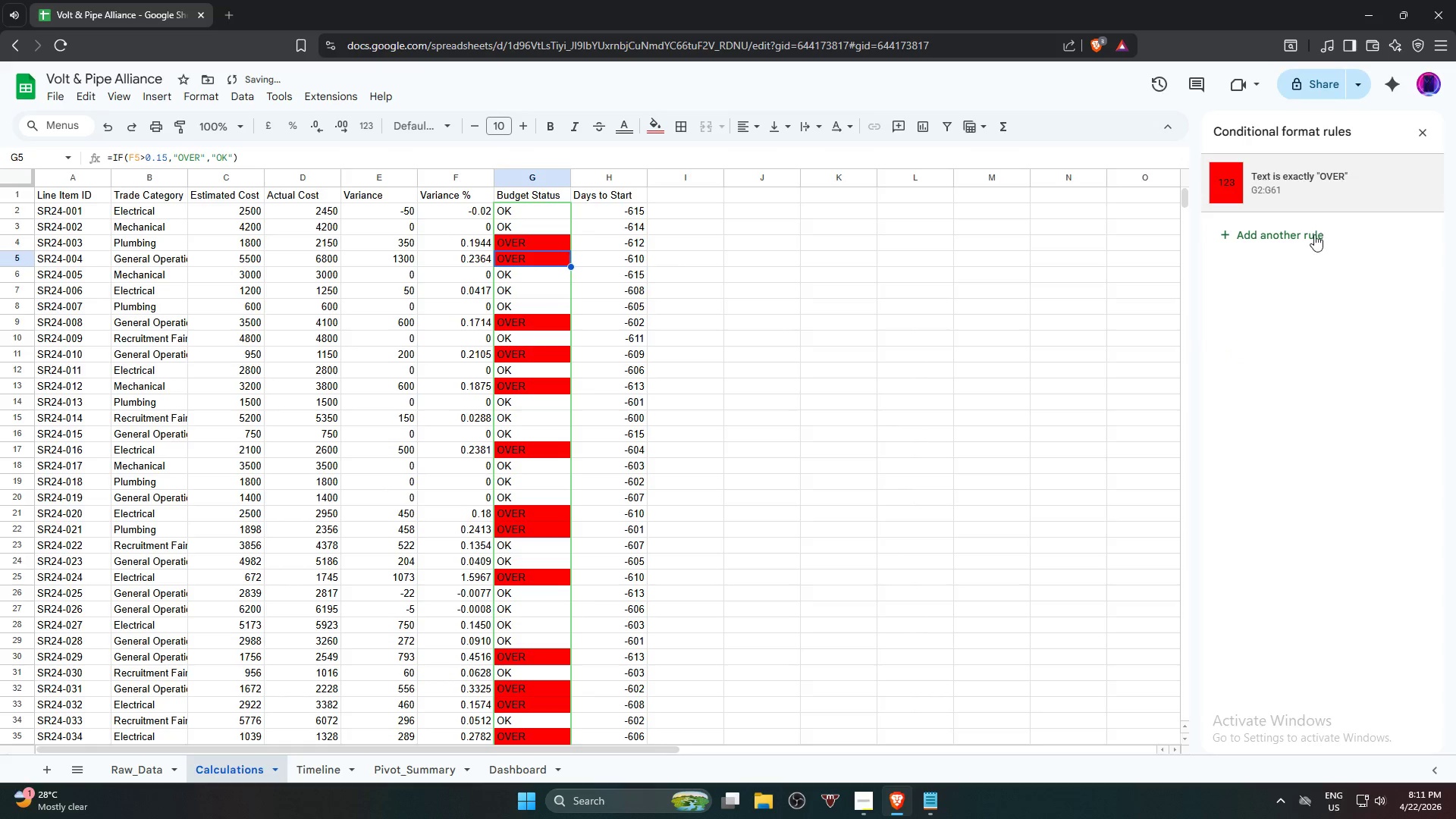 
left_click([1298, 234])
 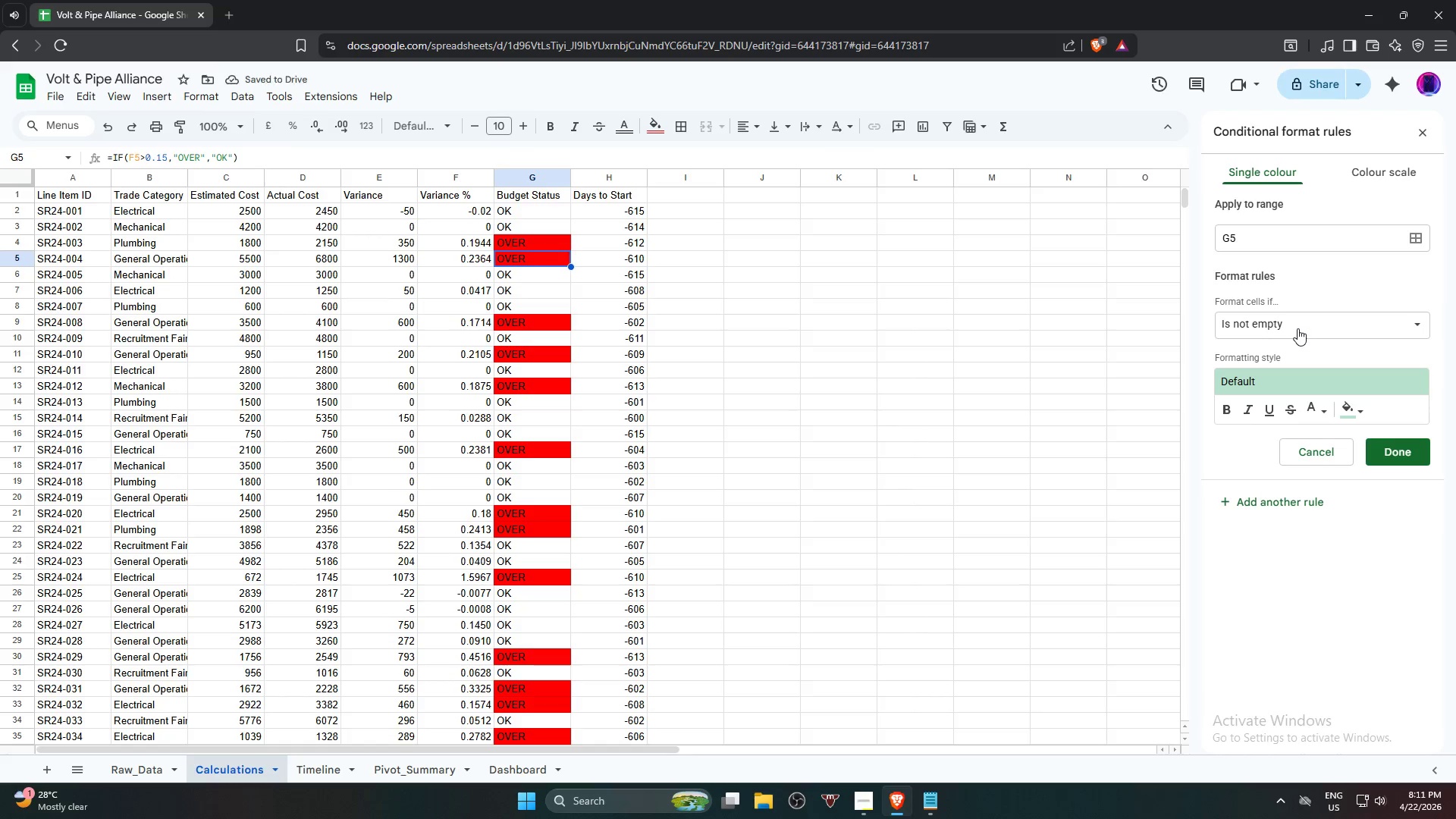 
left_click([1325, 450])
 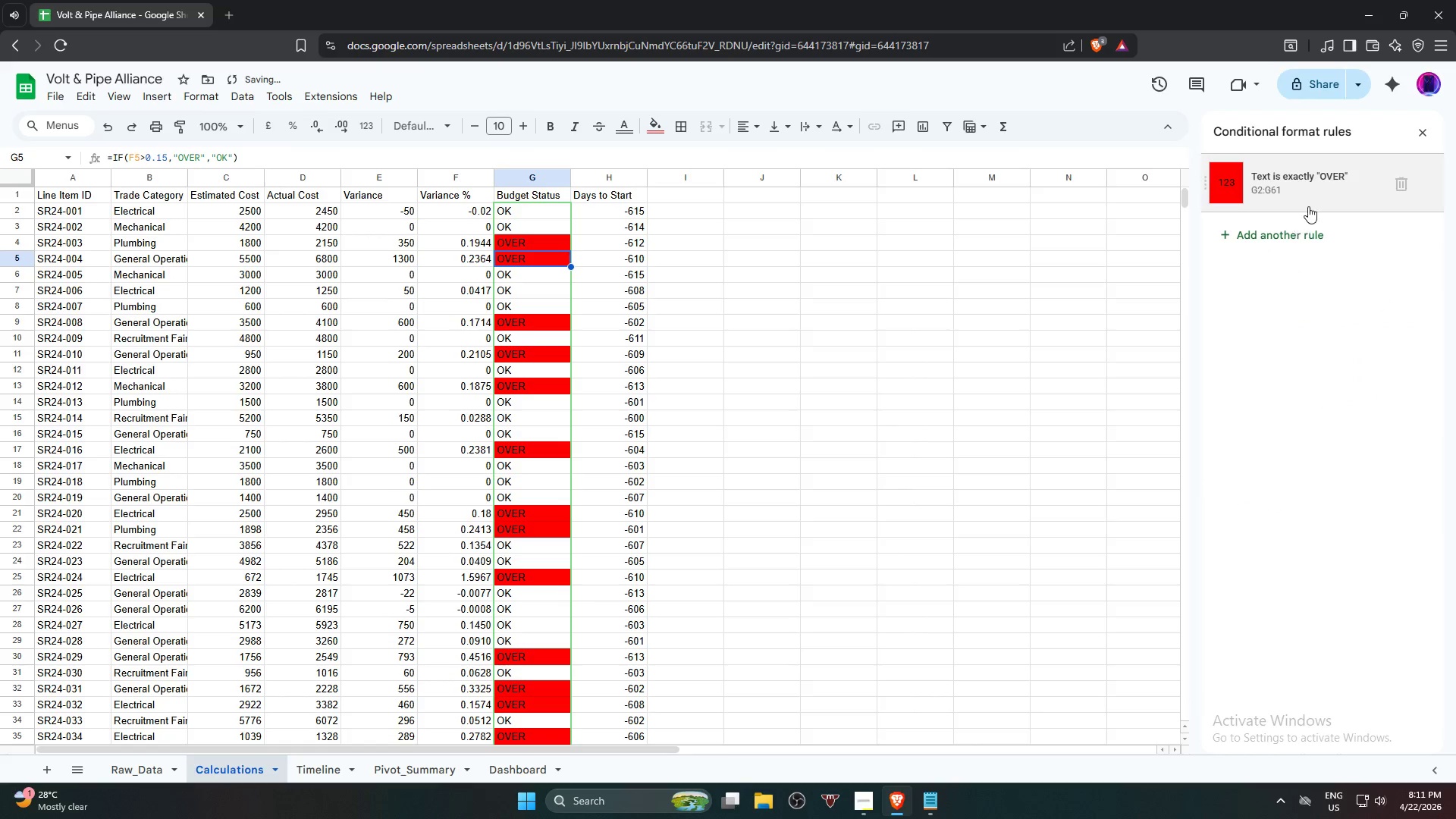 
left_click([1329, 193])
 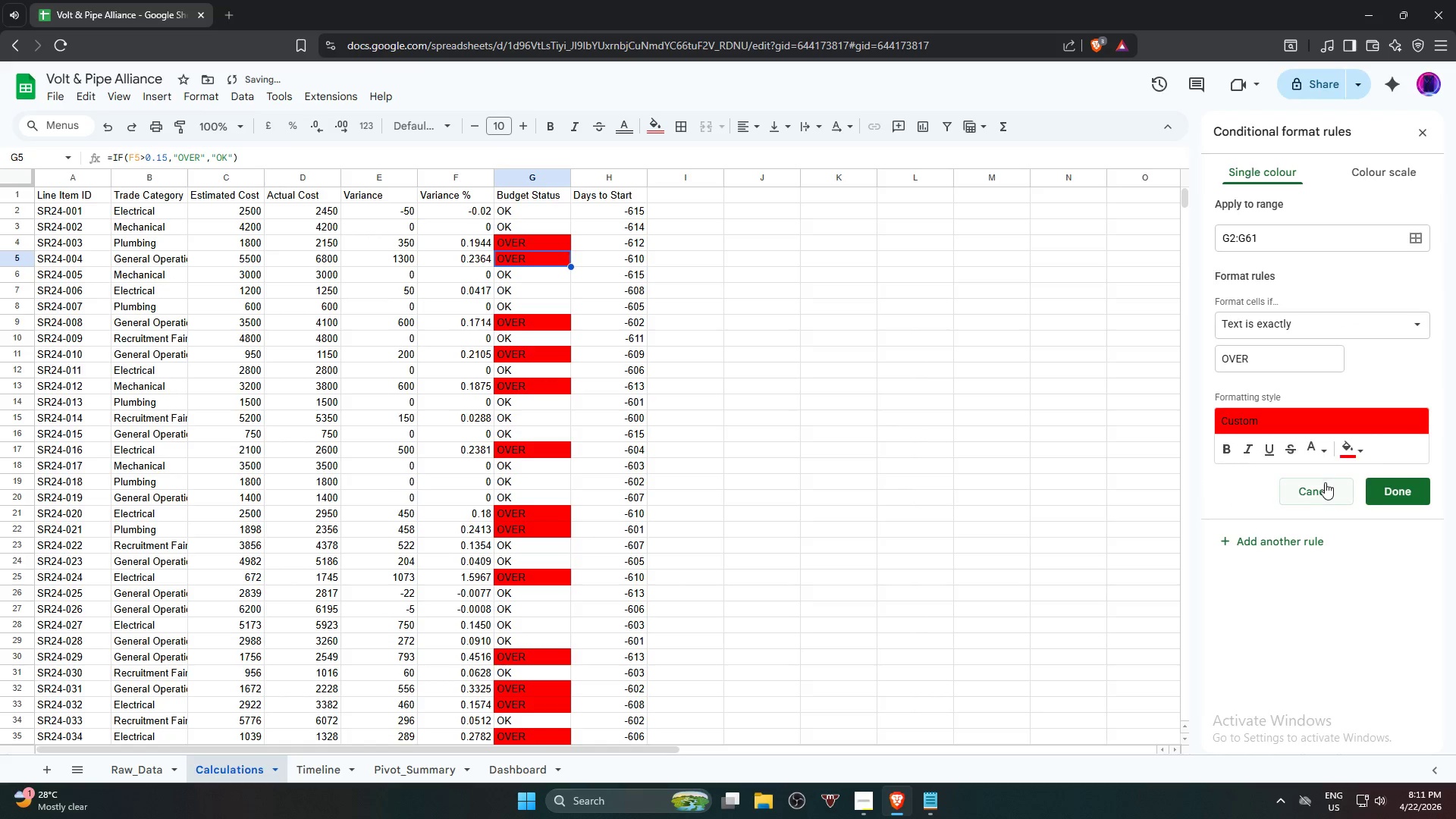 
left_click([1278, 545])
 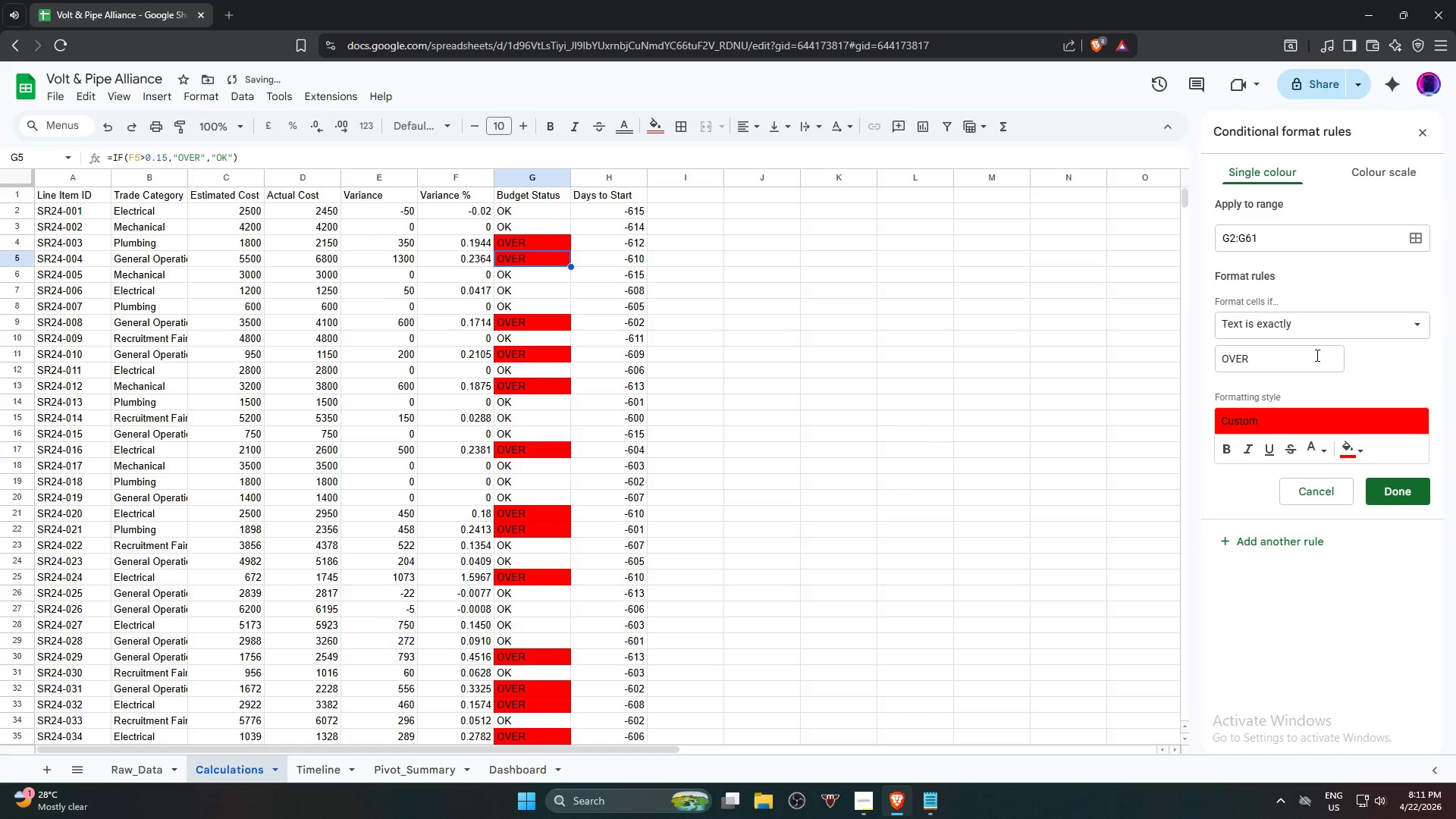 
double_click([1310, 359])
 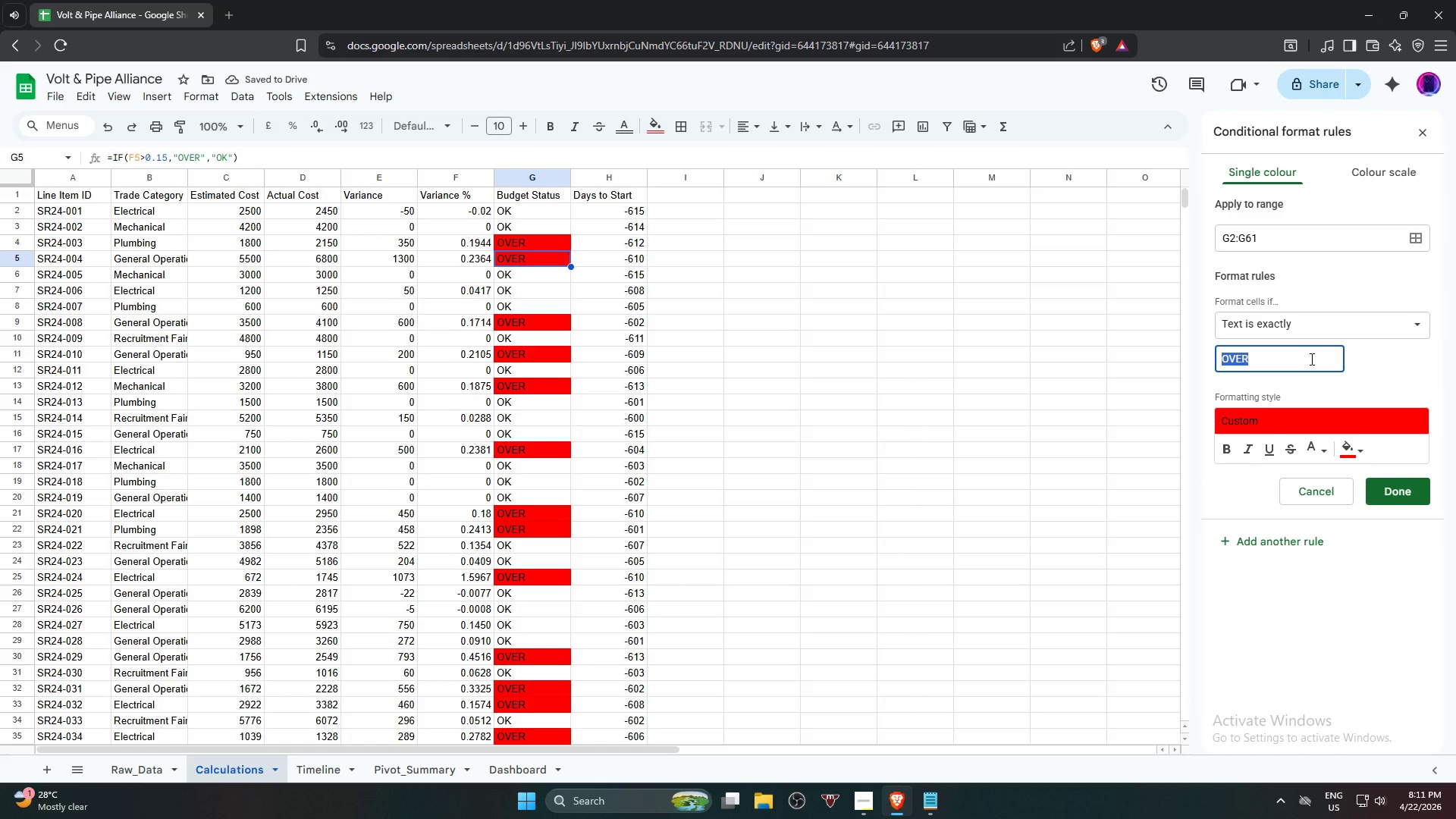 
type(ok)
key(Backspace)
key(Backspace)
type(OK)
 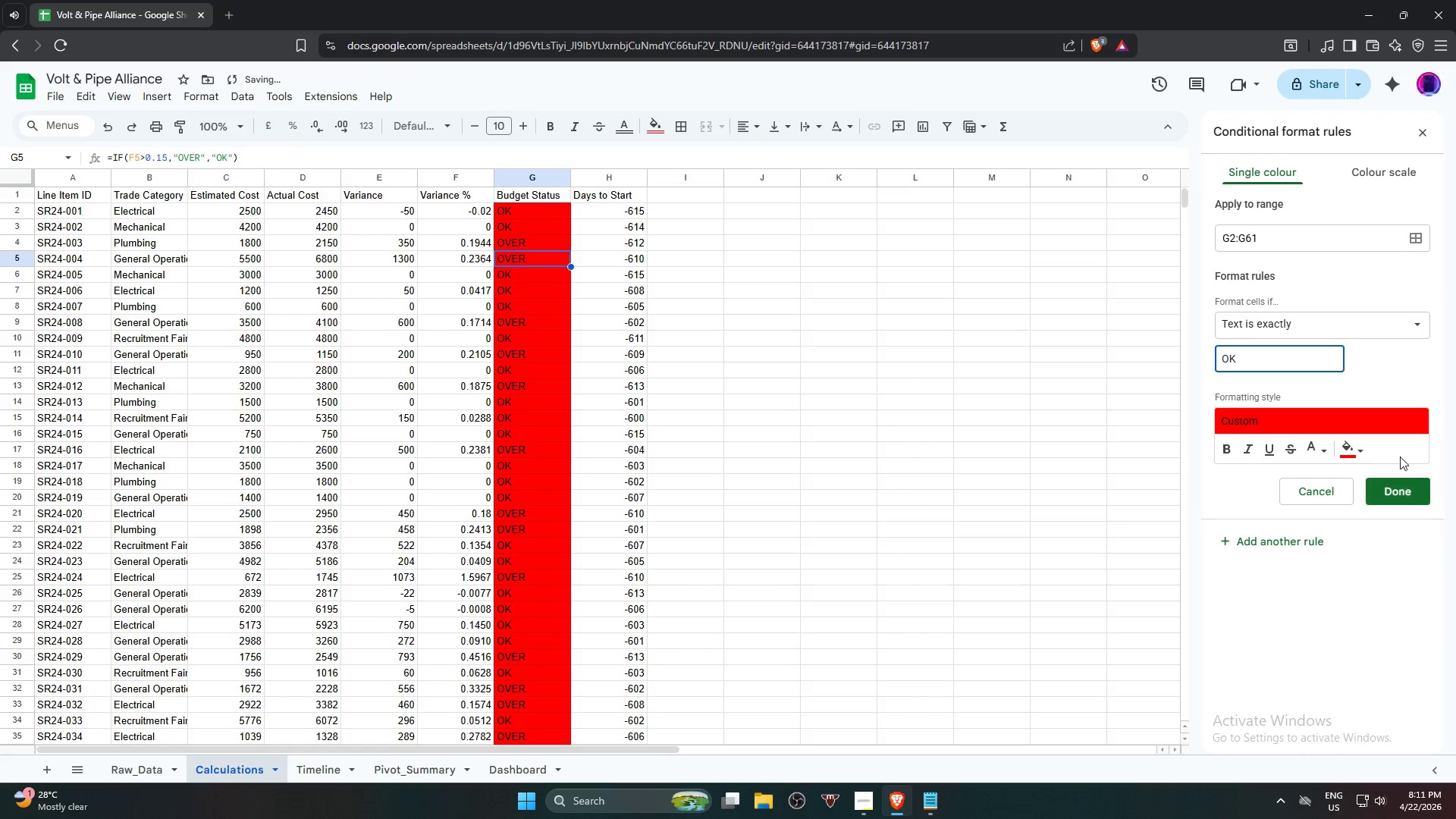 
left_click([1356, 448])
 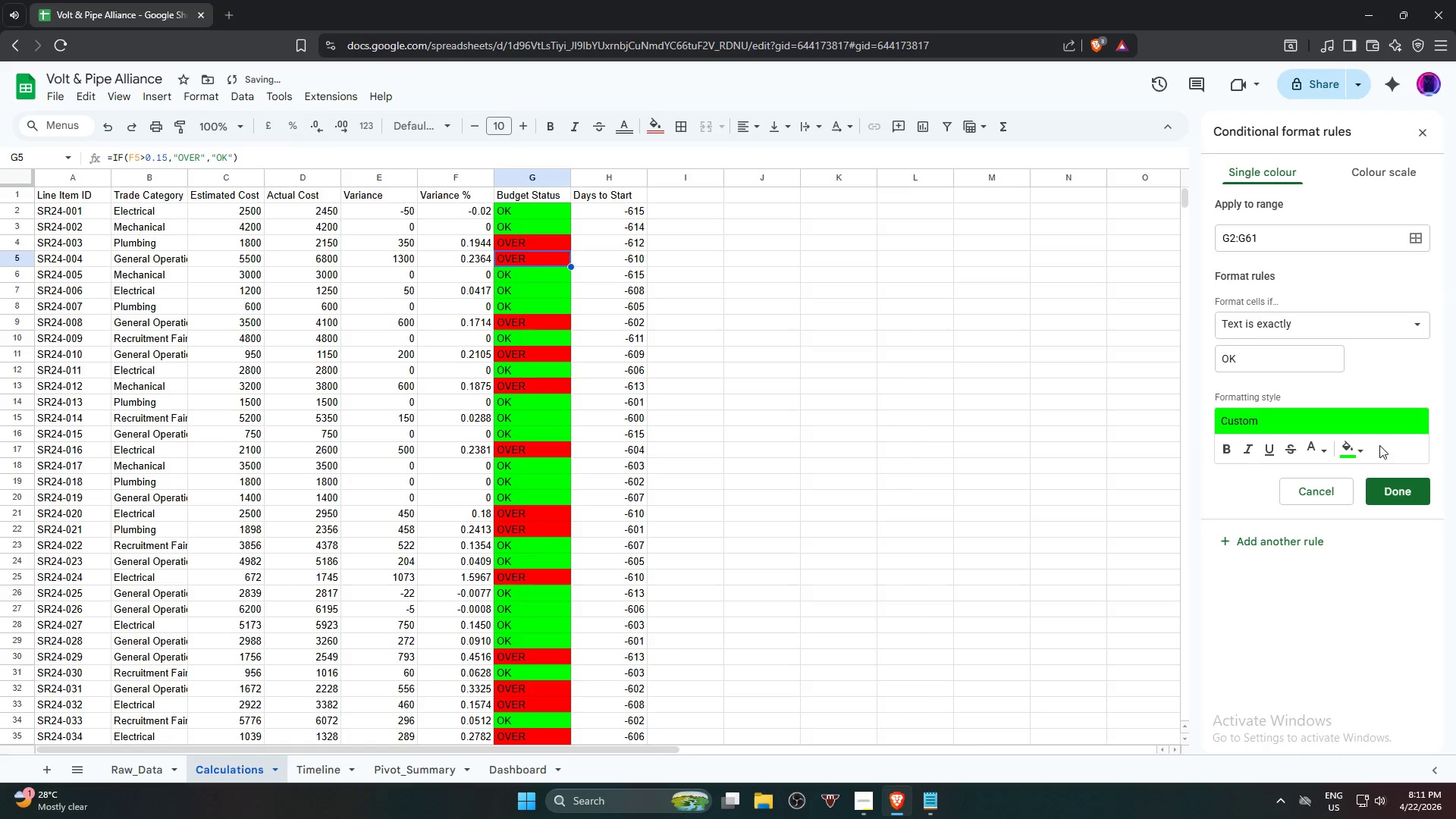 
left_click([1363, 454])
 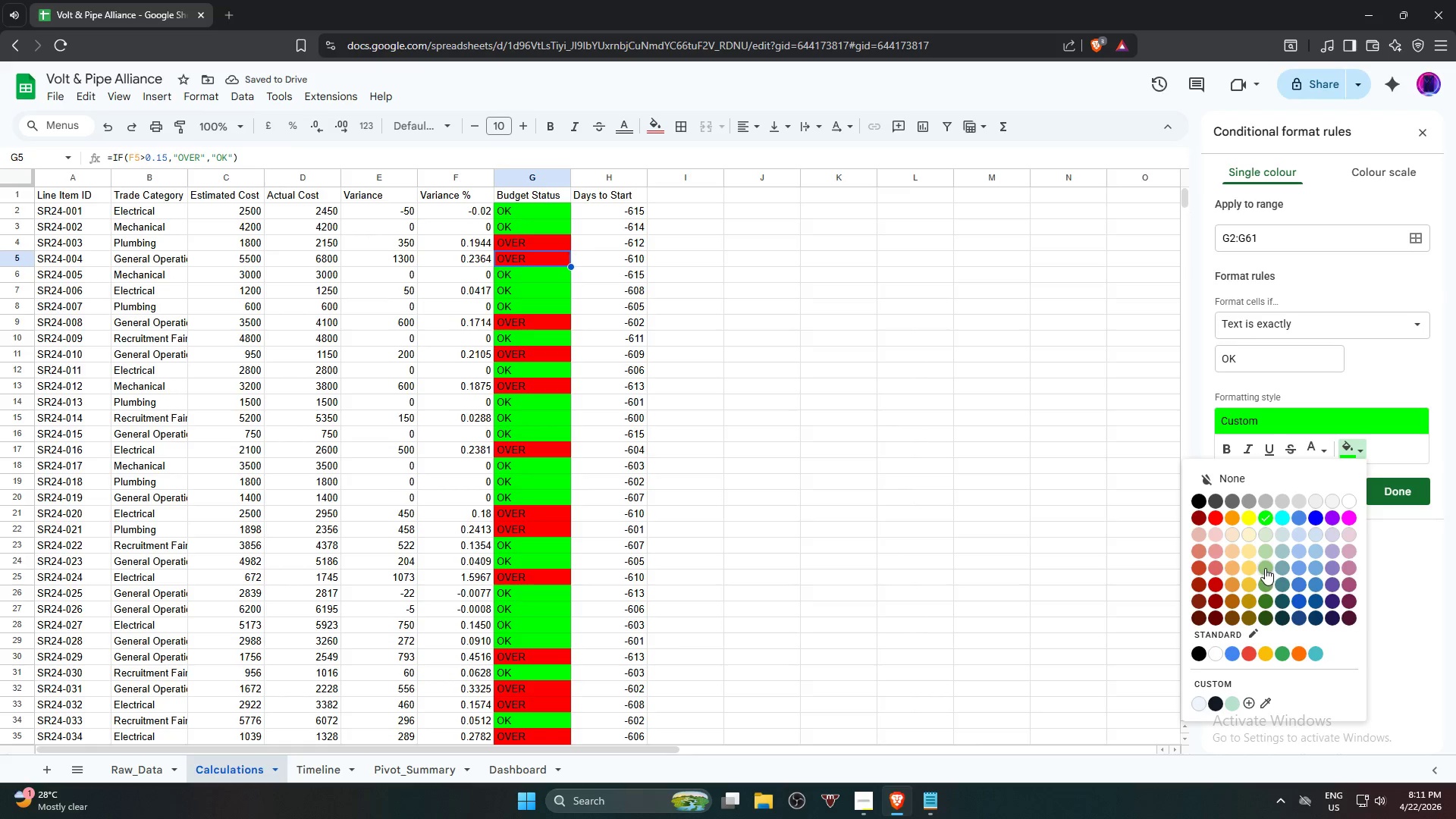 
left_click([1265, 568])
 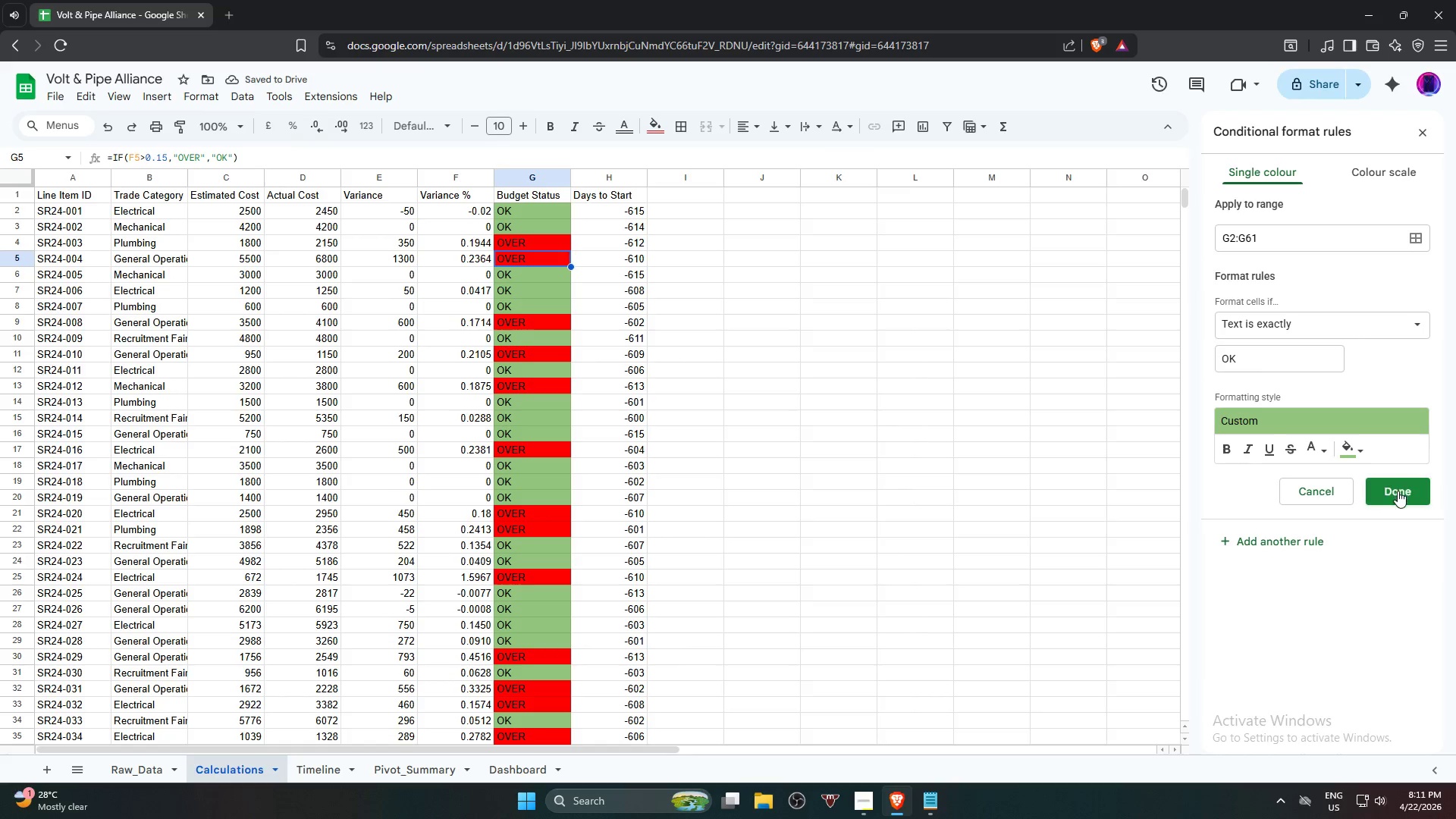 
left_click([1398, 491])
 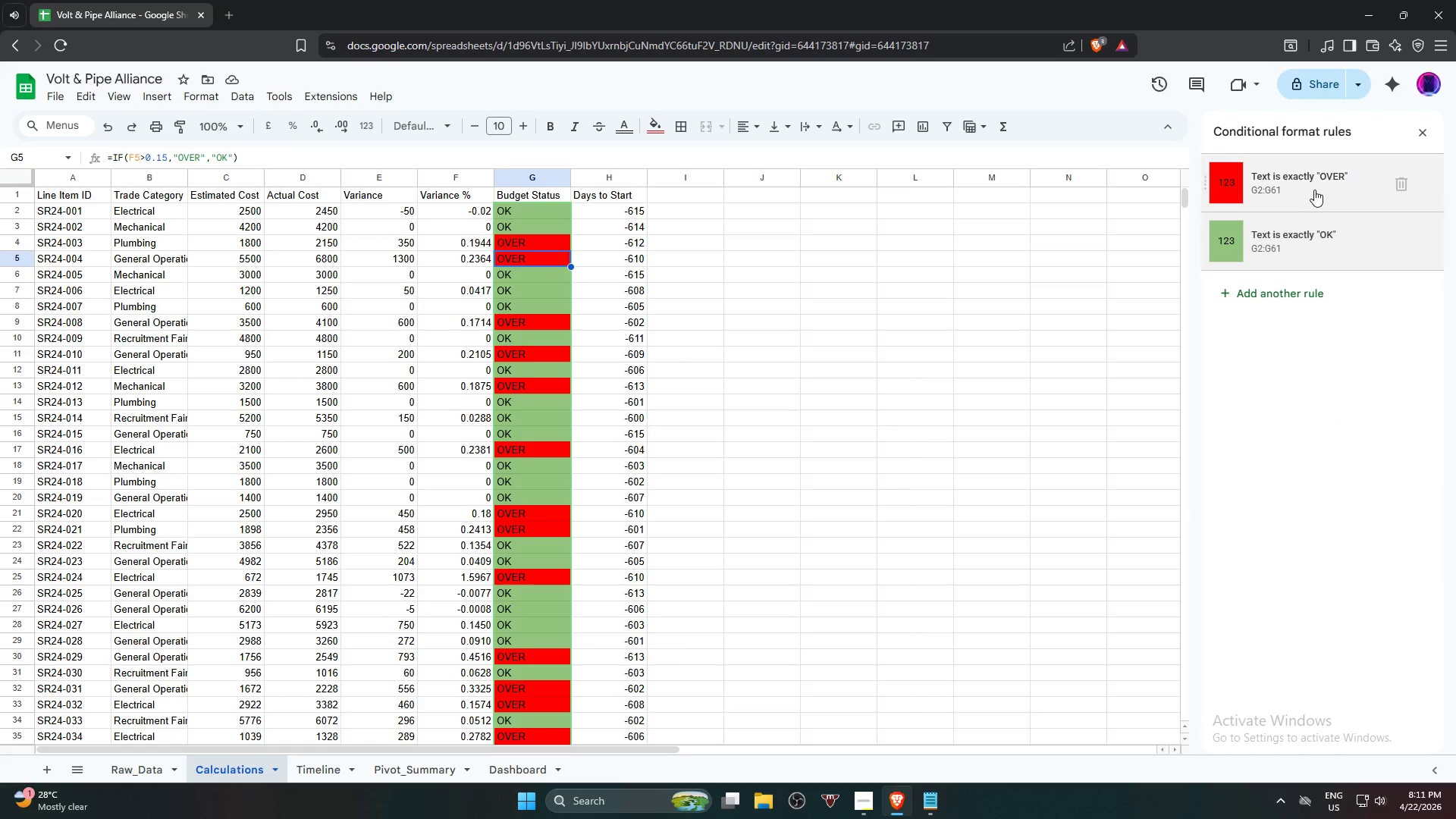 
left_click([1315, 187])
 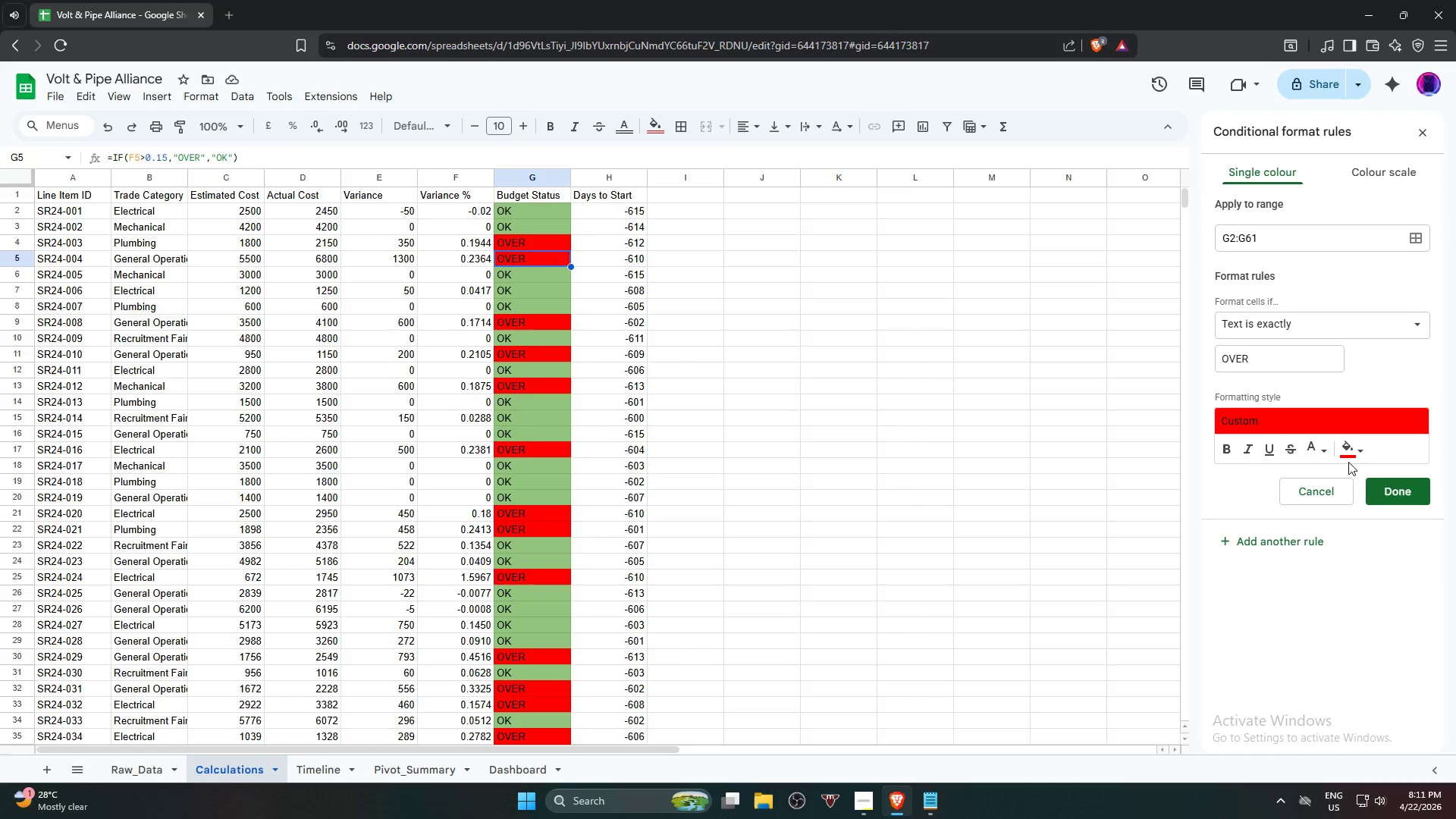 
left_click([1352, 455])
 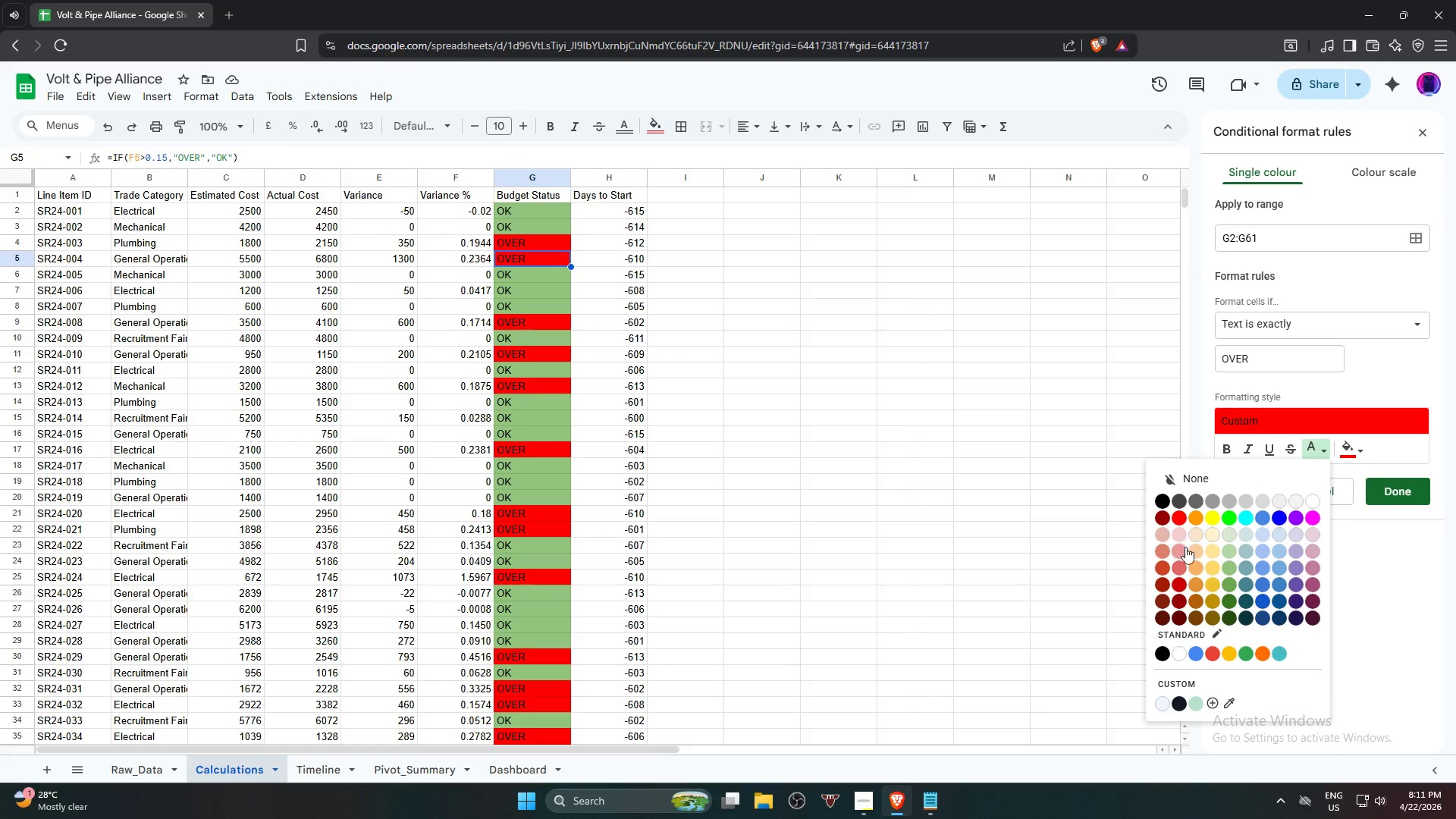 
left_click([1183, 566])
 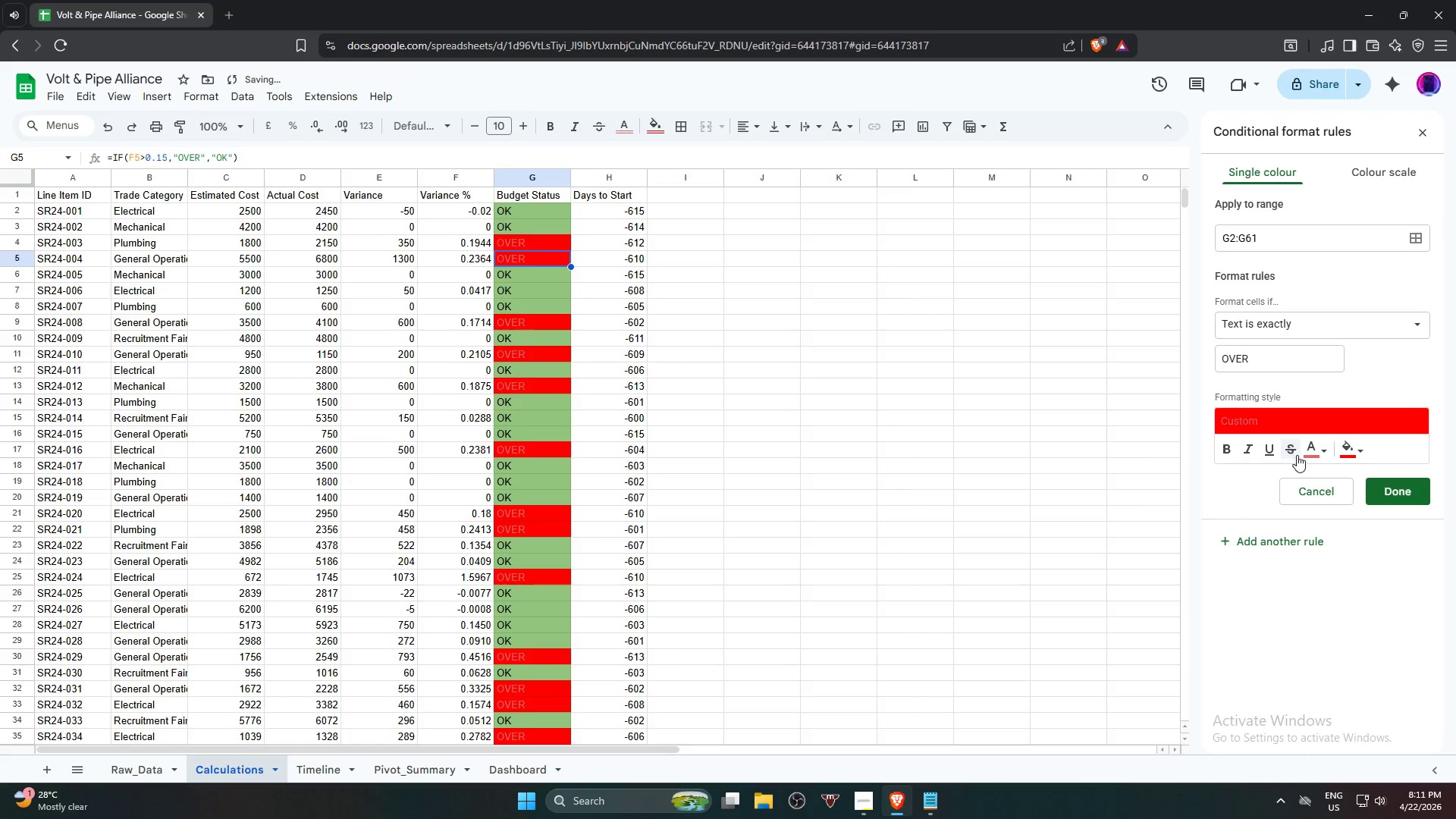 
left_click([1313, 453])
 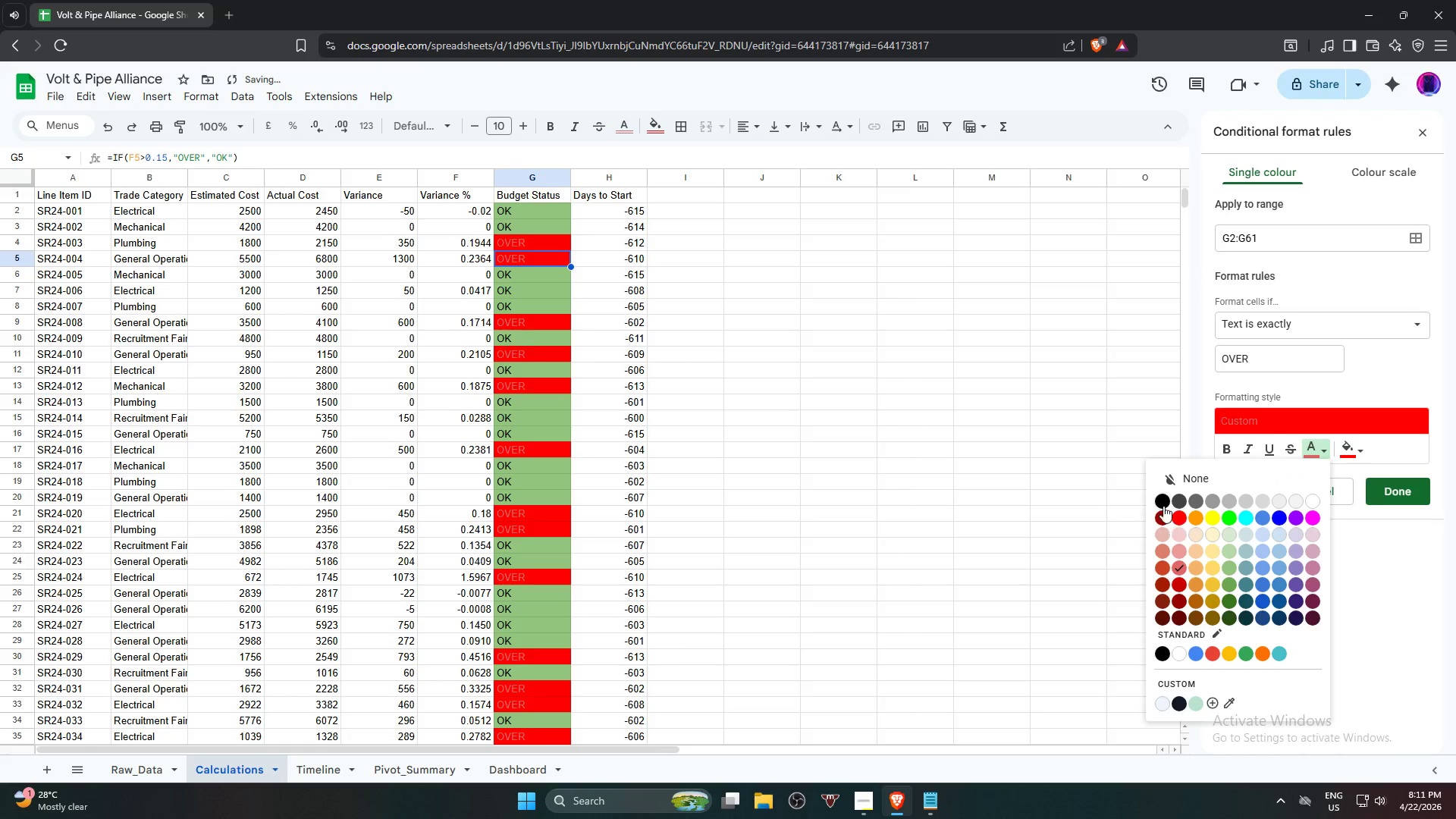 
left_click([1162, 504])
 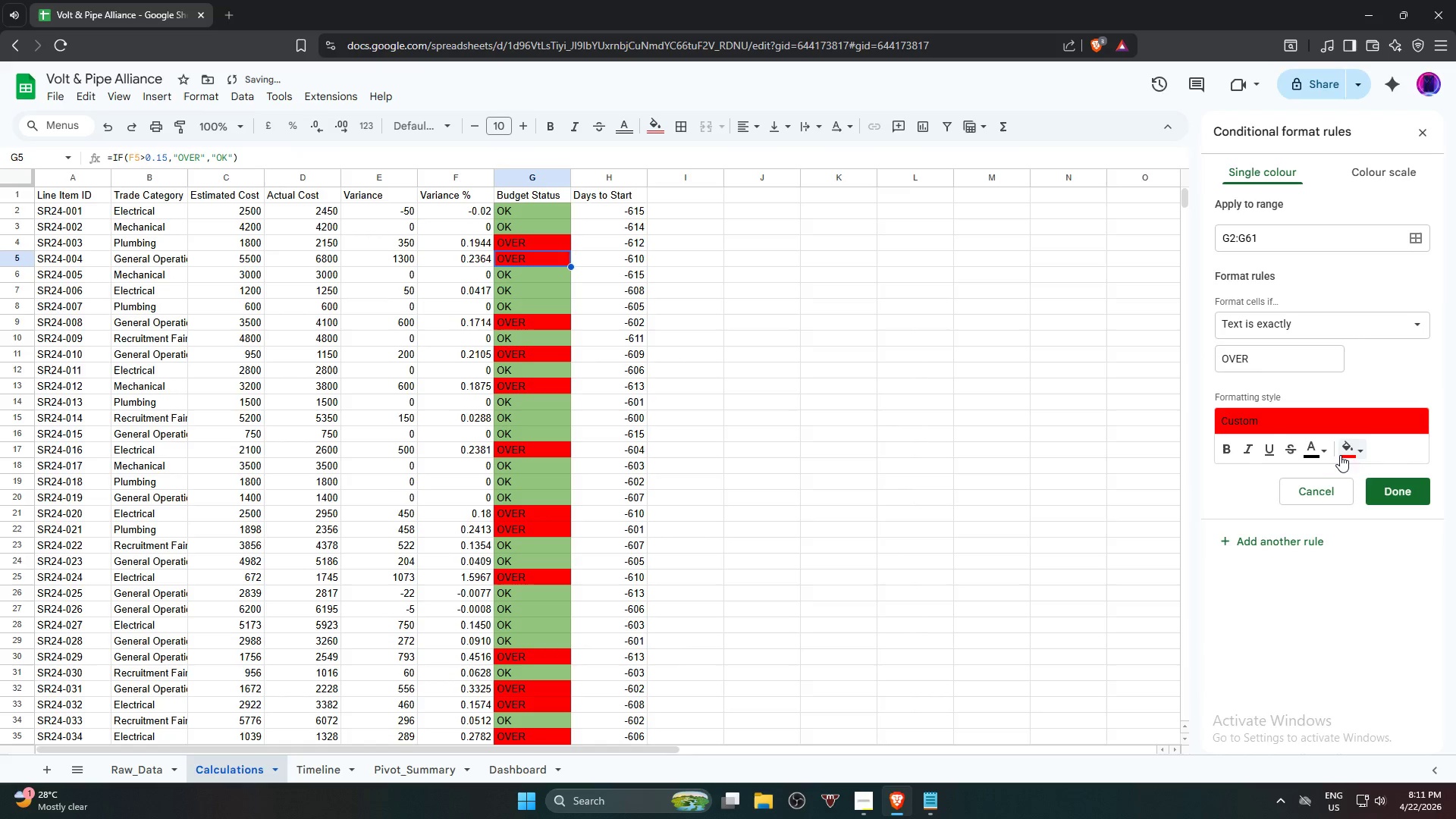 
left_click([1347, 452])
 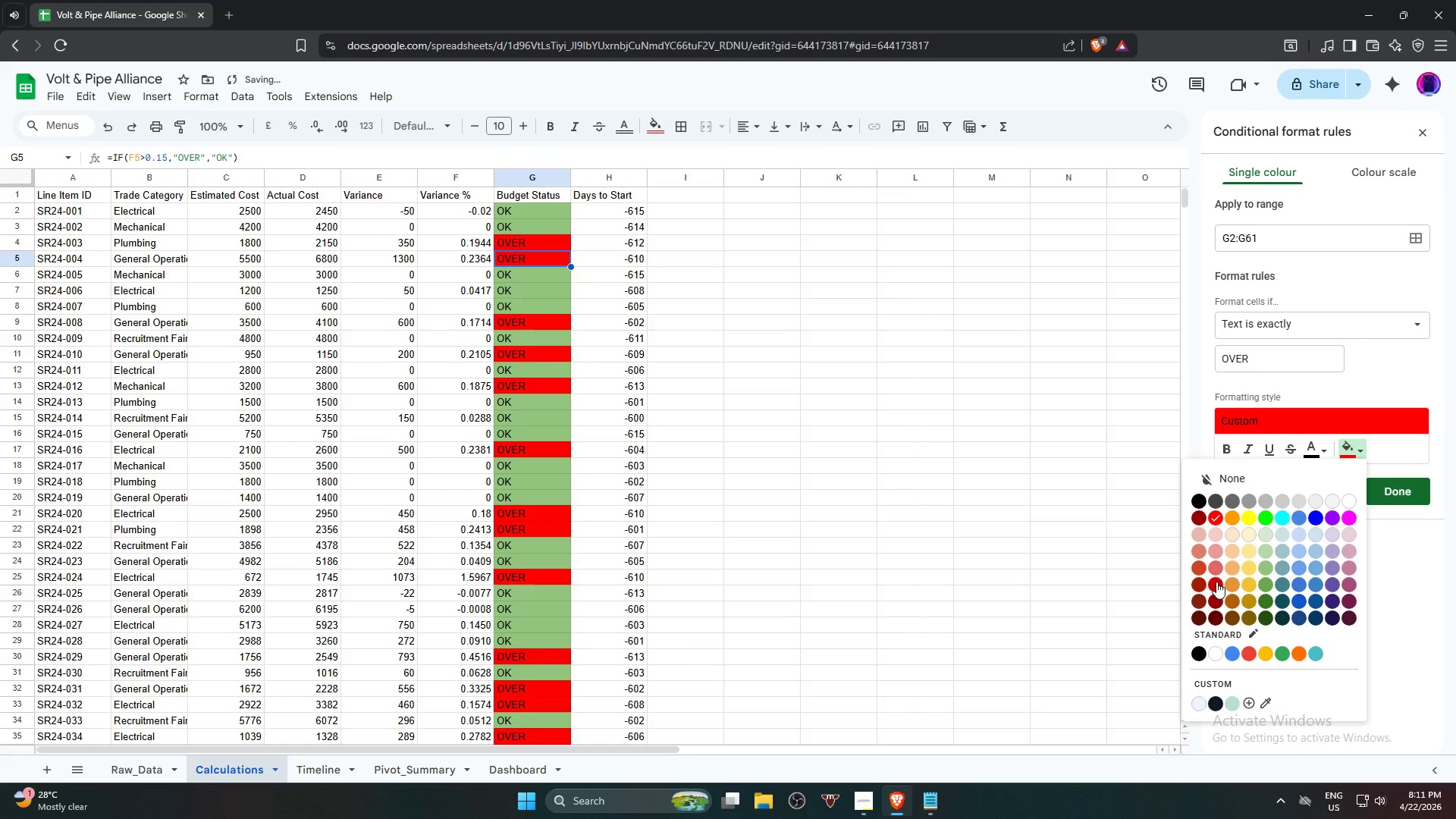 
left_click([1216, 582])
 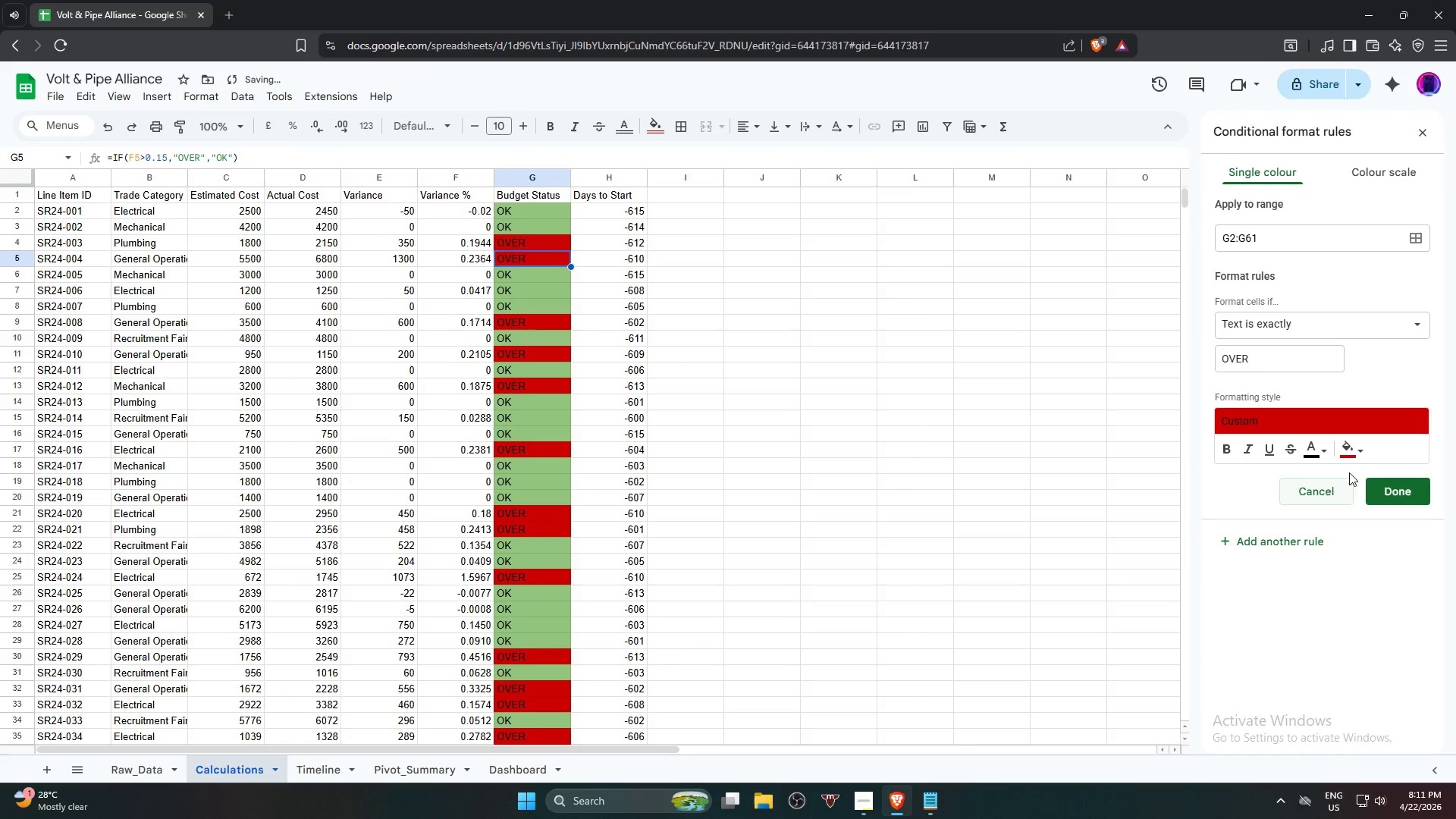 
left_click([1350, 451])
 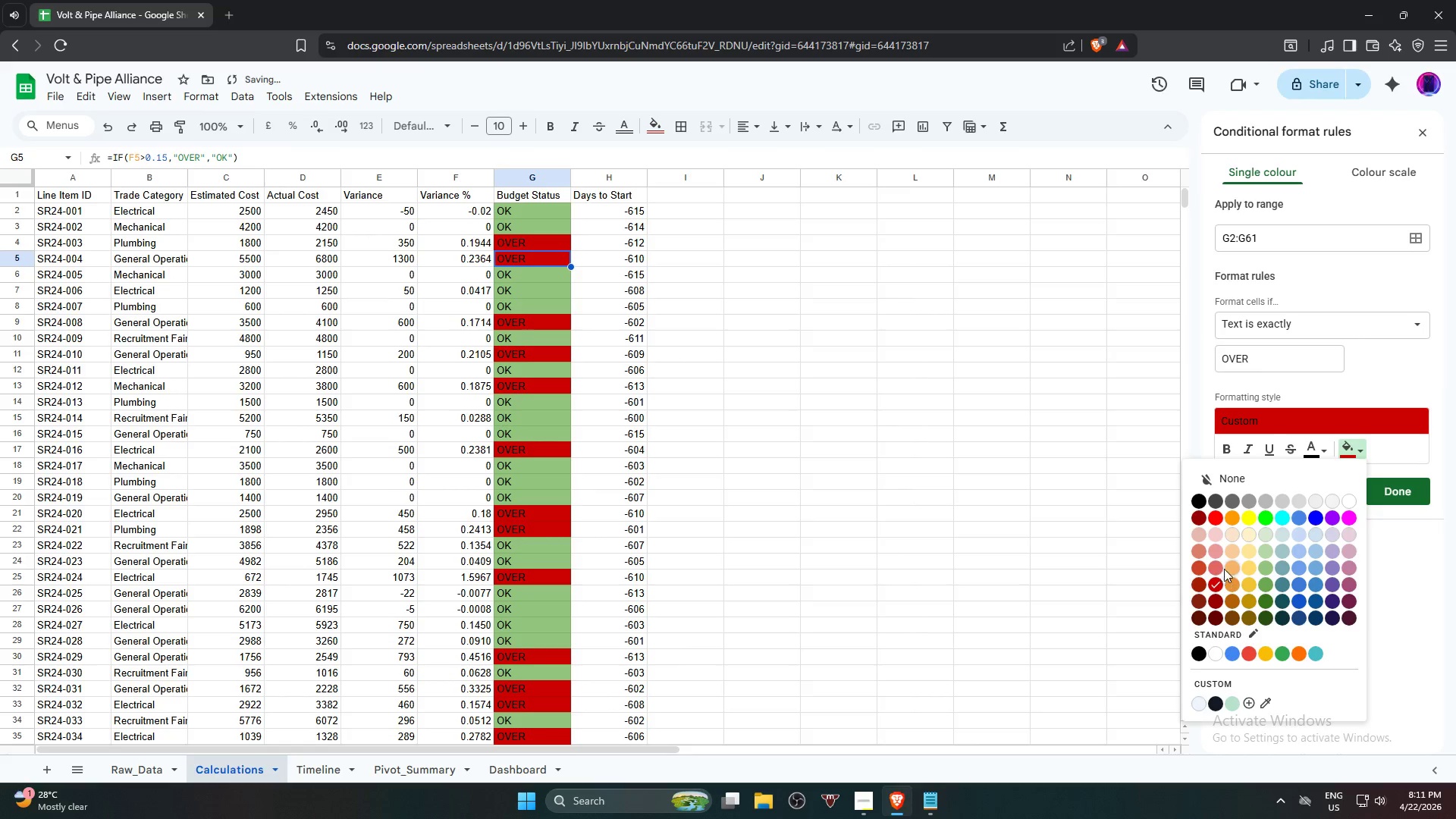 
left_click([1221, 569])
 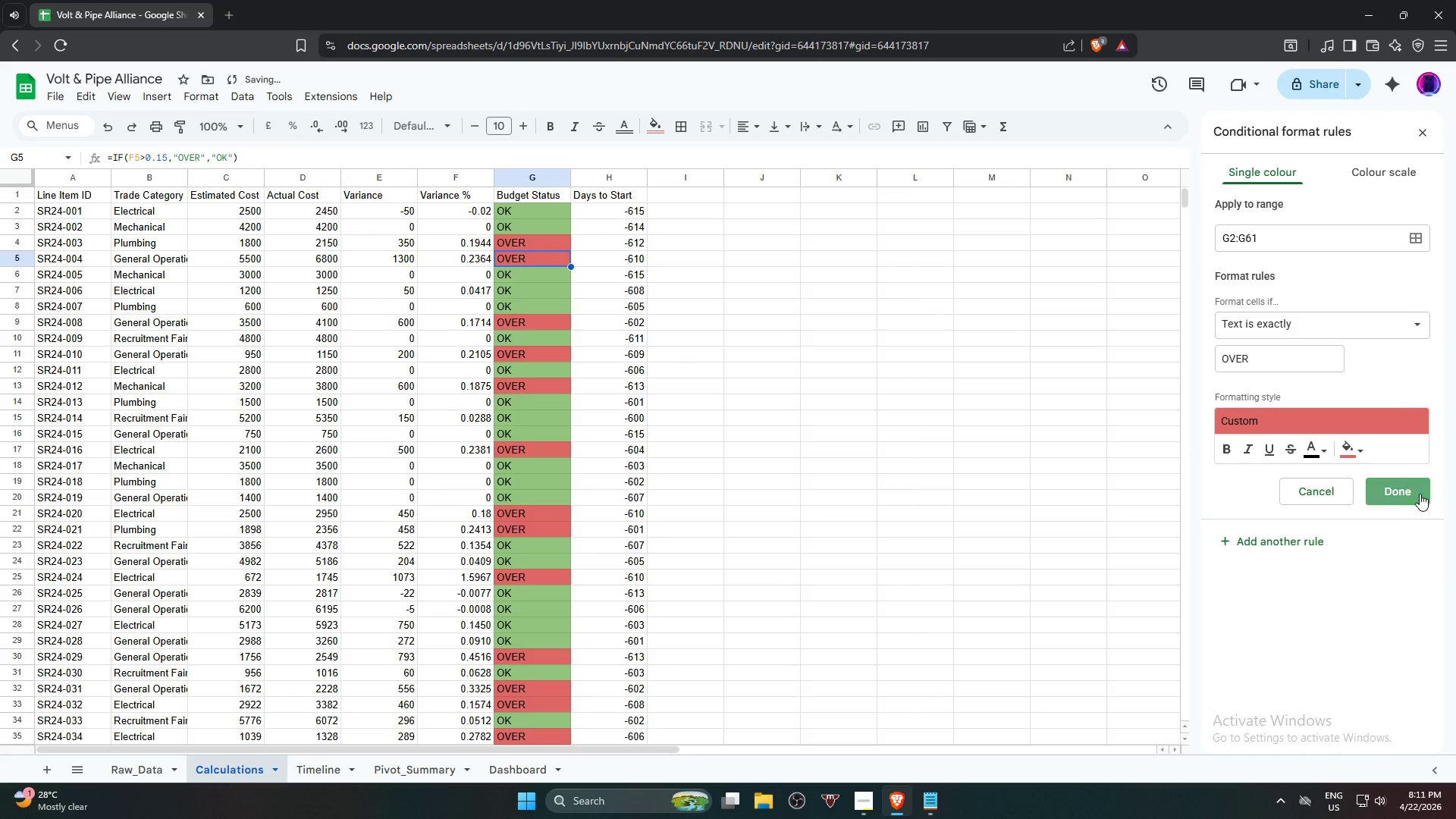 
double_click([1053, 493])
 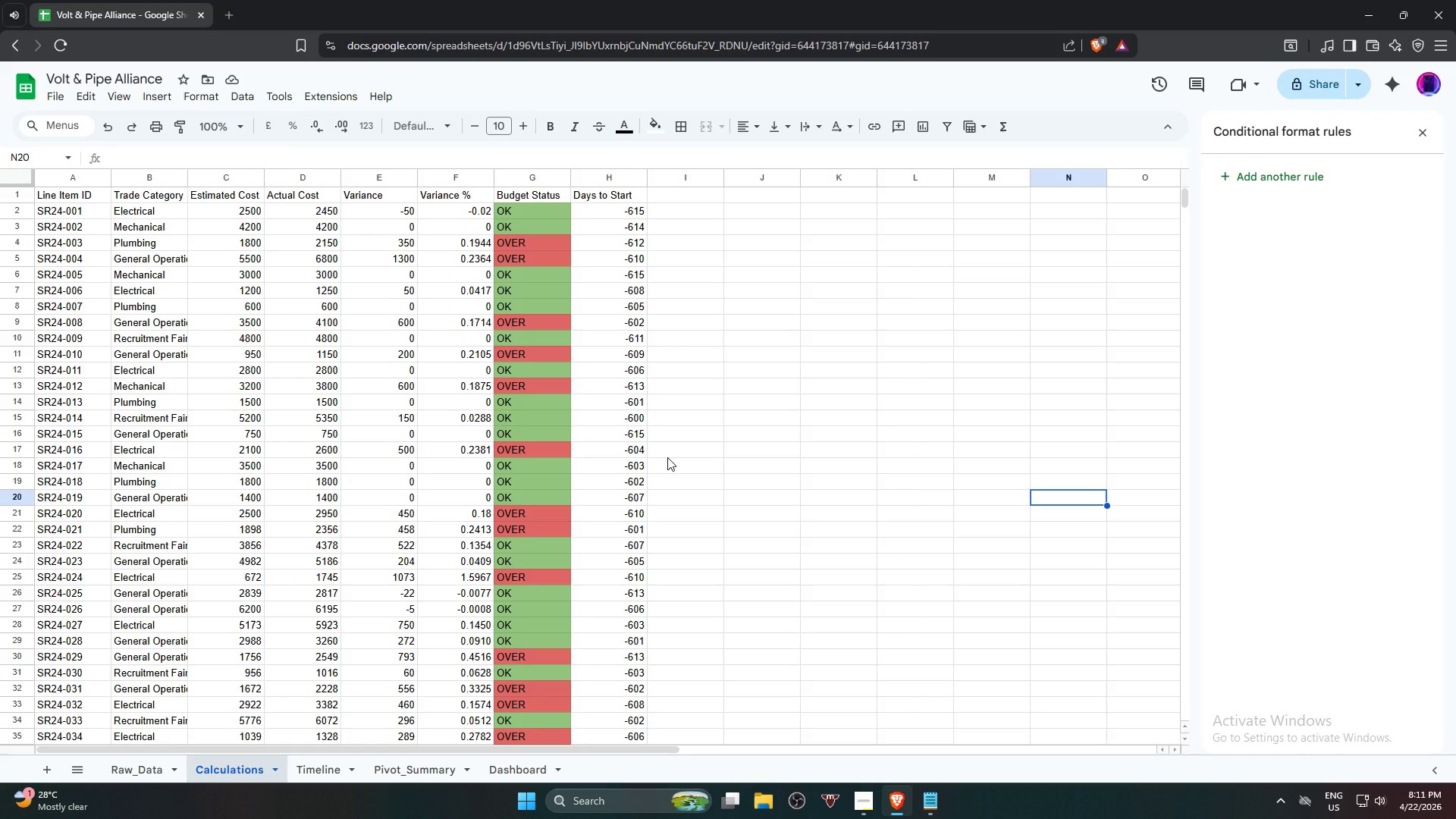 
wait(16.27)
 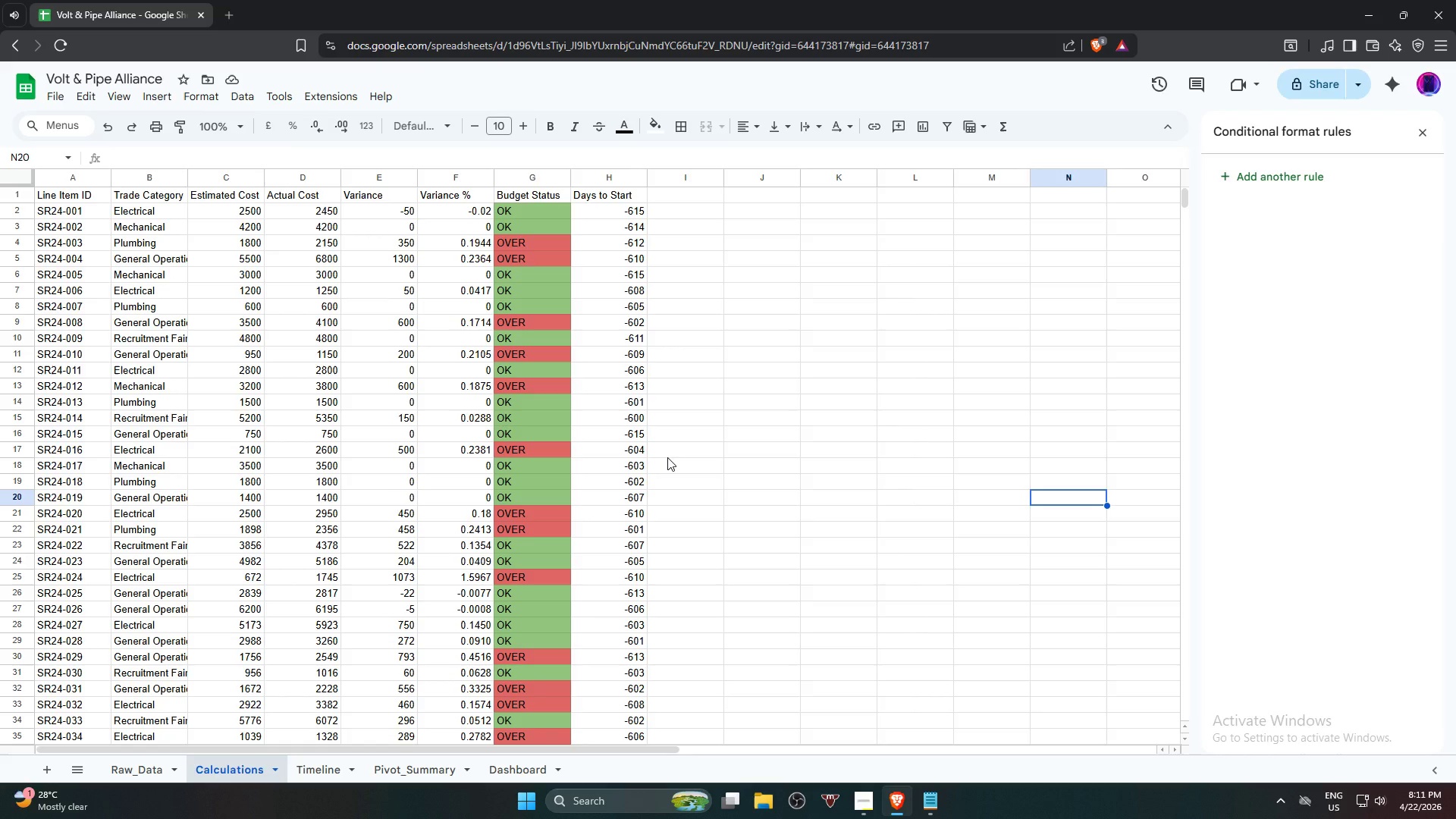 
left_click([312, 770])
 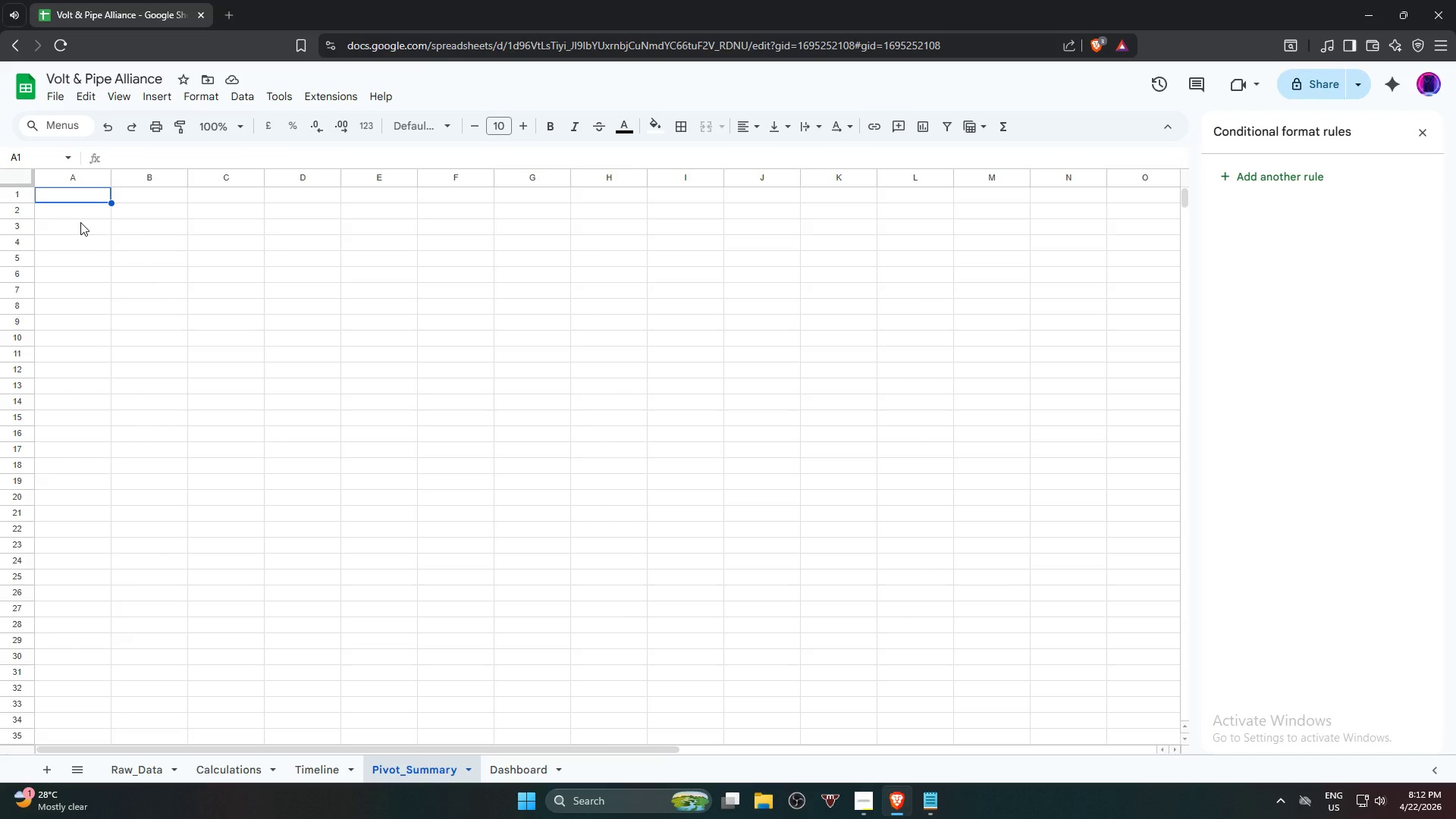 
wait(18.7)
 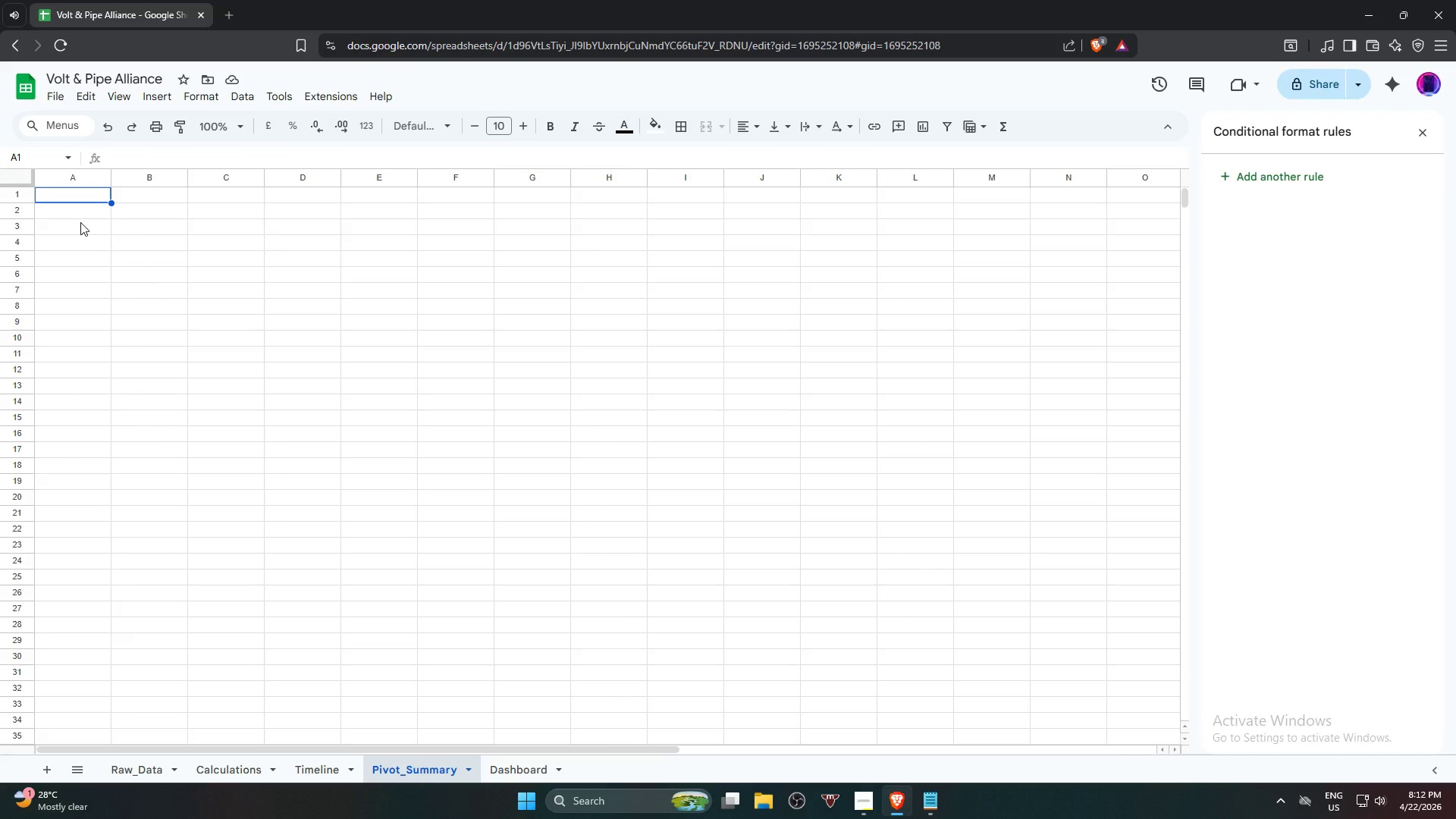 
left_click([230, 293])
 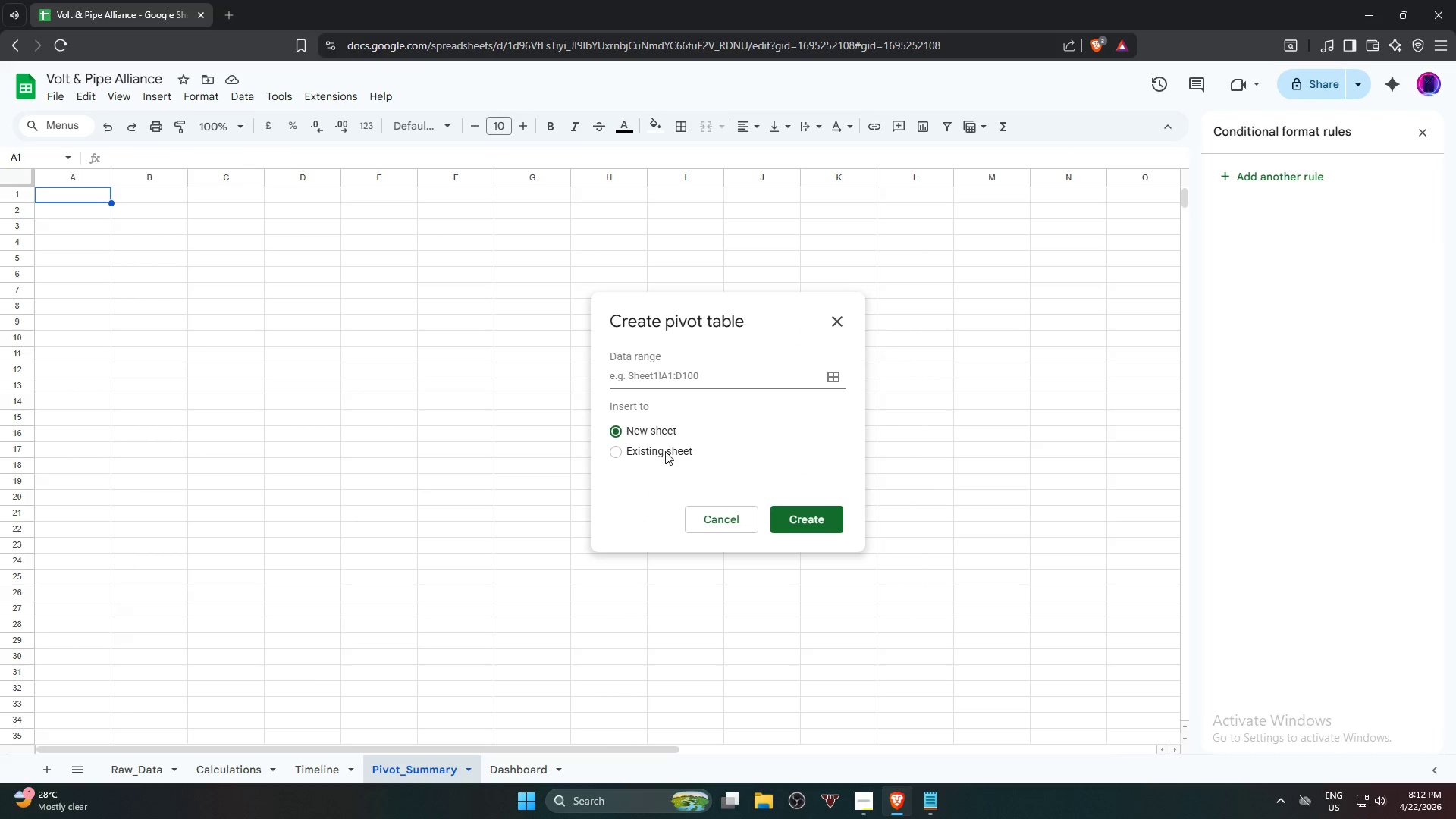 
left_click([670, 455])
 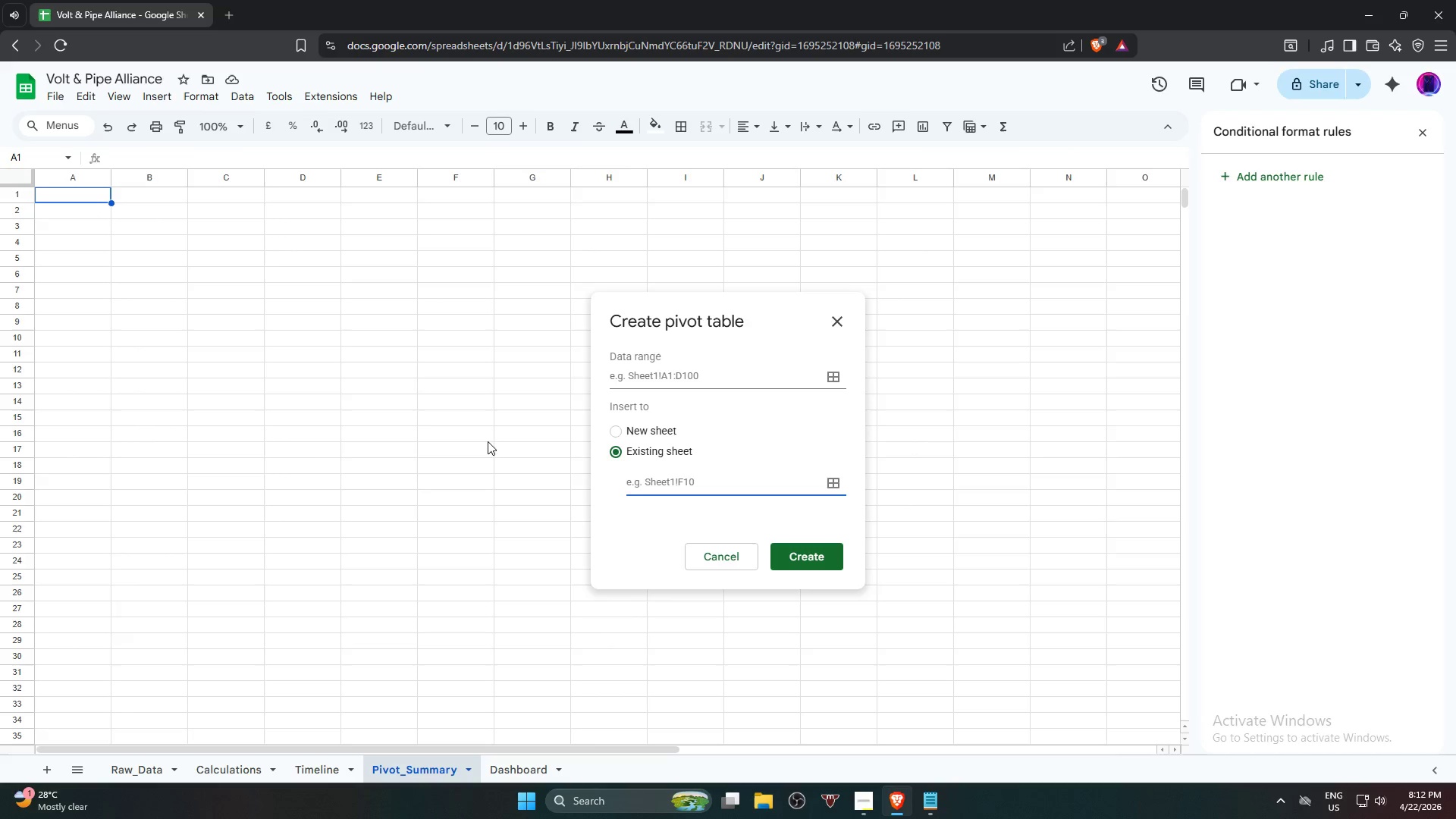 
wait(10.95)
 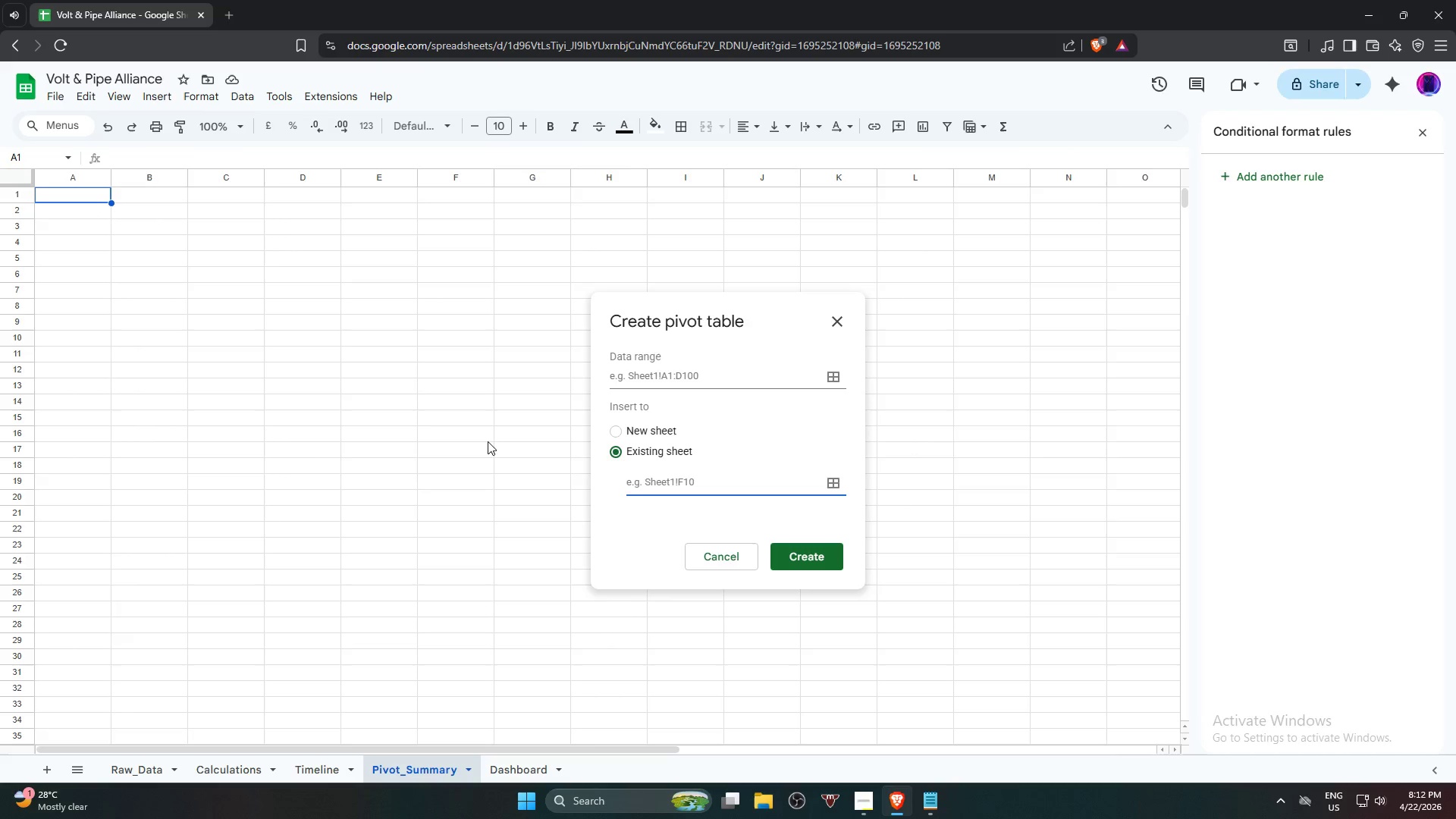 
left_click([835, 356])
 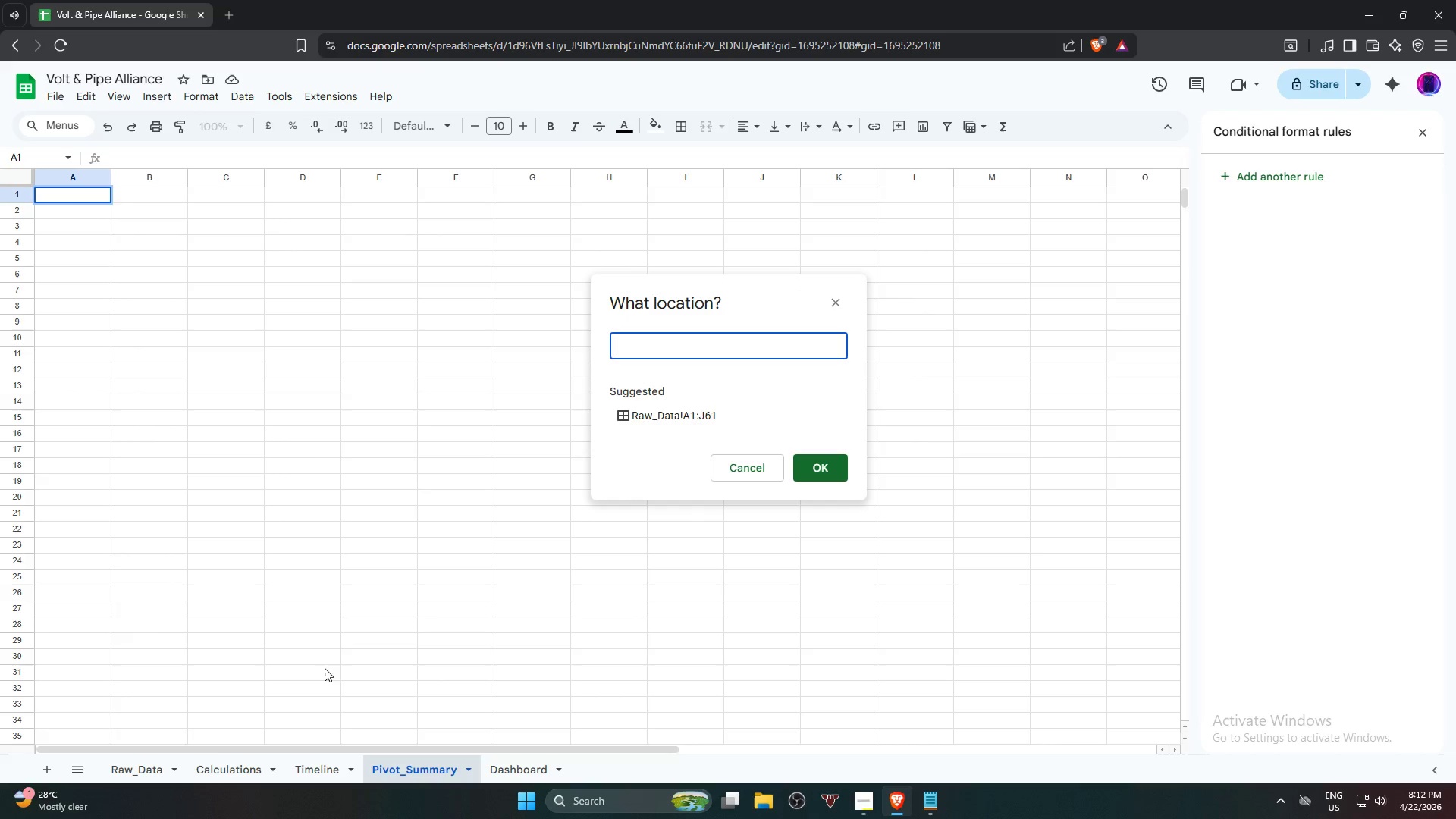 
mouse_move([192, 775])
 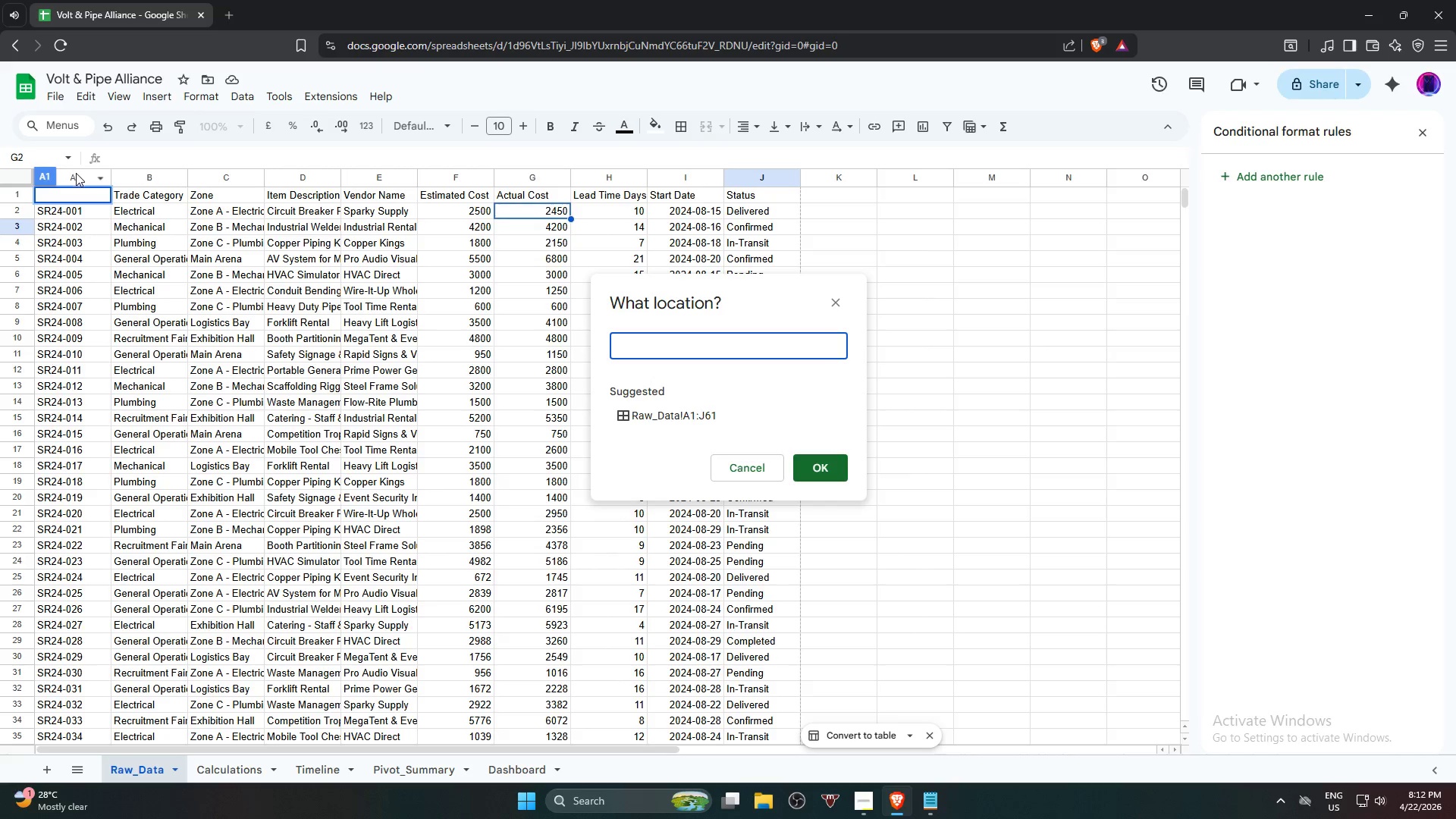 
left_click([76, 174])
 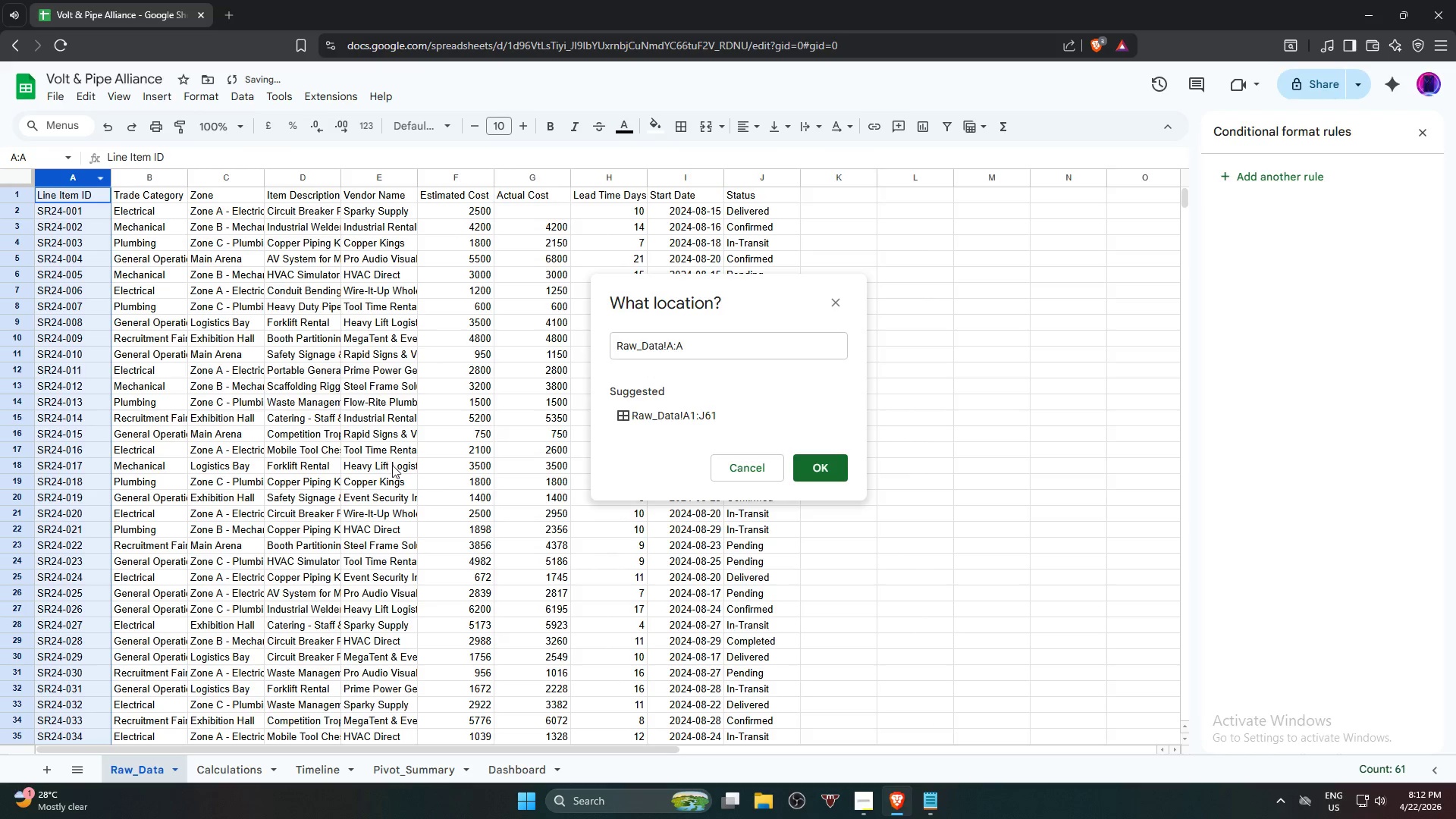 
scroll: coordinate [524, 563], scroll_direction: down, amount: 9.0
 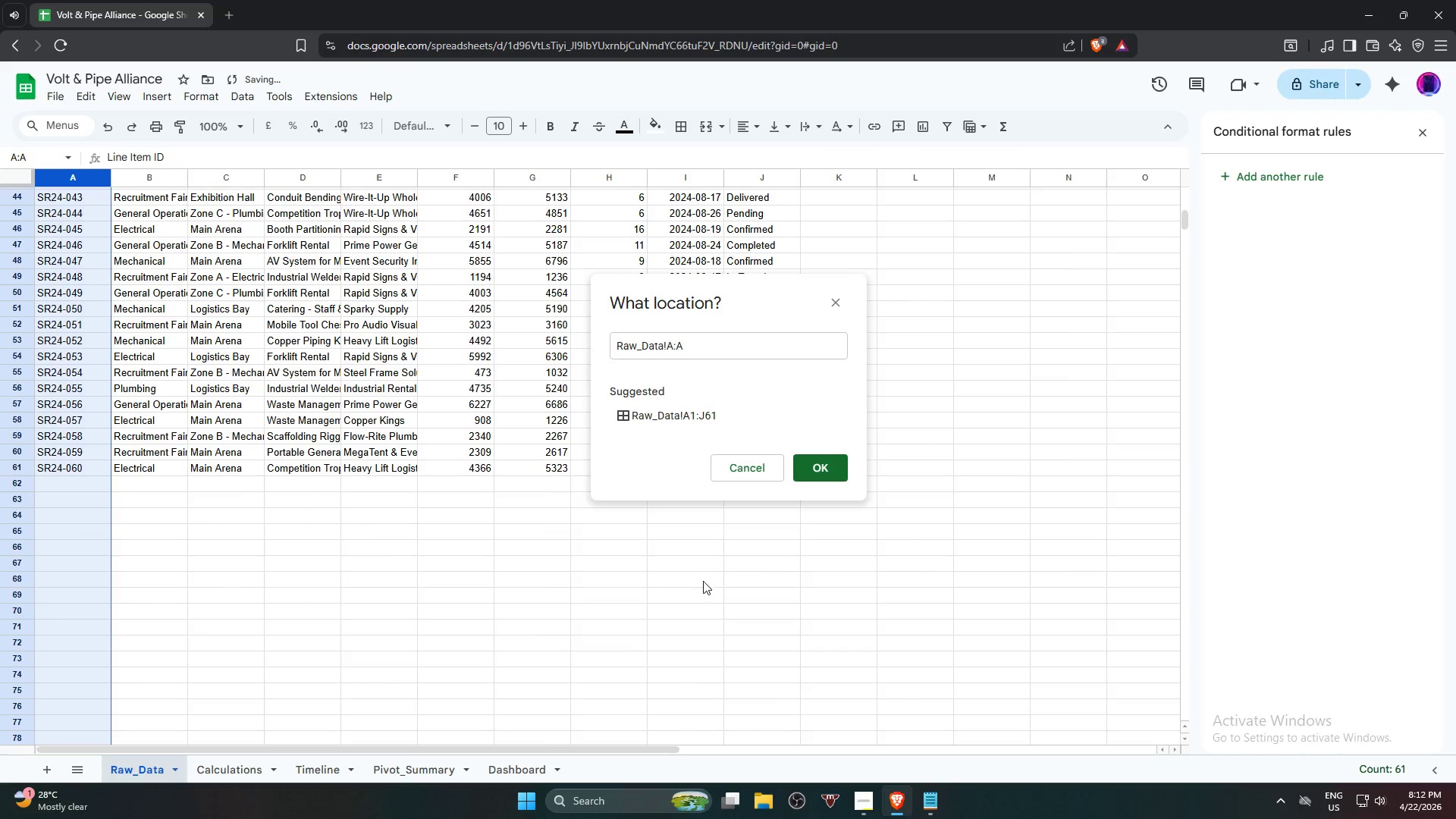 
hold_key(key=ShiftLeft, duration=0.7)
 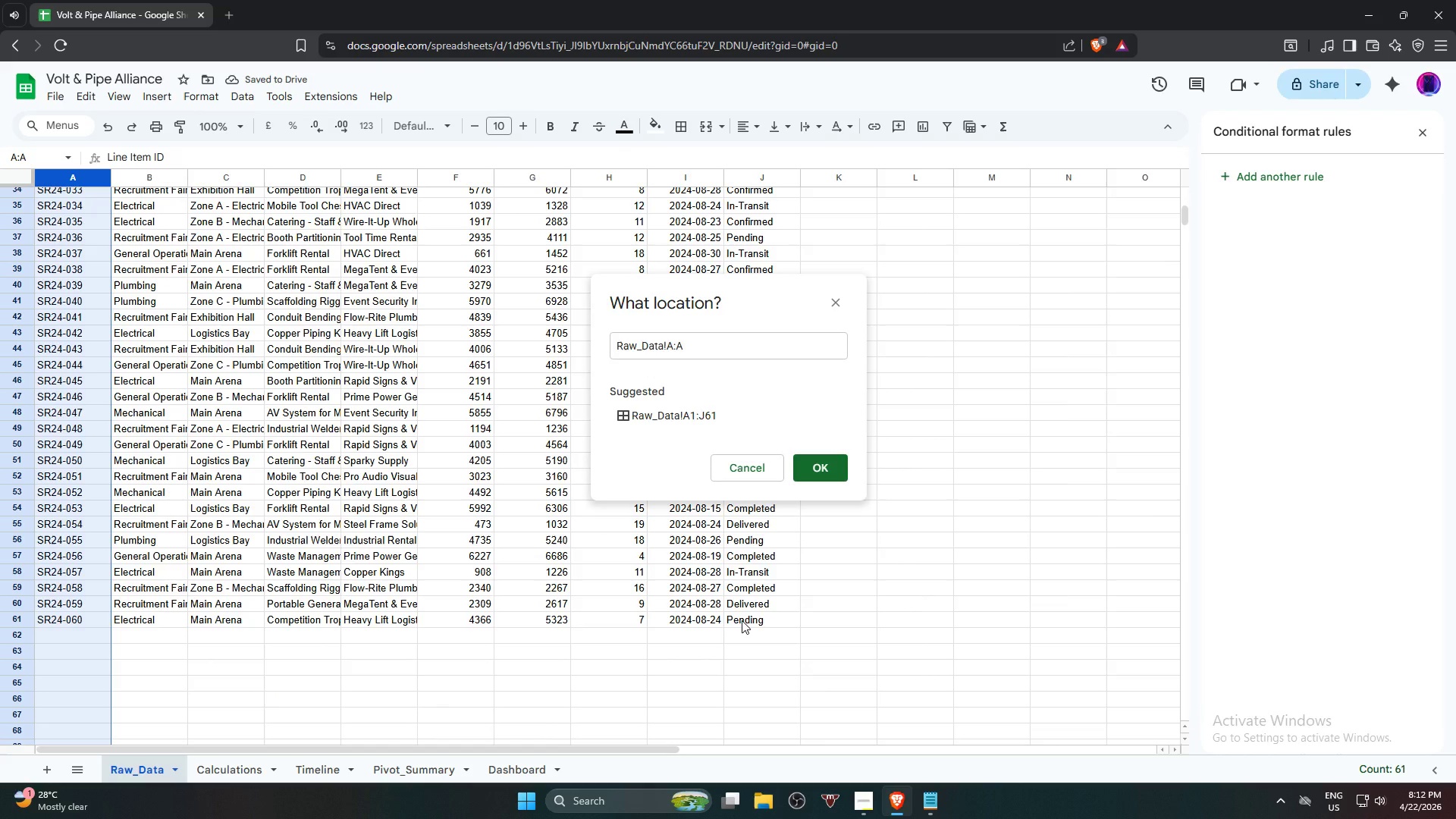 
scroll: coordinate [701, 586], scroll_direction: up, amount: 2.0
 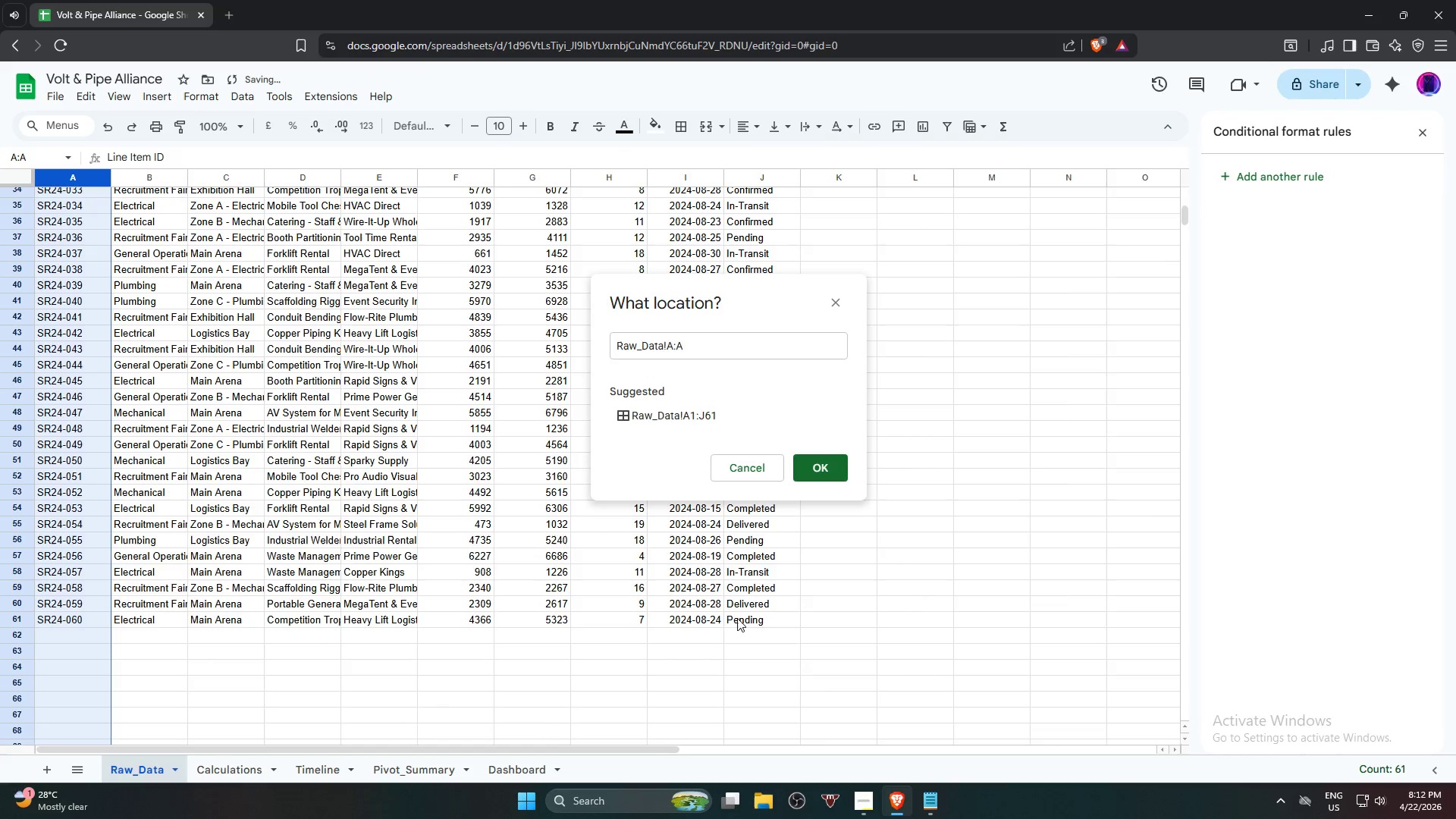 
hold_key(key=ShiftLeft, duration=0.97)
 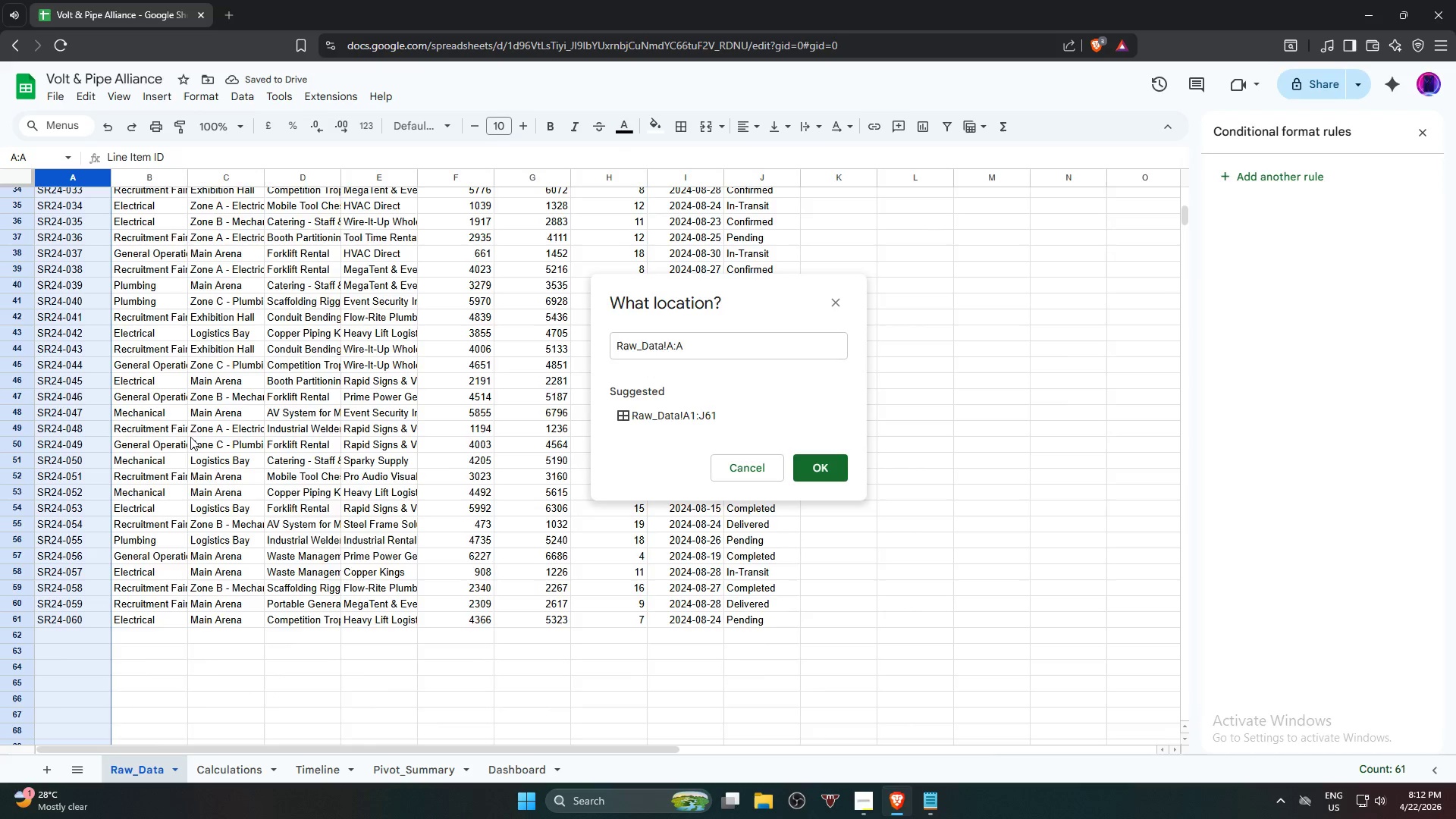 
scroll: coordinate [58, 283], scroll_direction: up, amount: 14.0
 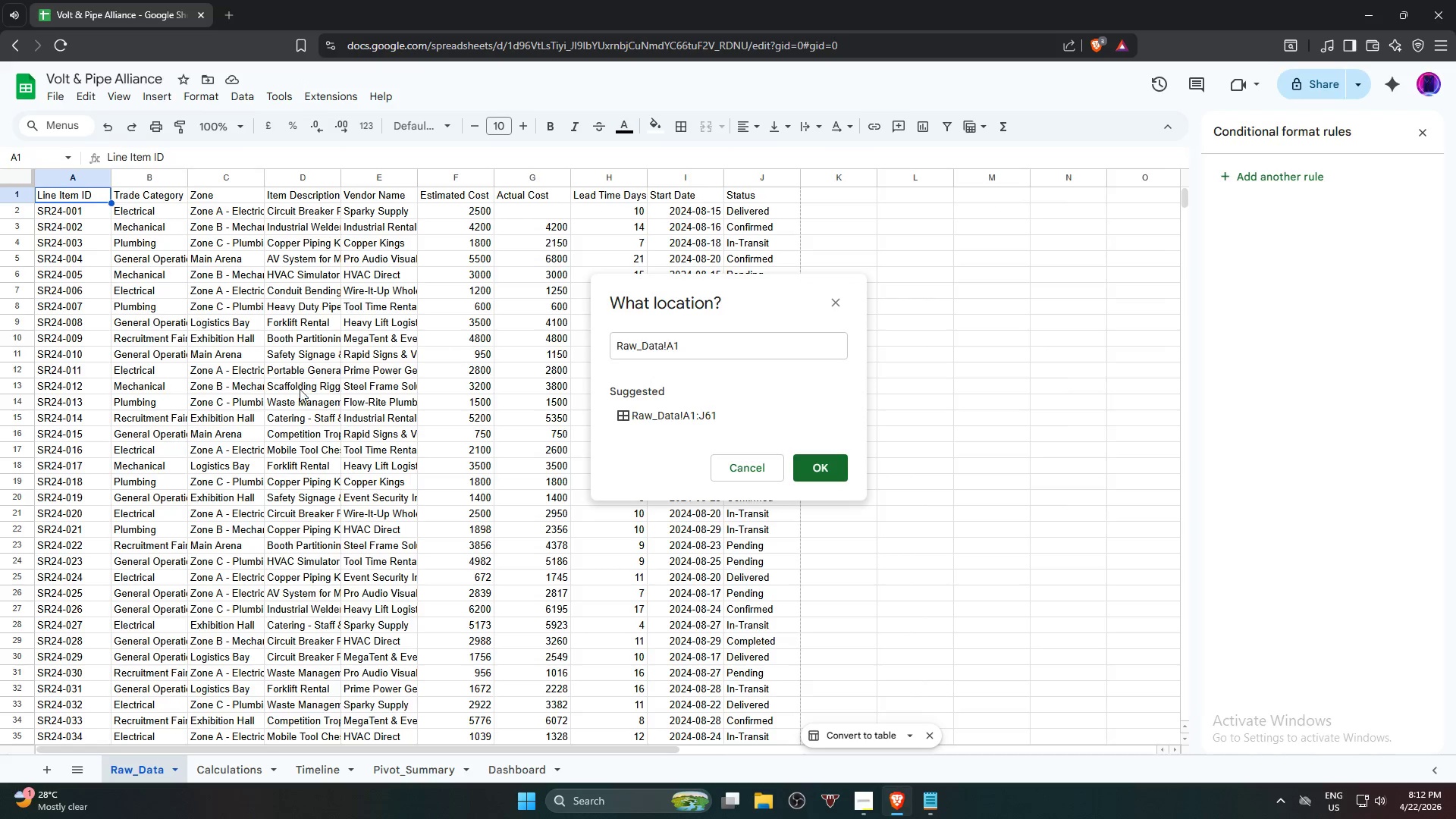 
hold_key(key=ShiftLeft, duration=0.84)
 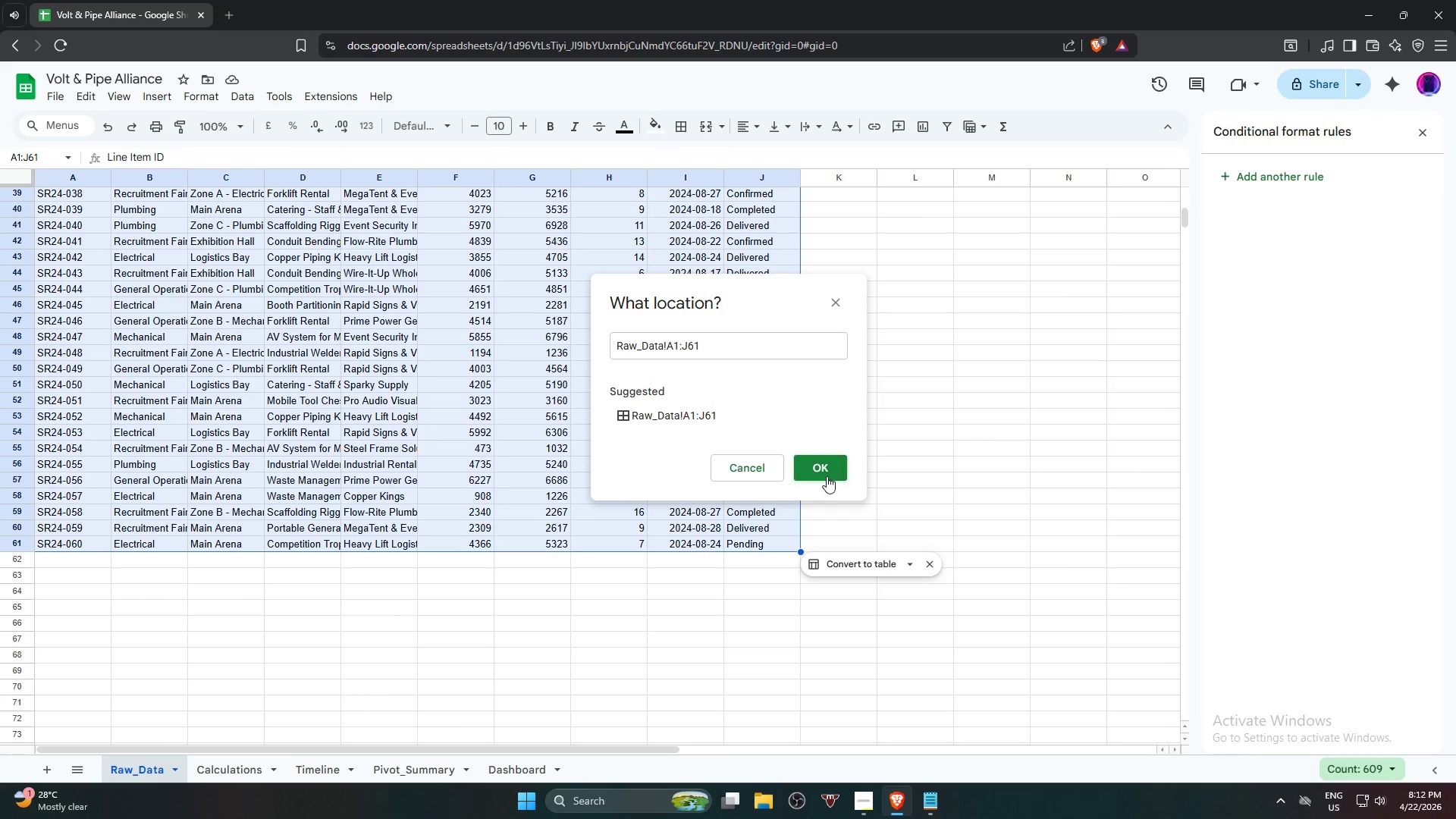 
scroll: coordinate [686, 636], scroll_direction: down, amount: 8.0
 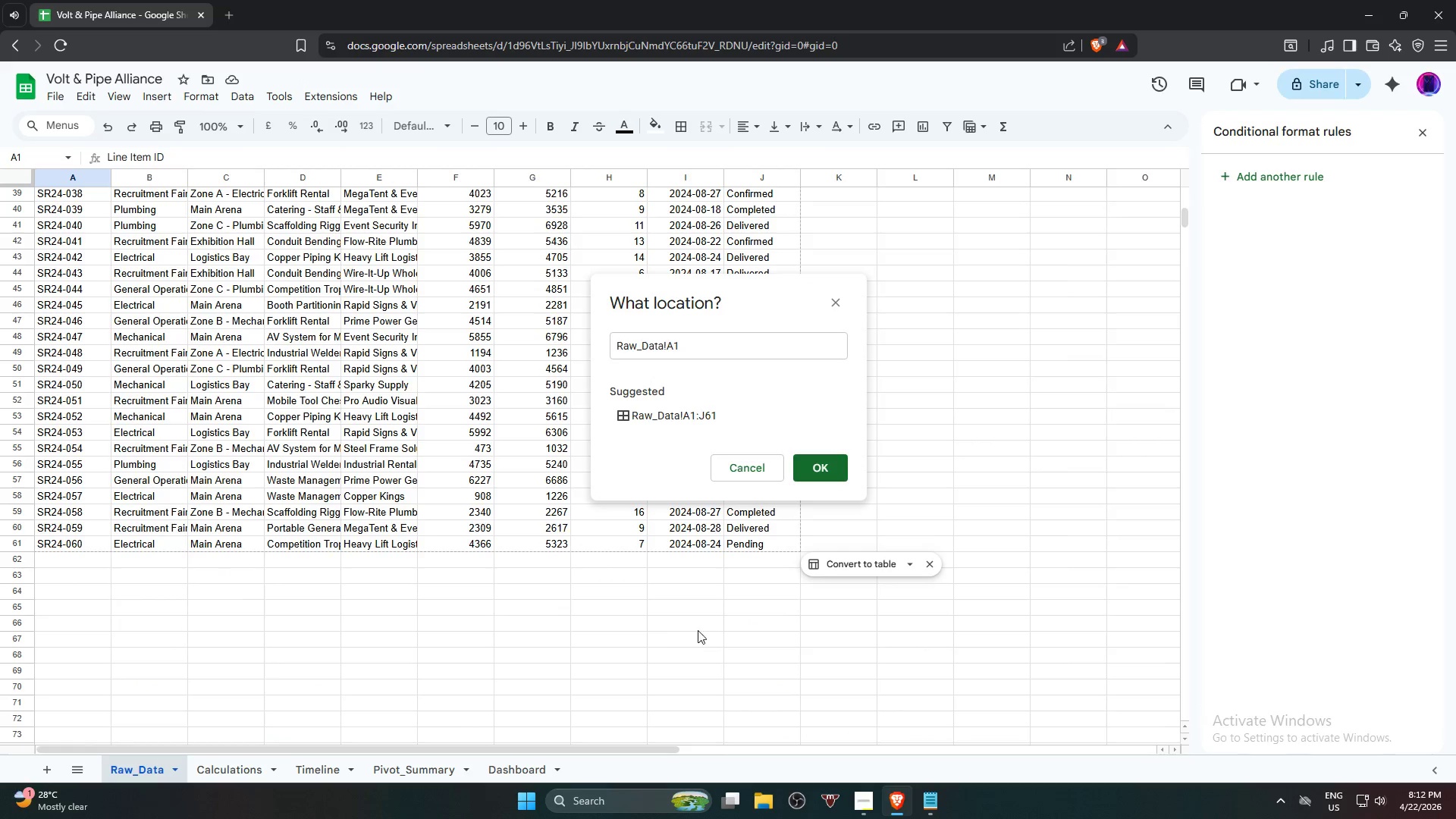 
left_click([753, 547])
 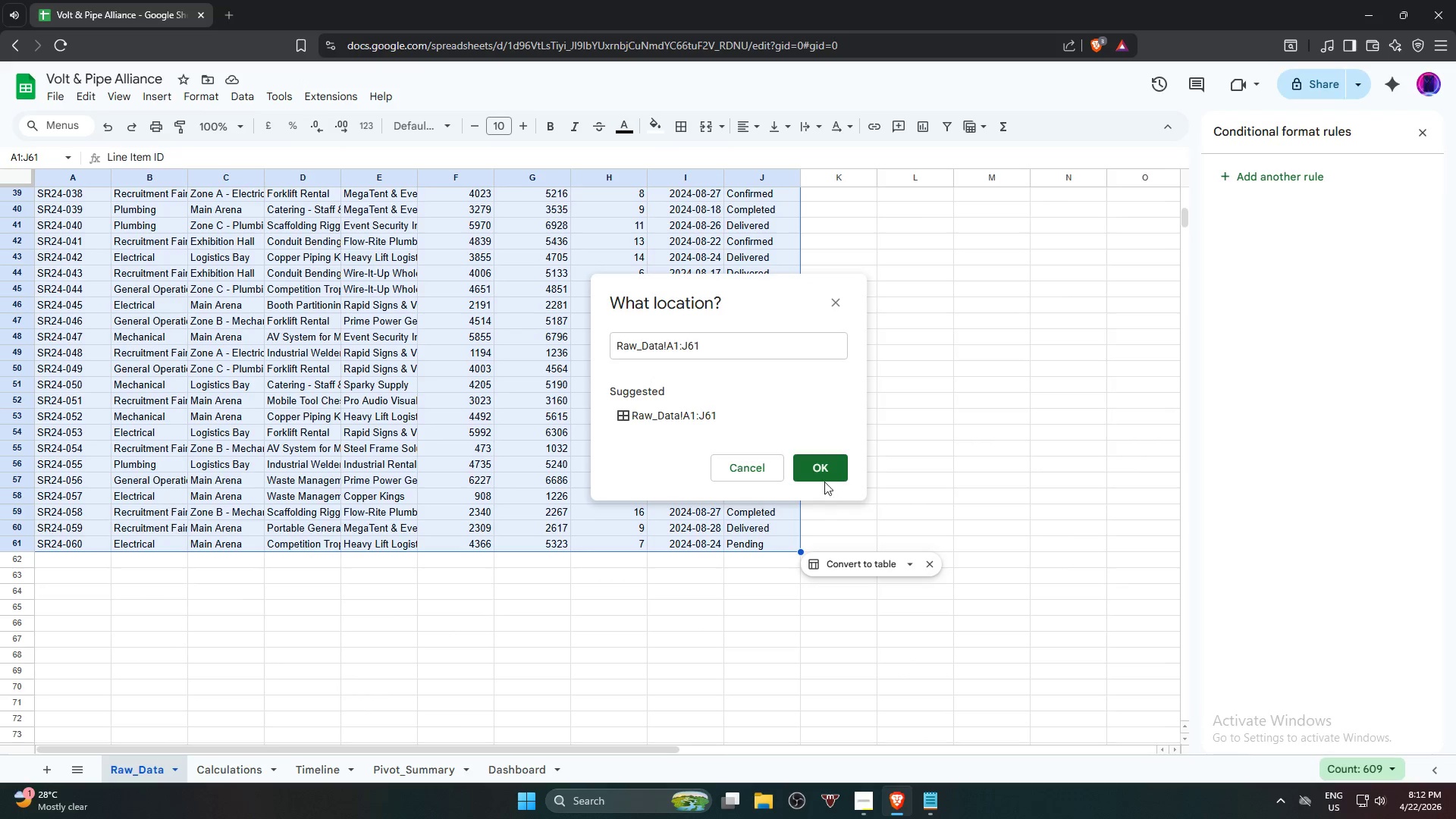 
left_click([827, 470])
 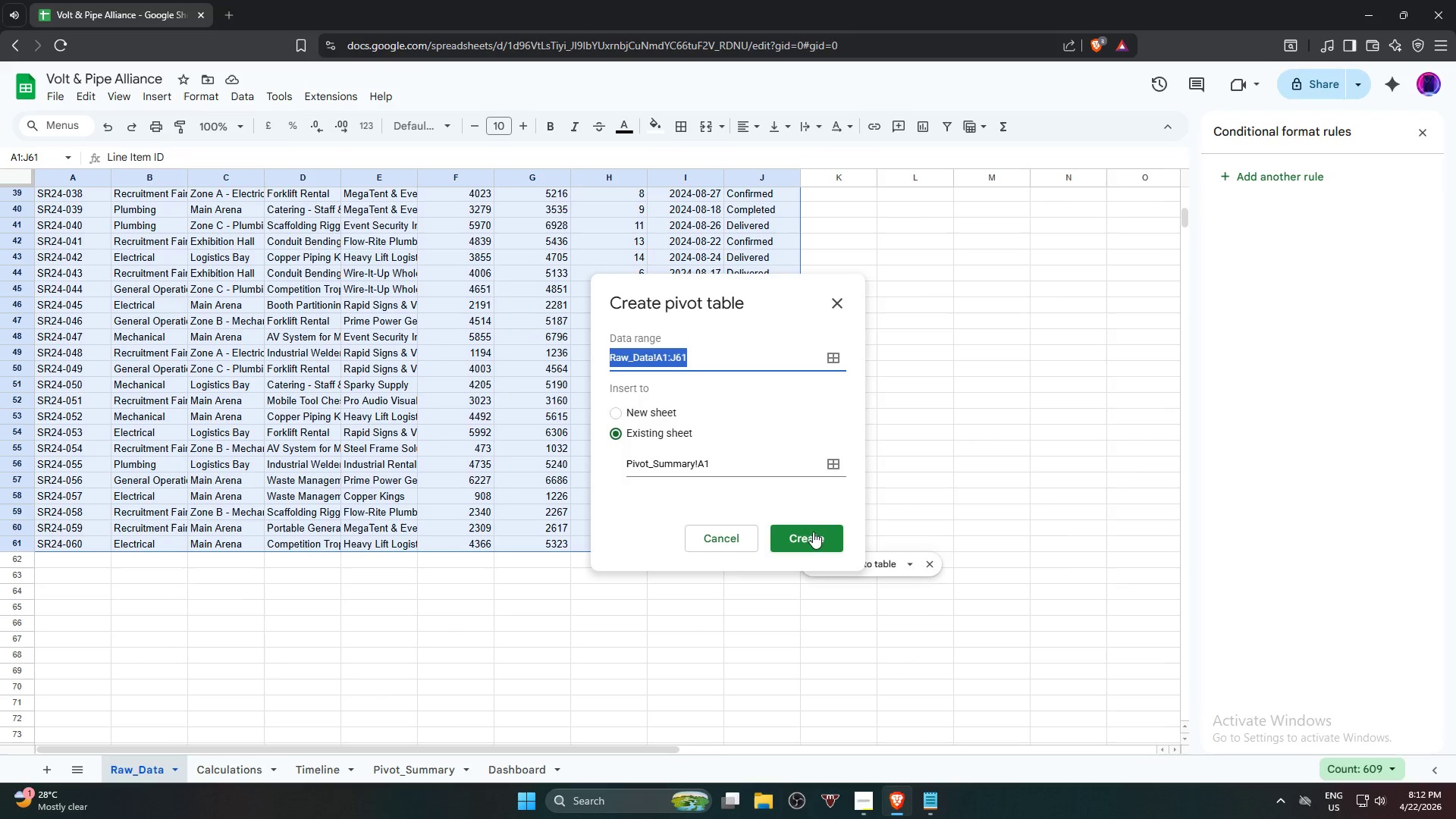 
left_click([815, 535])
 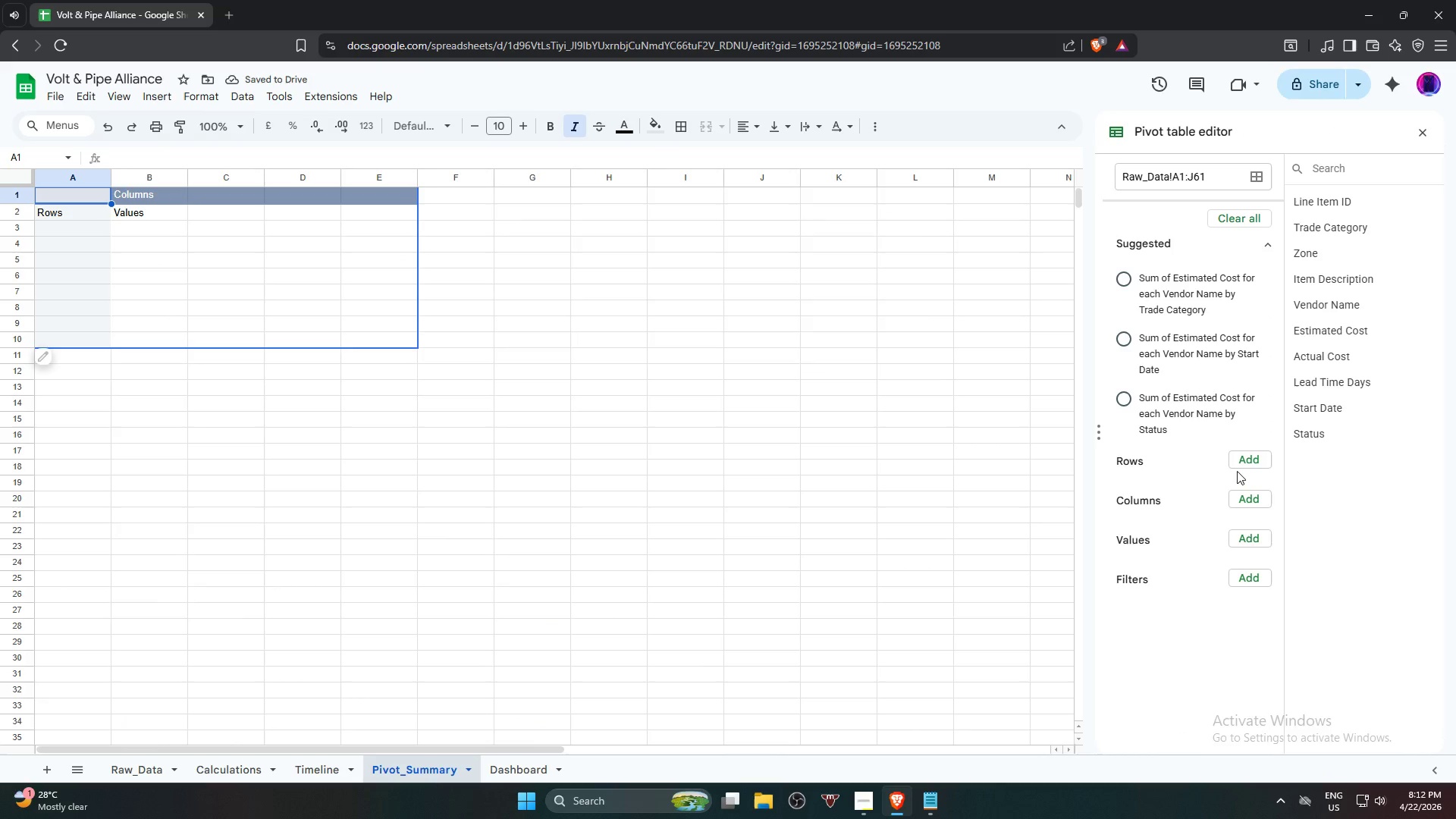 
wait(9.14)
 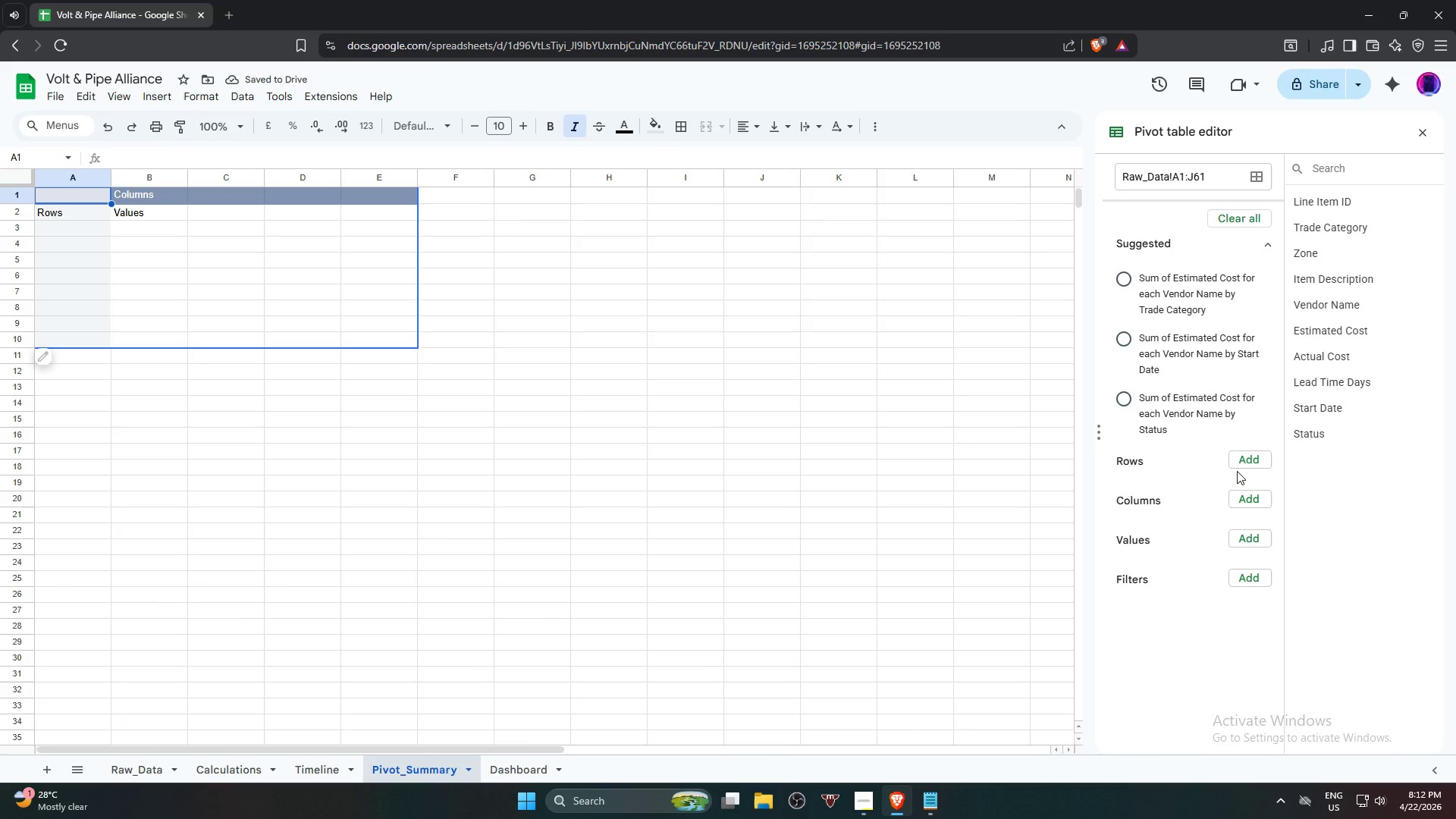 
left_click([1257, 464])
 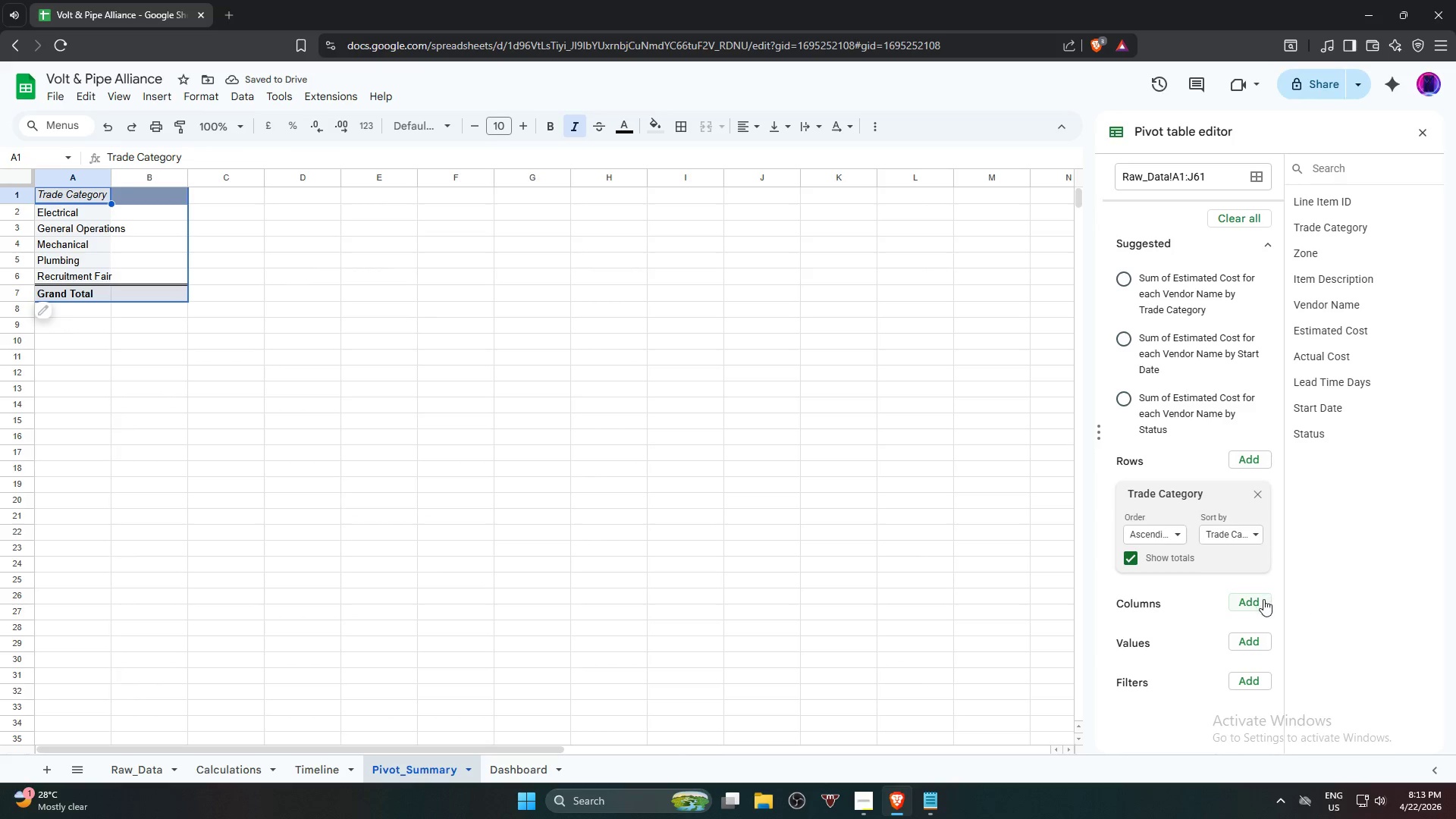 
wait(6.84)
 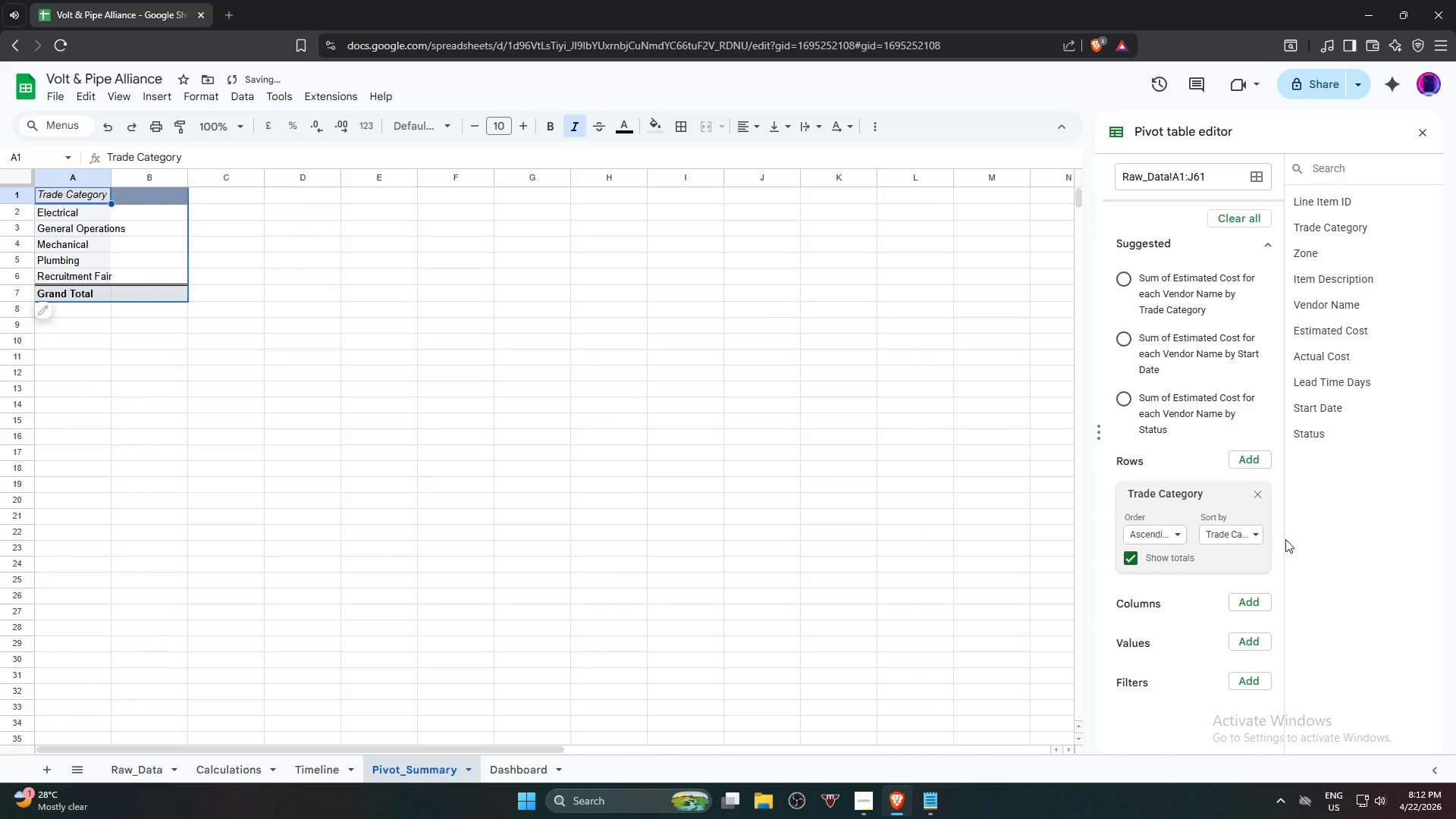 
left_click([1250, 601])
 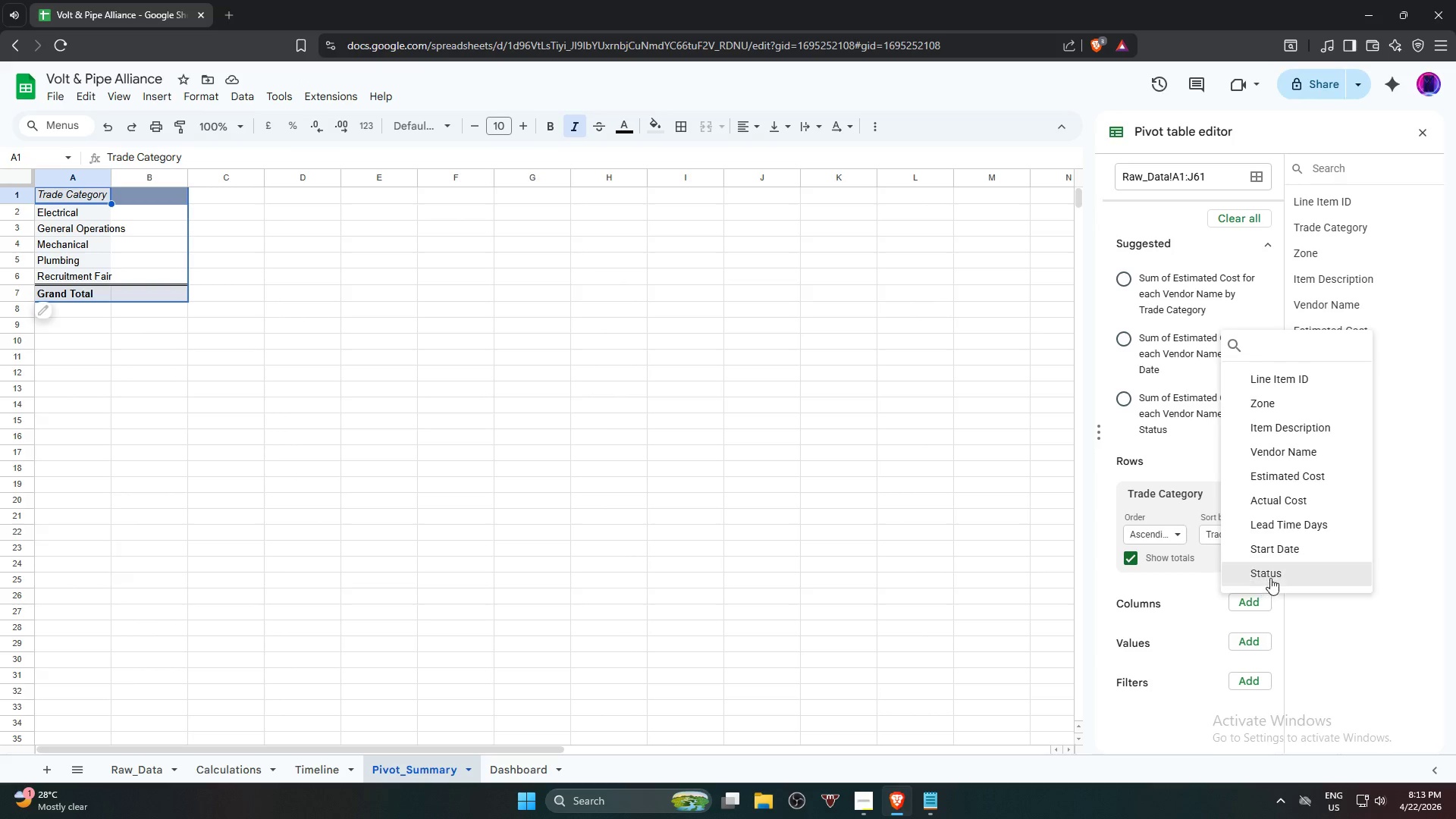 
left_click([1273, 576])
 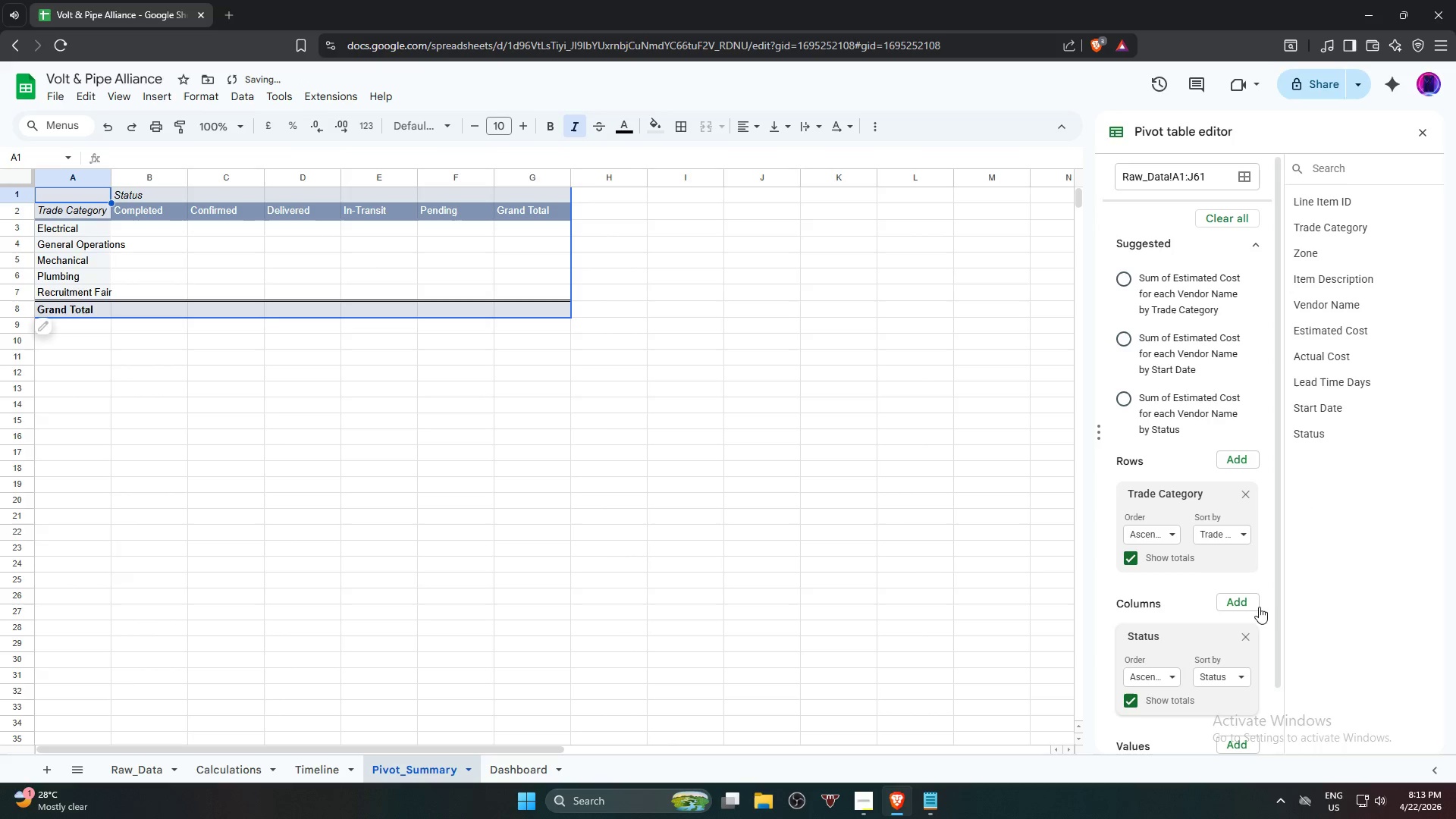 
scroll: coordinate [1237, 685], scroll_direction: down, amount: 2.0
 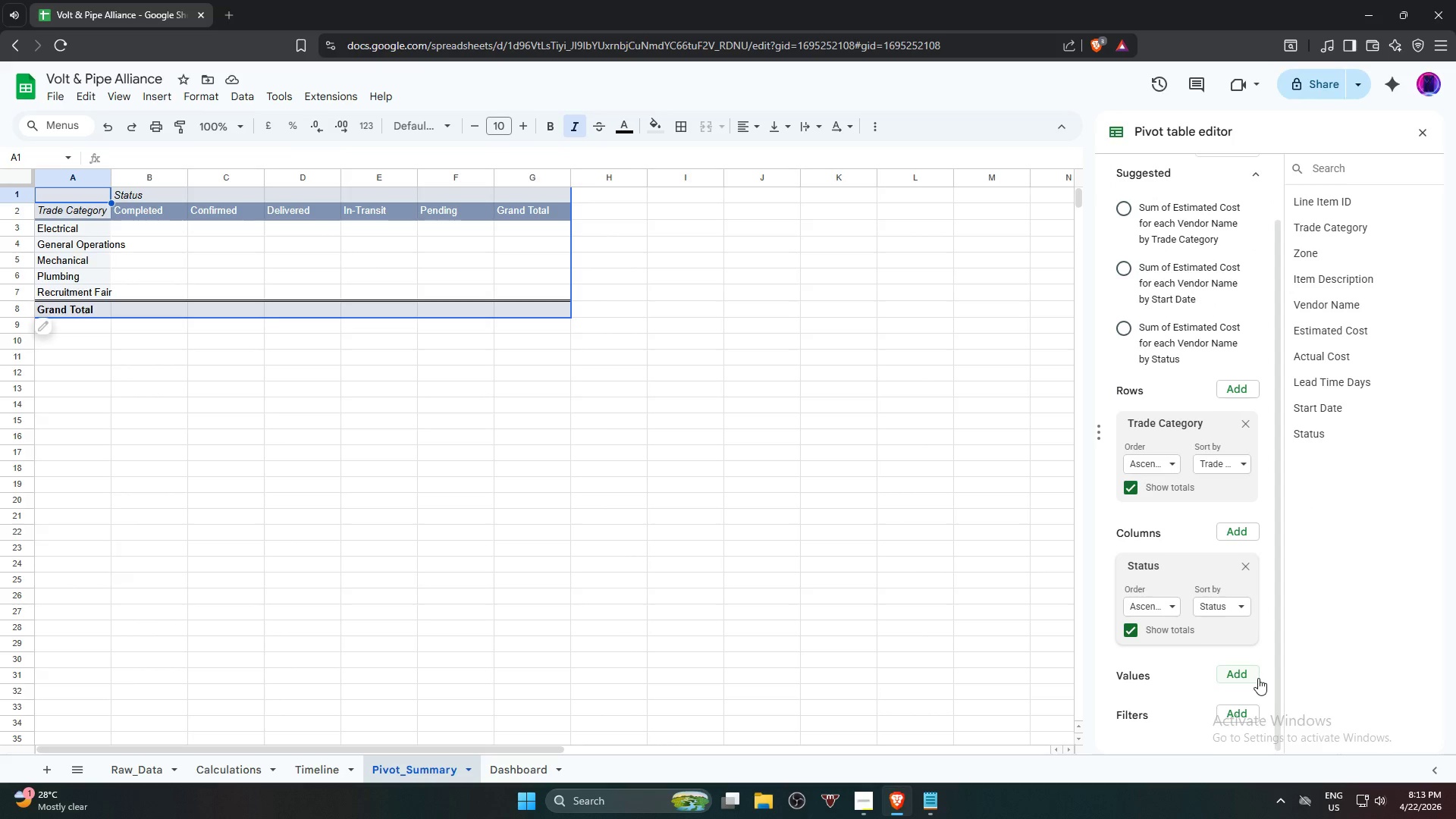 
wait(5.67)
 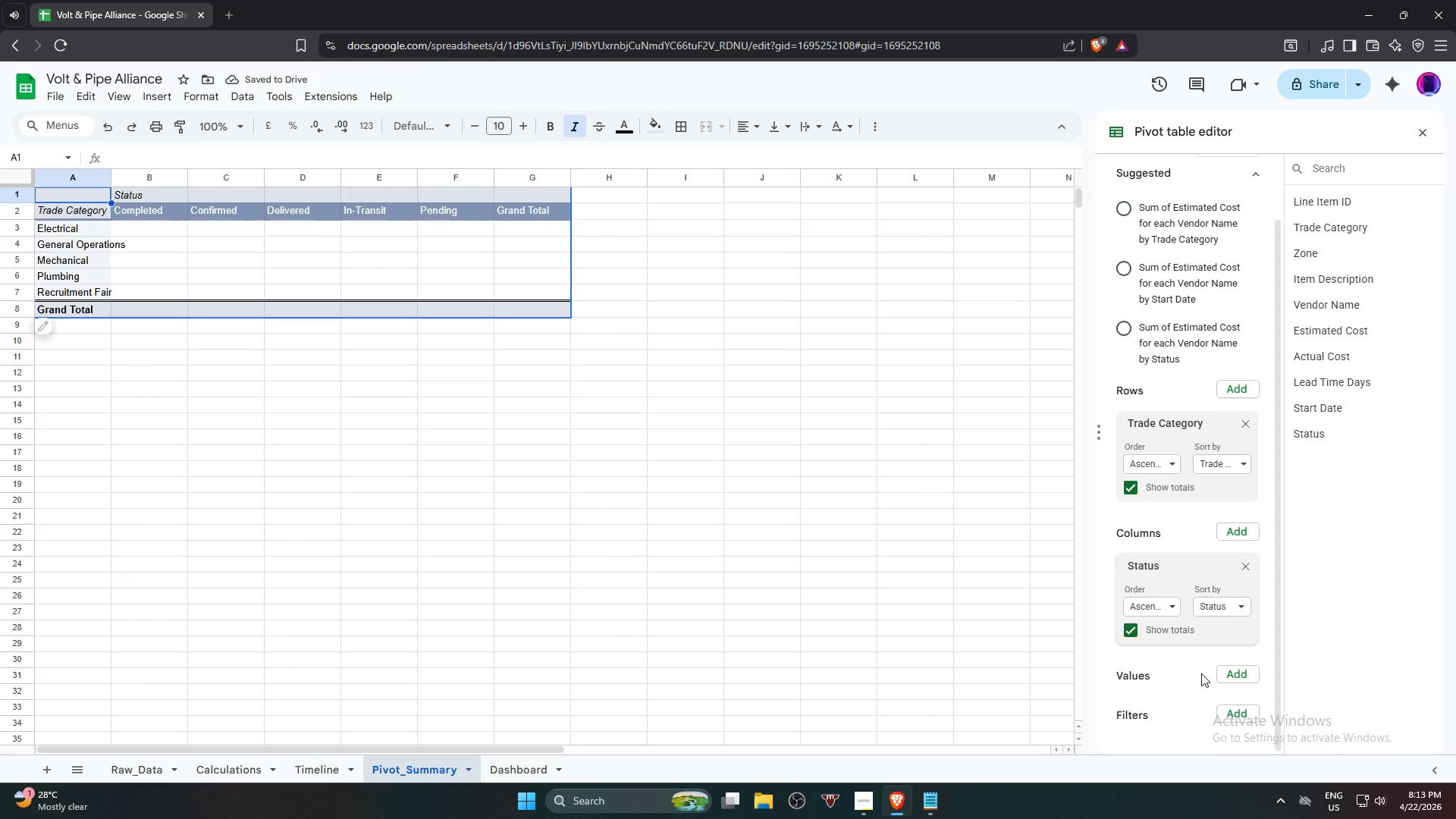 
left_click([1241, 675])
 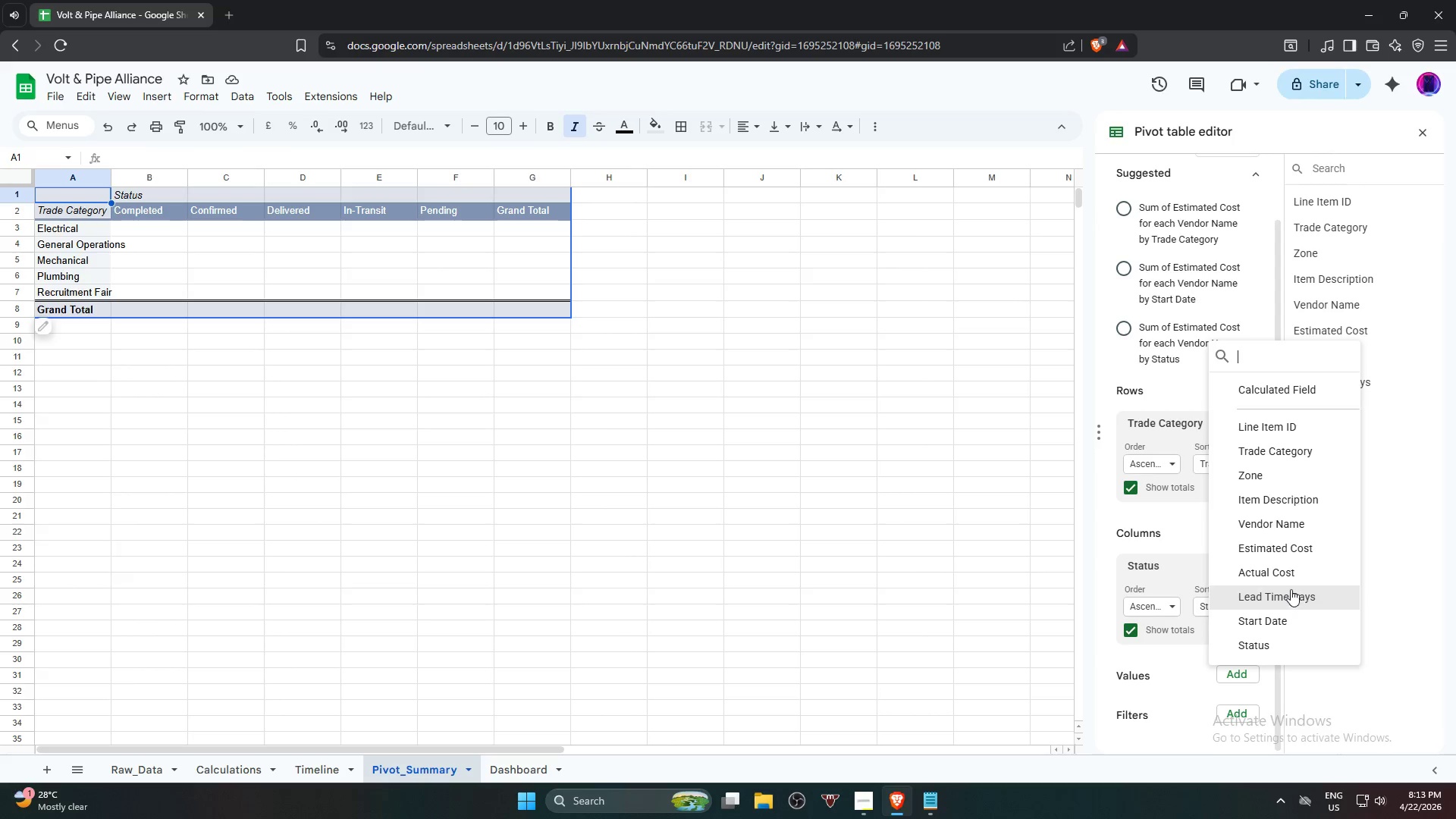 
left_click([1289, 581])
 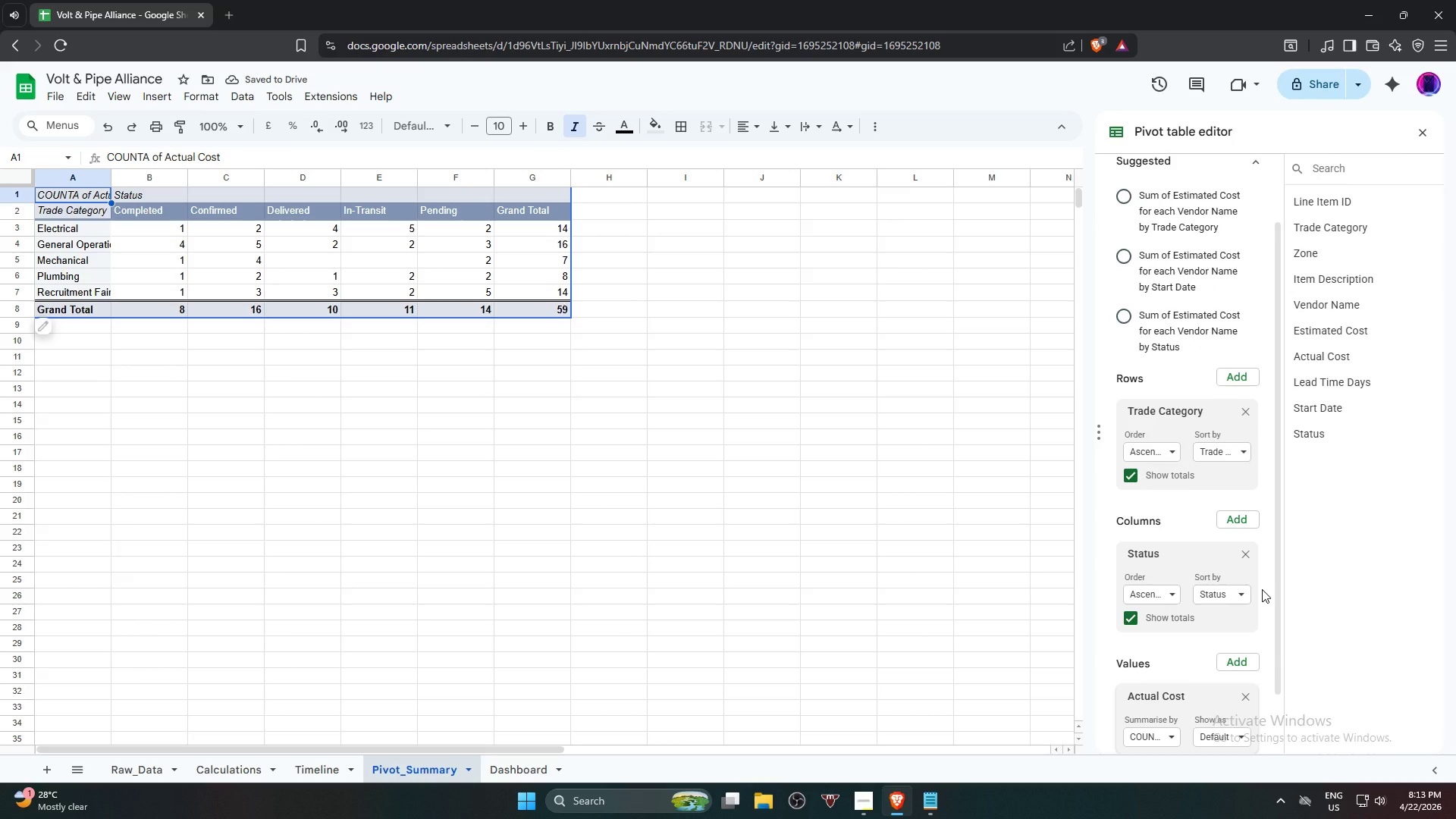 
wait(6.66)
 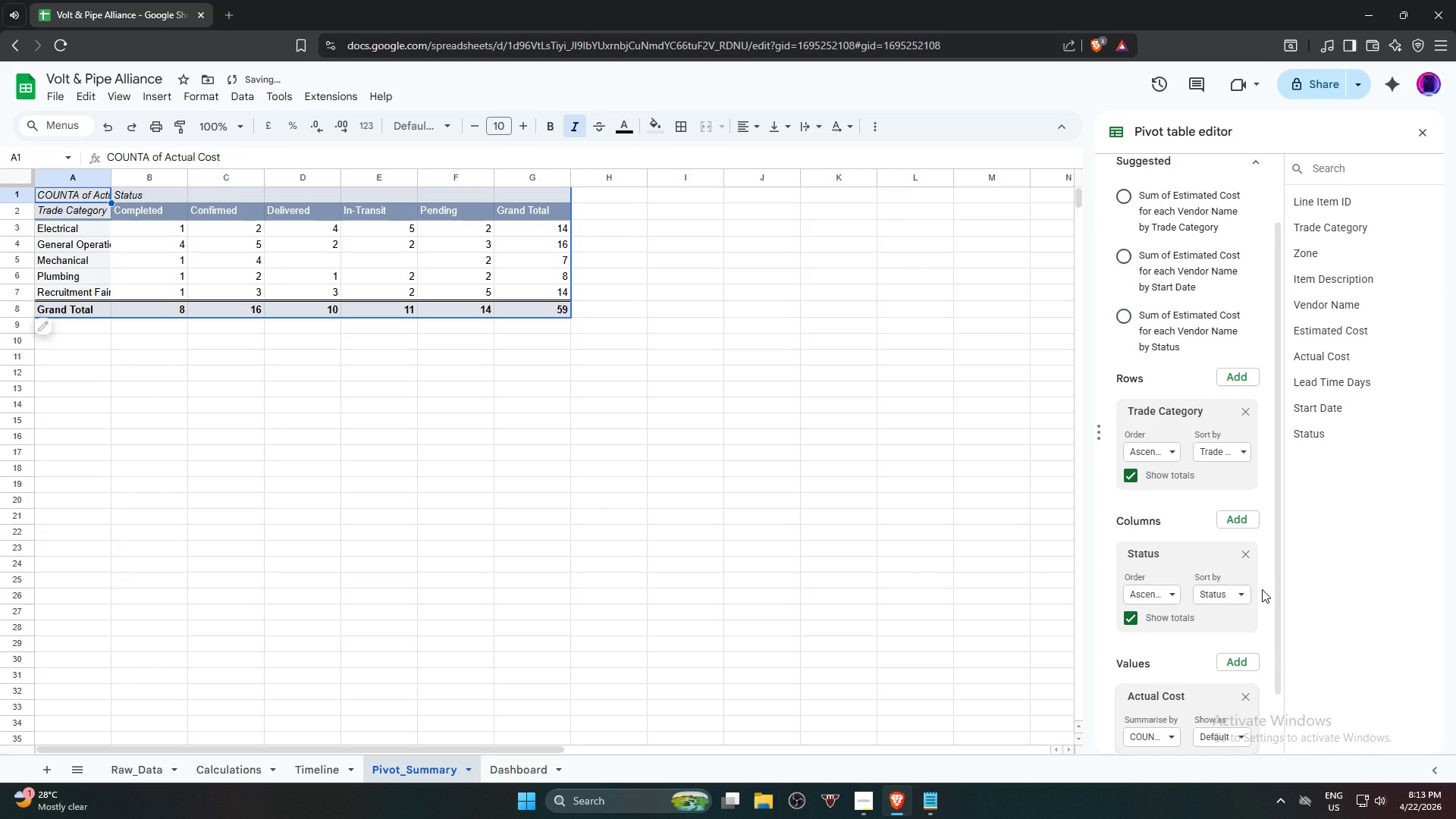 
scroll: coordinate [1198, 668], scroll_direction: down, amount: 1.0
 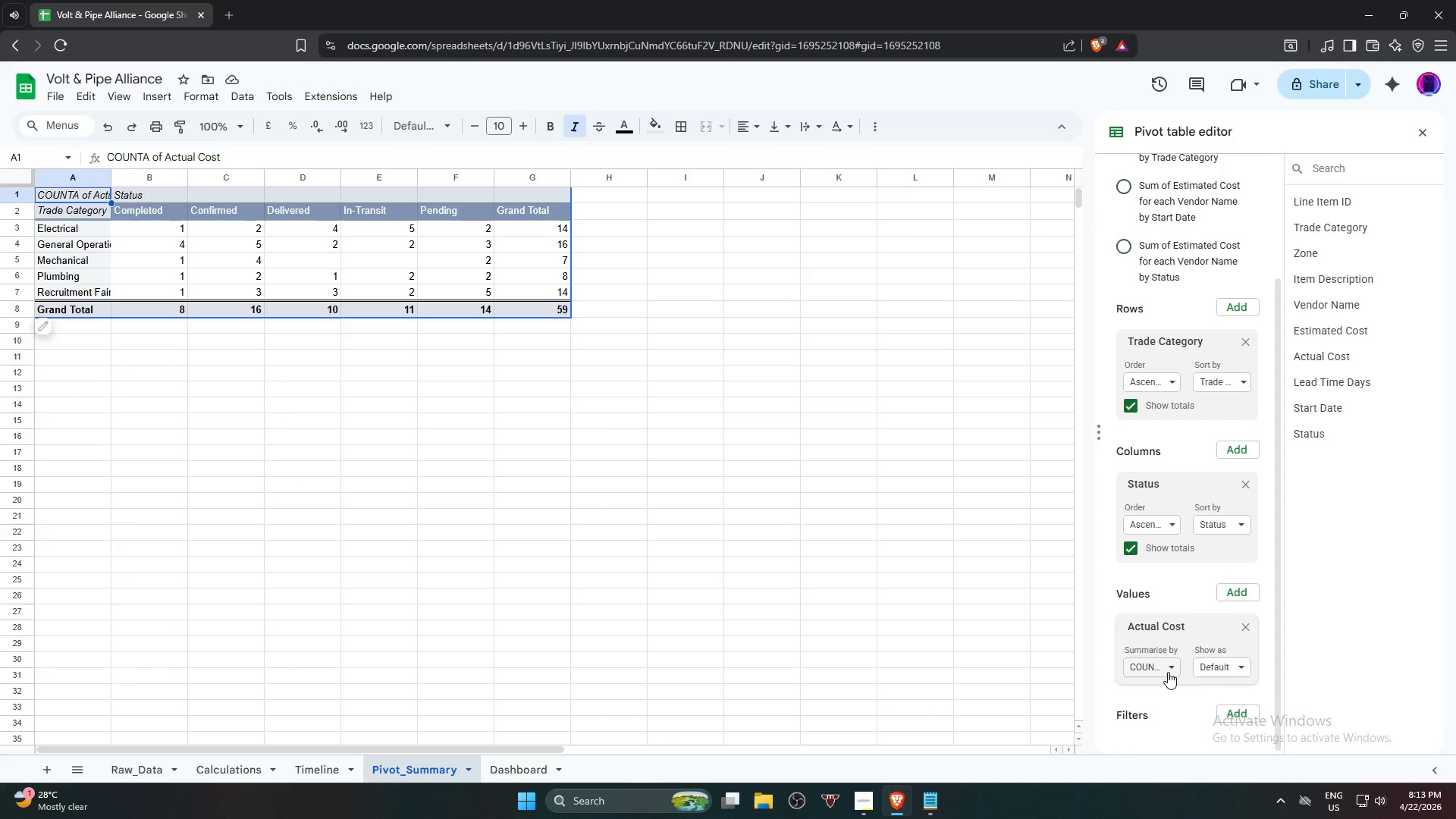 
left_click([1168, 672])
 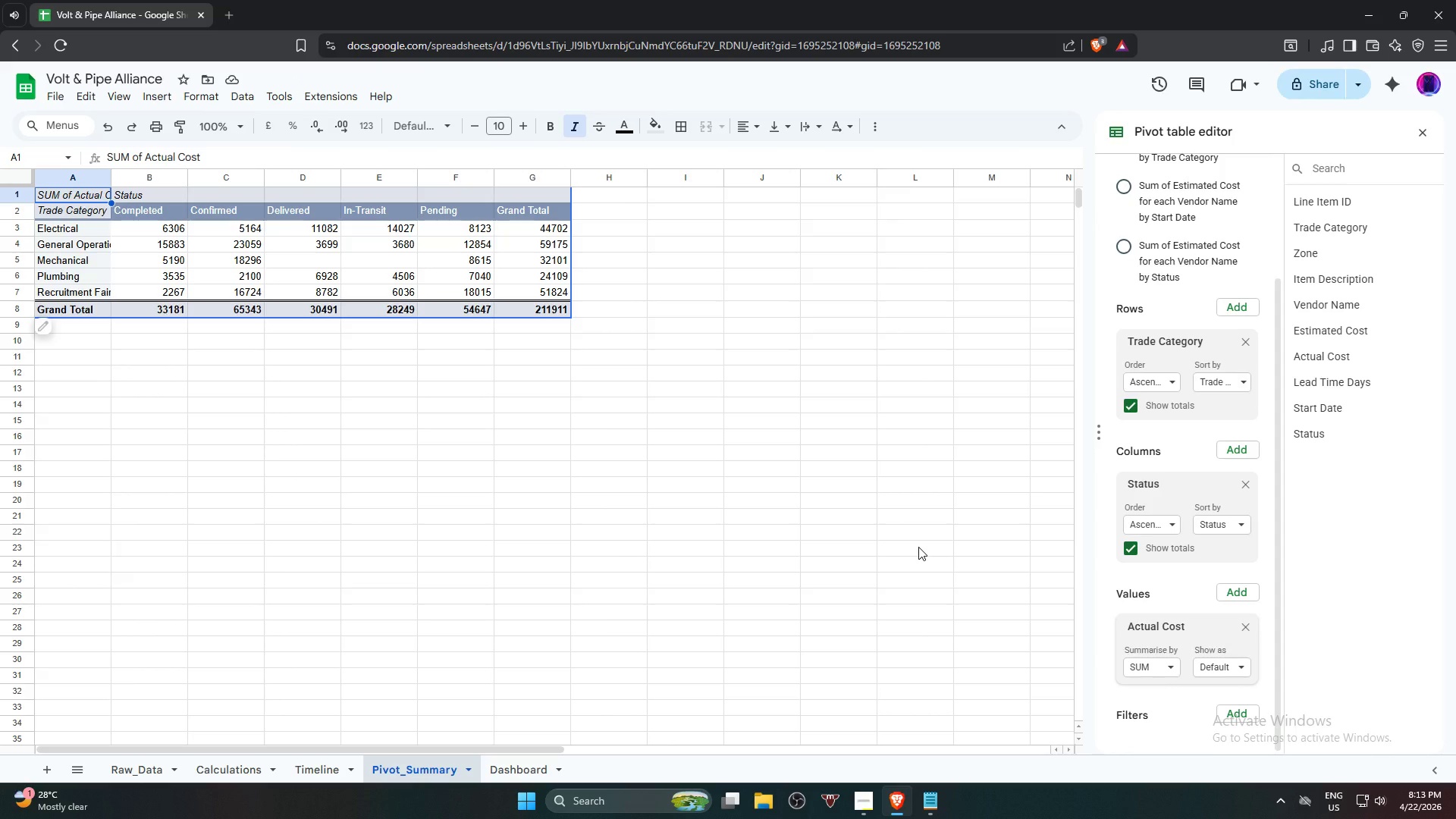 
wait(13.01)
 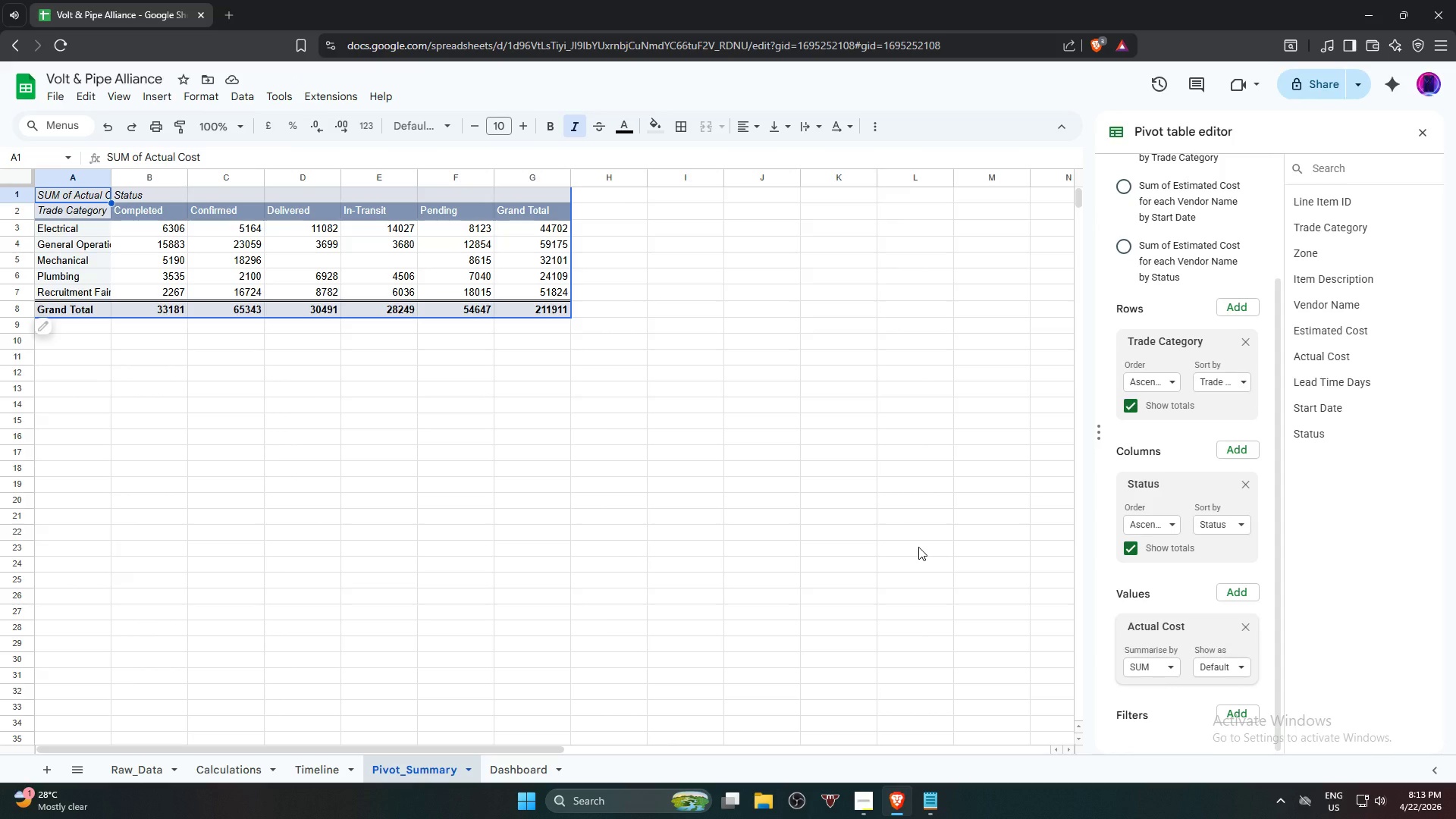 
left_click([514, 777])
 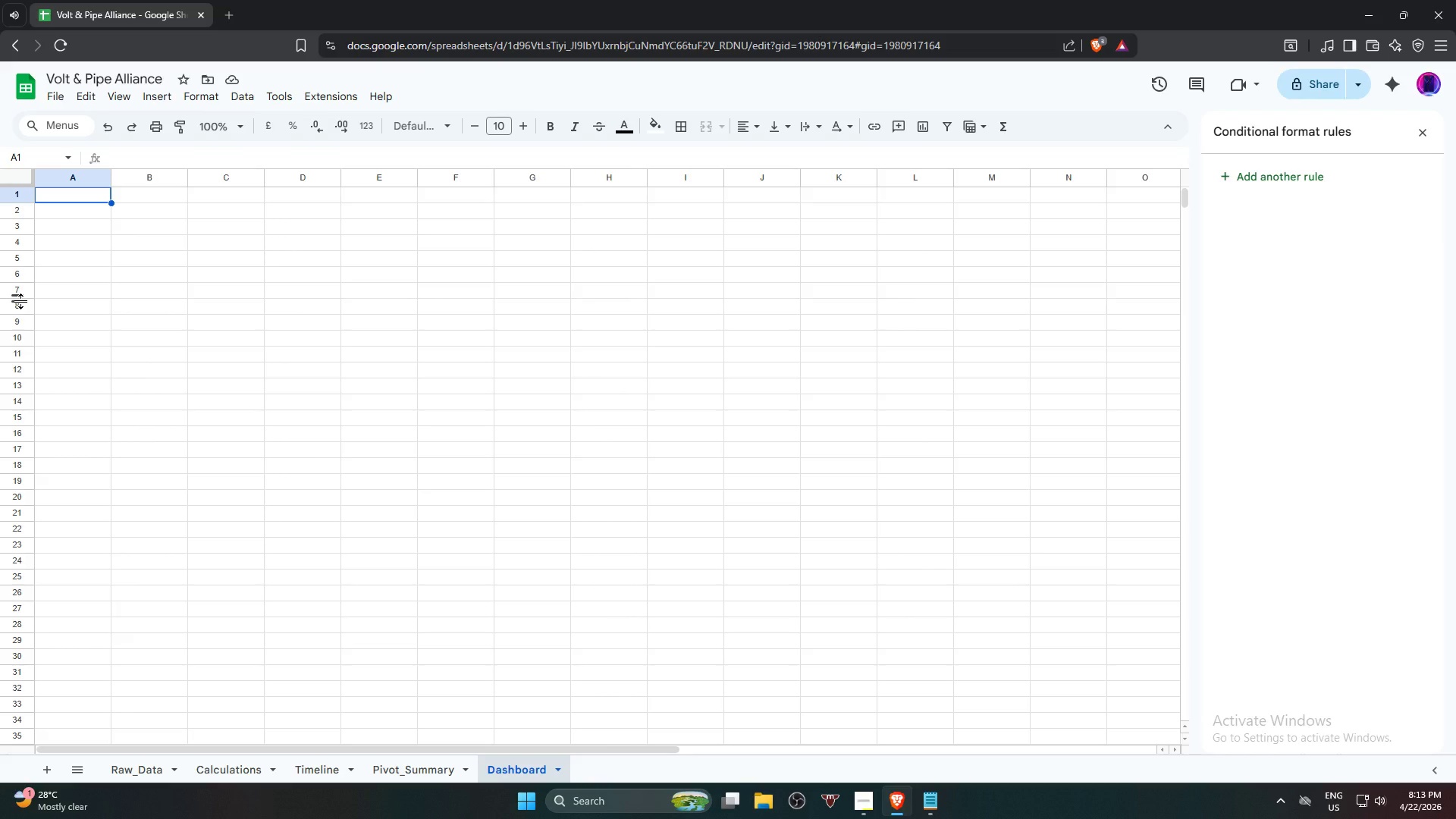 
wait(17.14)
 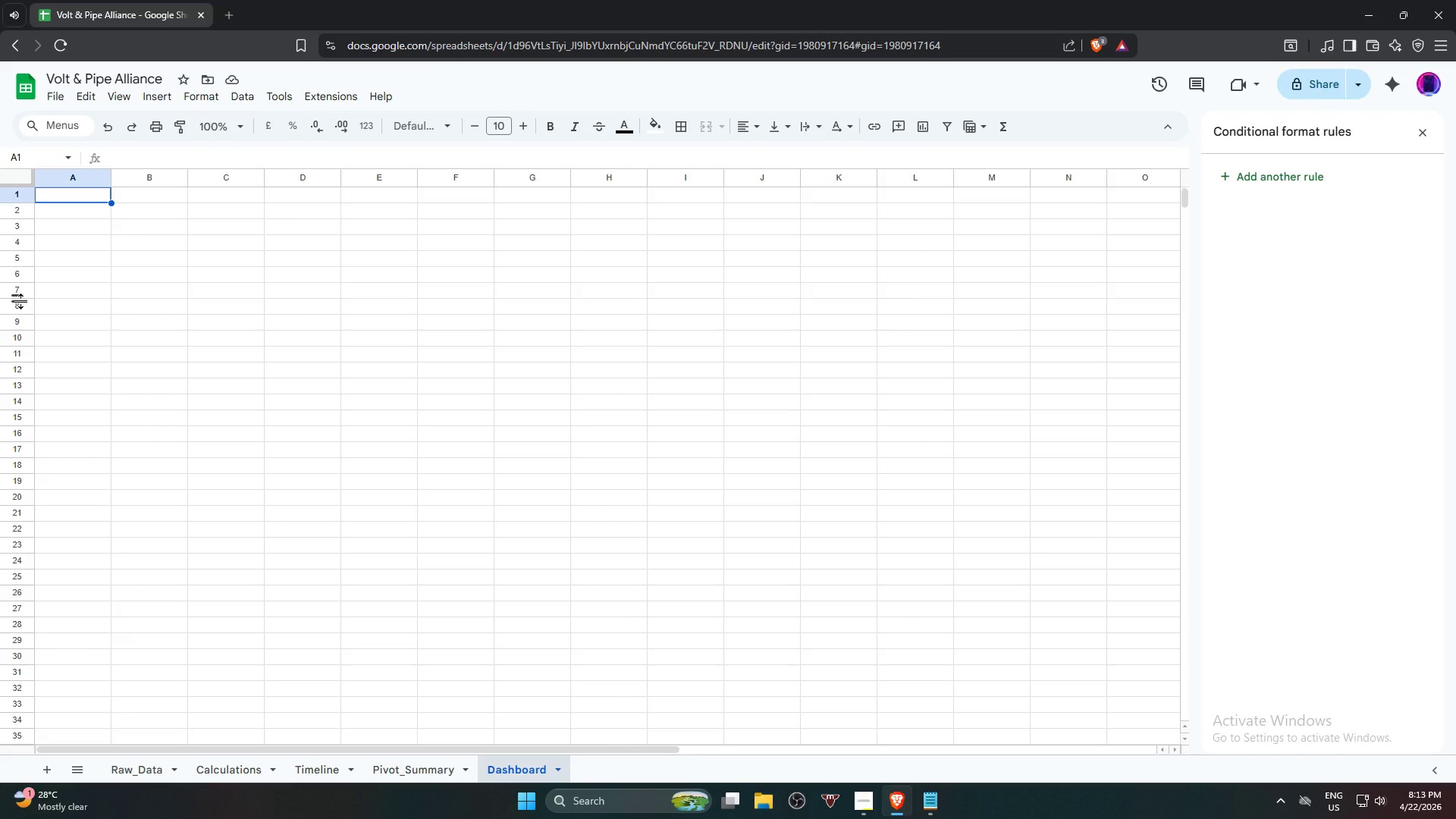 
hold_key(key=ShiftRight, duration=1.38)
 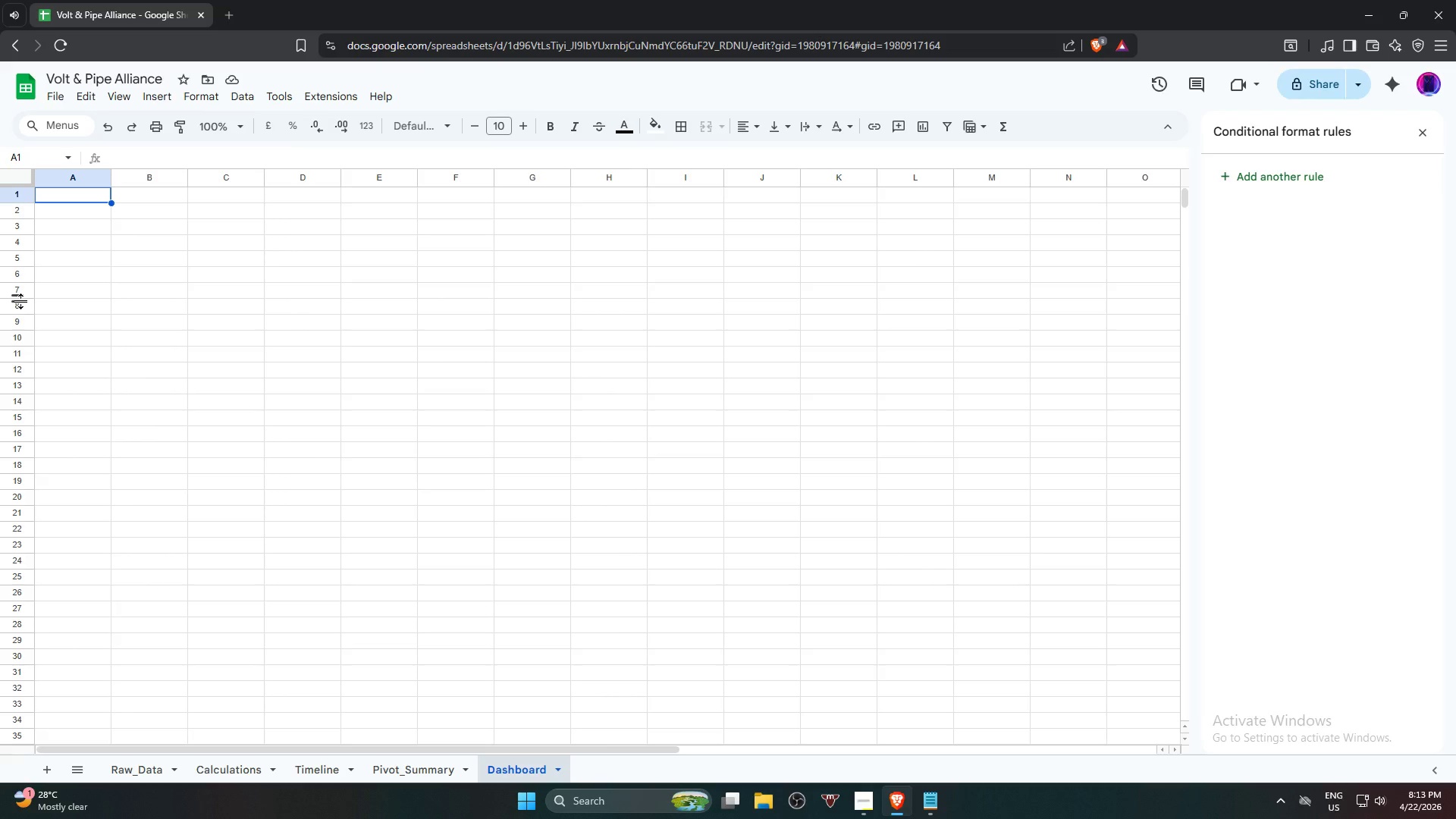 
key(Shift+K)
 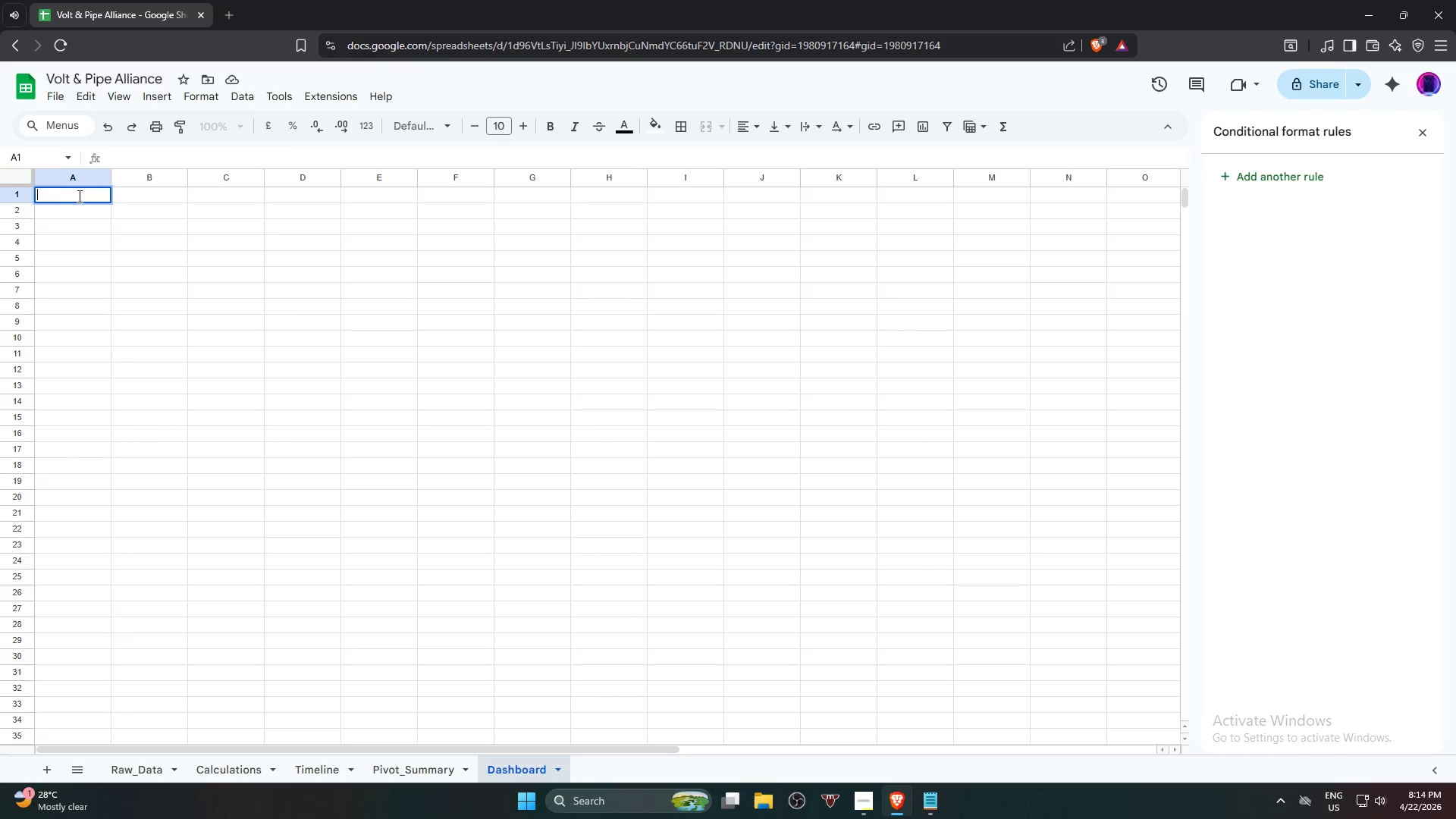 
type(K)
key(Backspace)
type(kpi)
 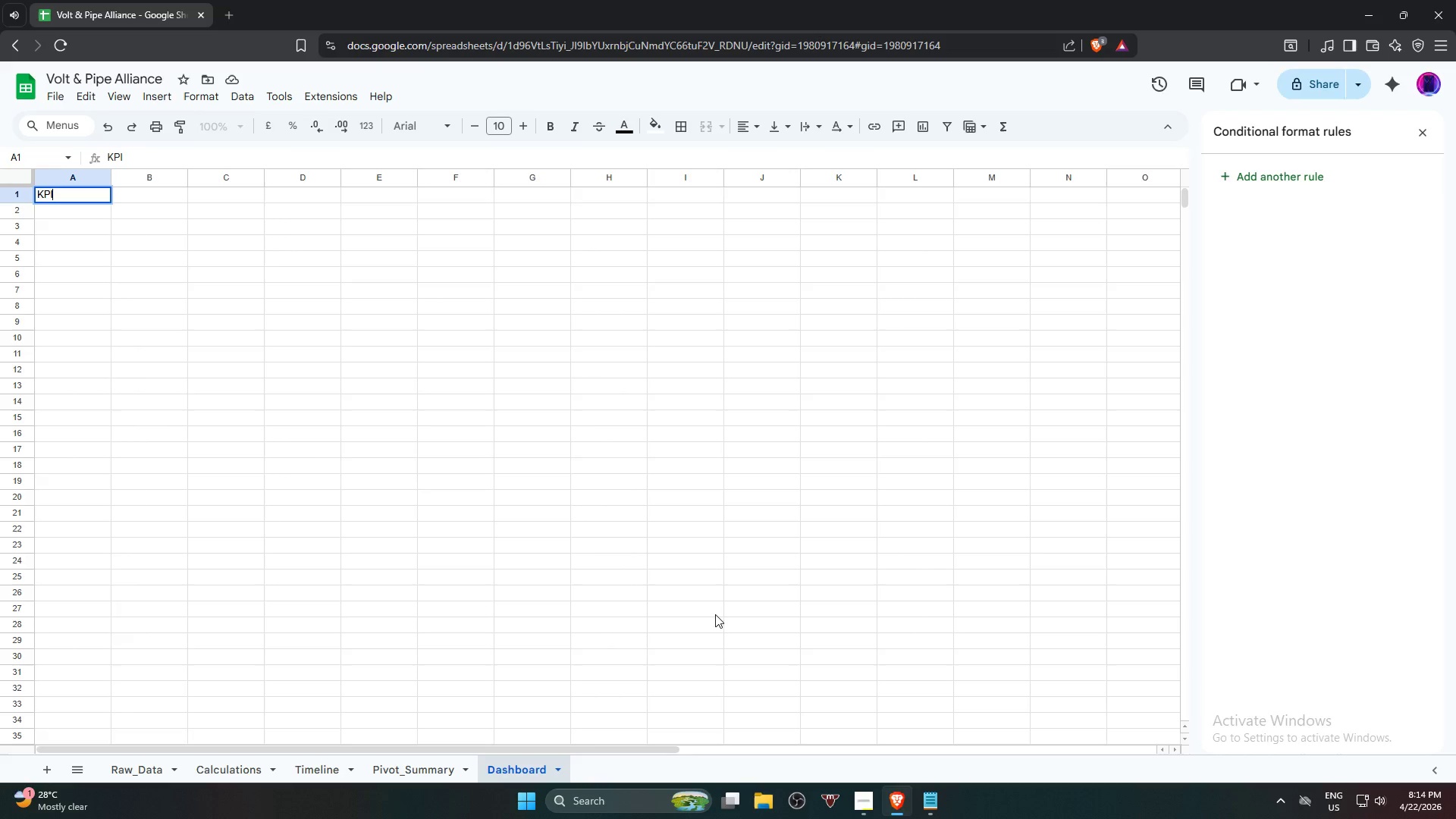 
type( S)
key(Backspace)
type(se)
key(Backspace)
type(ection)
 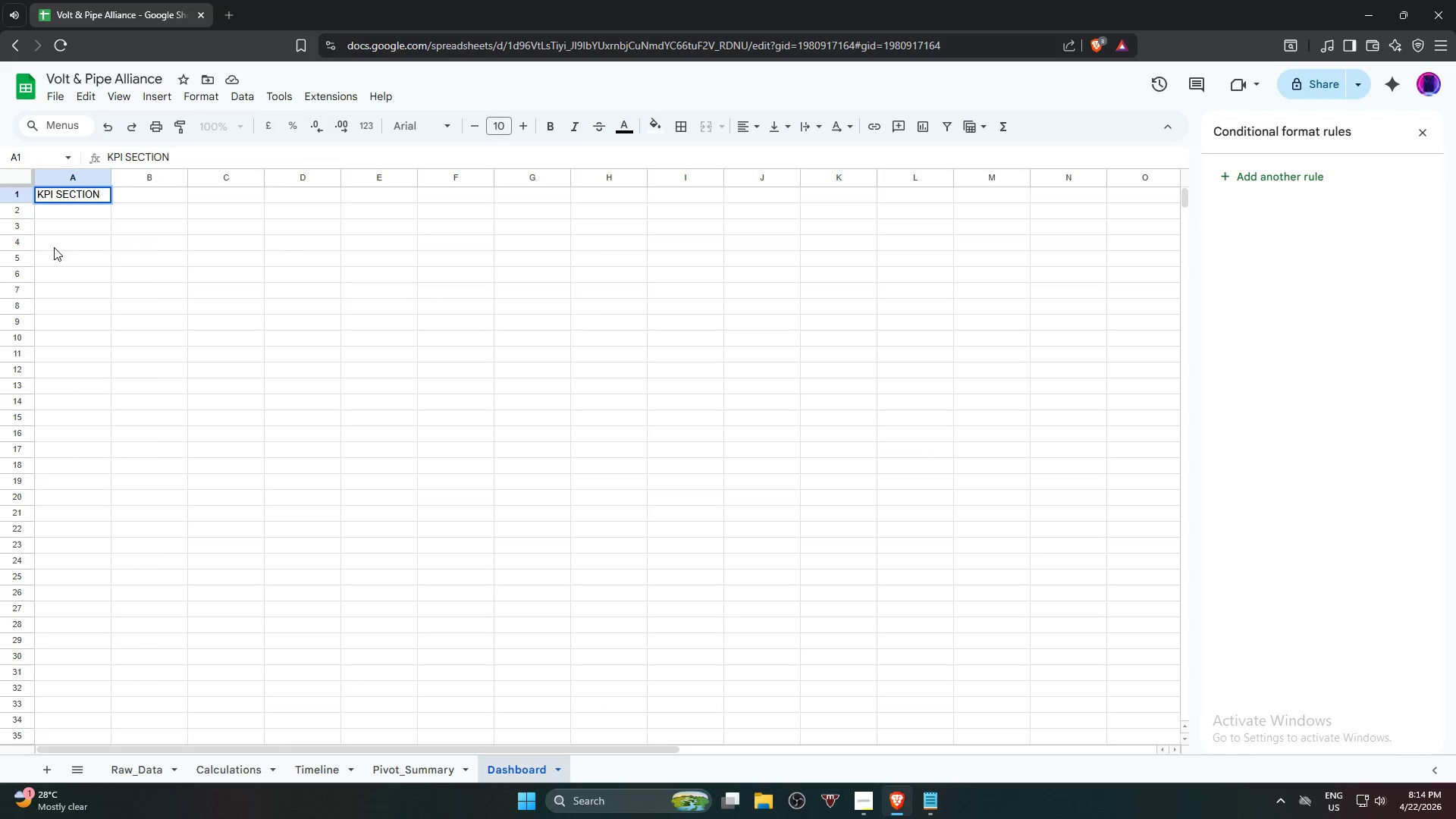 
wait(5.05)
 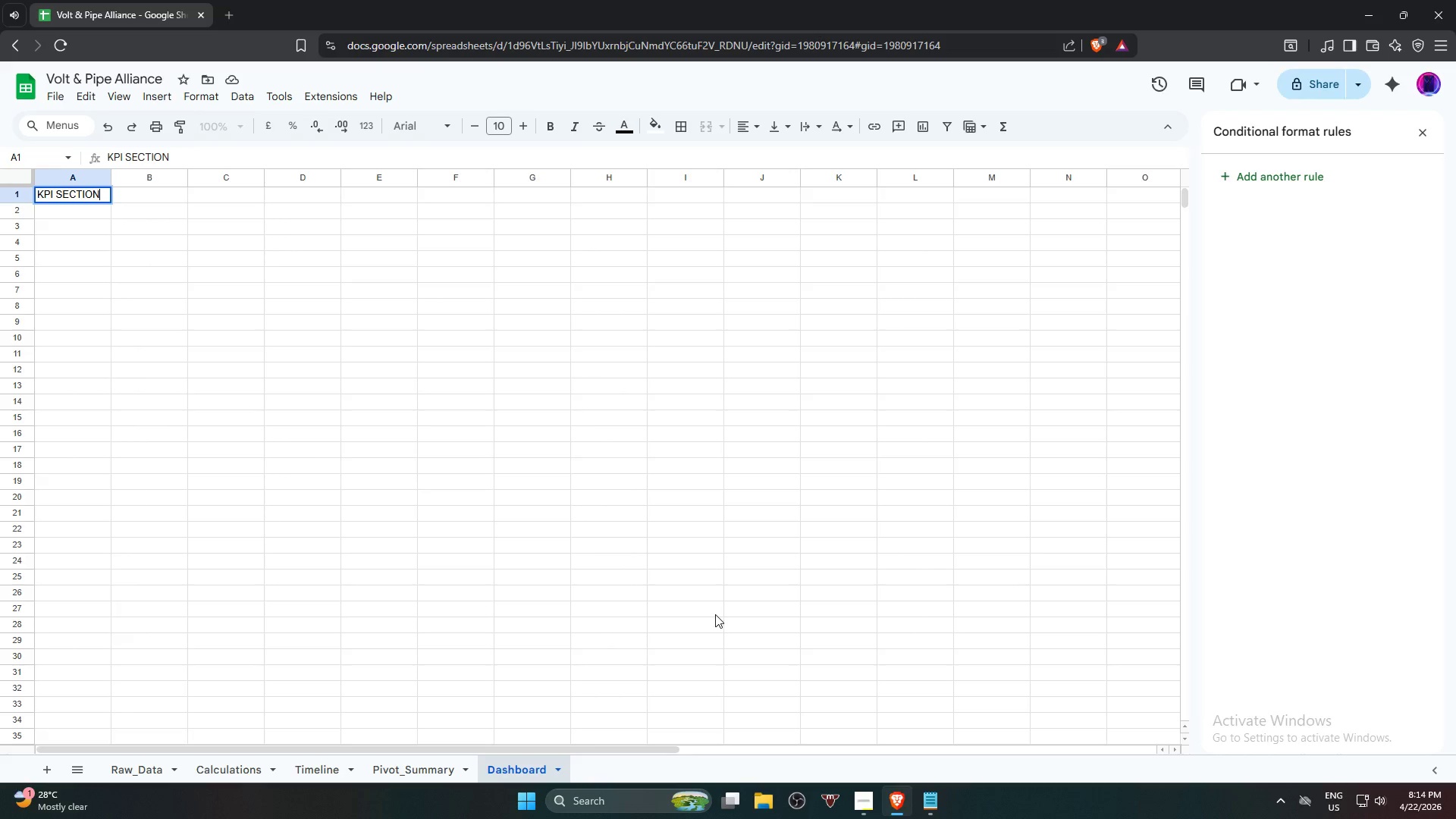 
left_click([77, 217])
 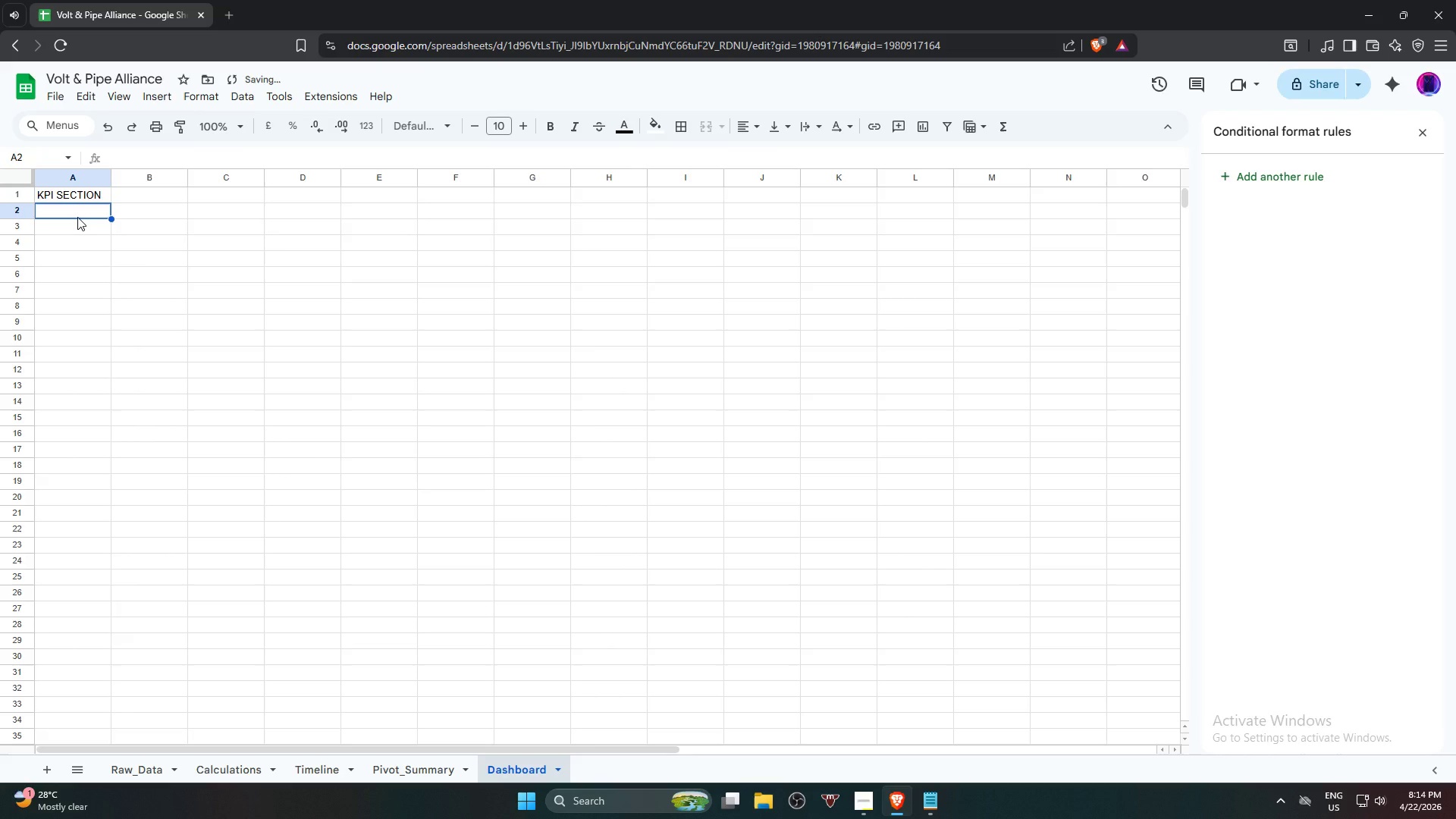 
type(tO)
key(Backspace)
key(Backspace)
type(TO)
key(Backspace)
type(otal Estimated)
 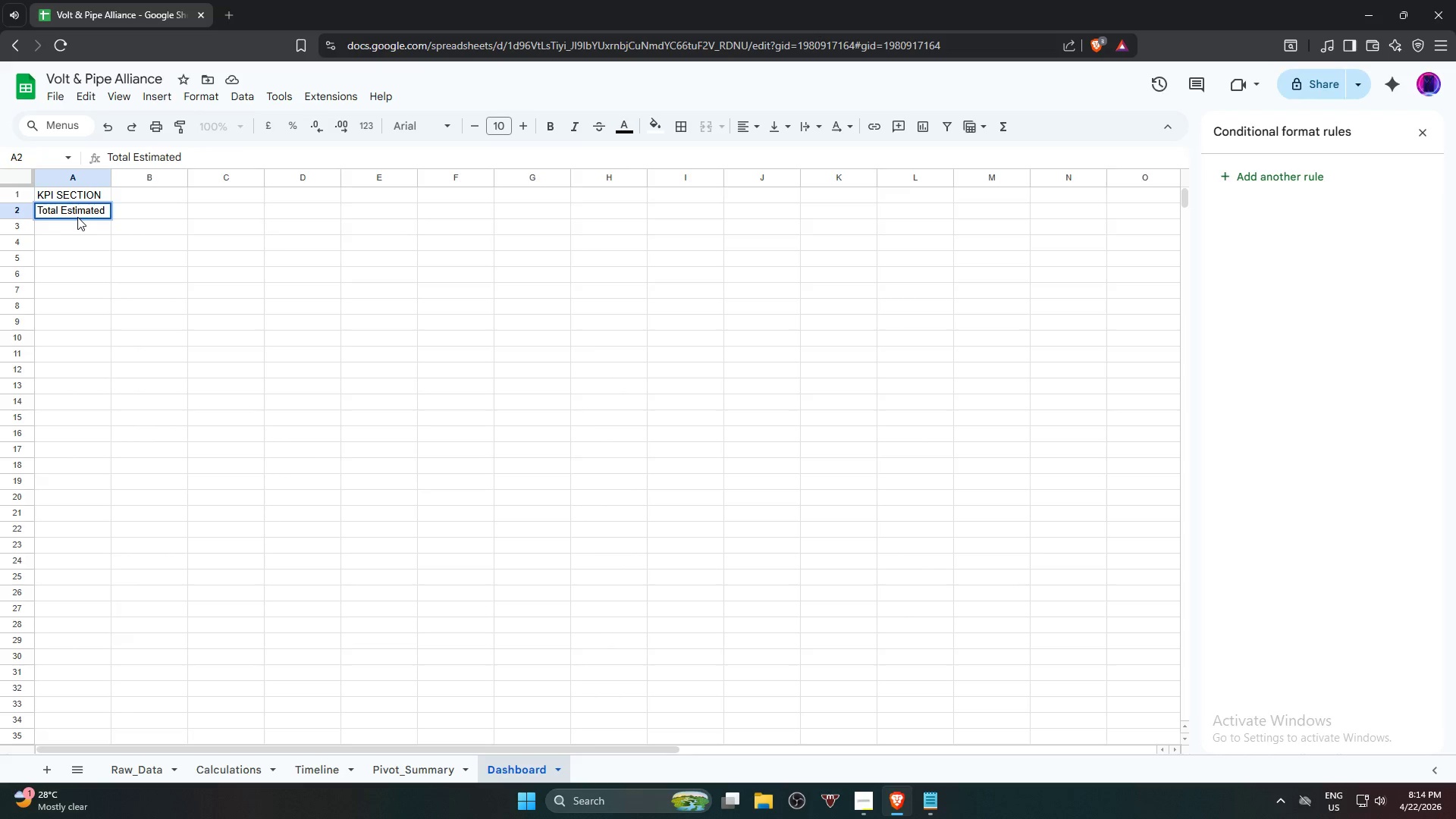 
key(ArrowDown)
 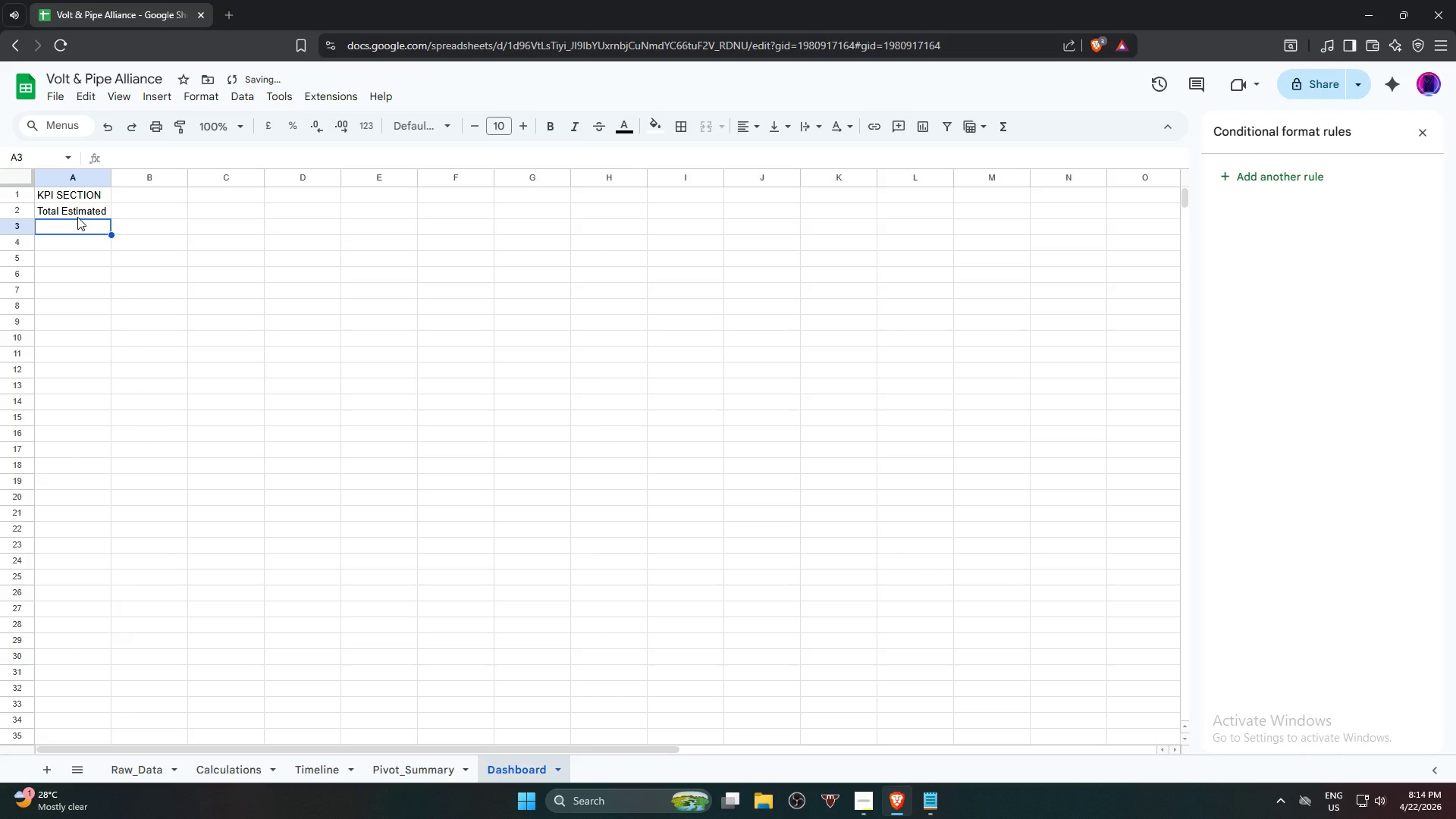 
type(Total Actual)
 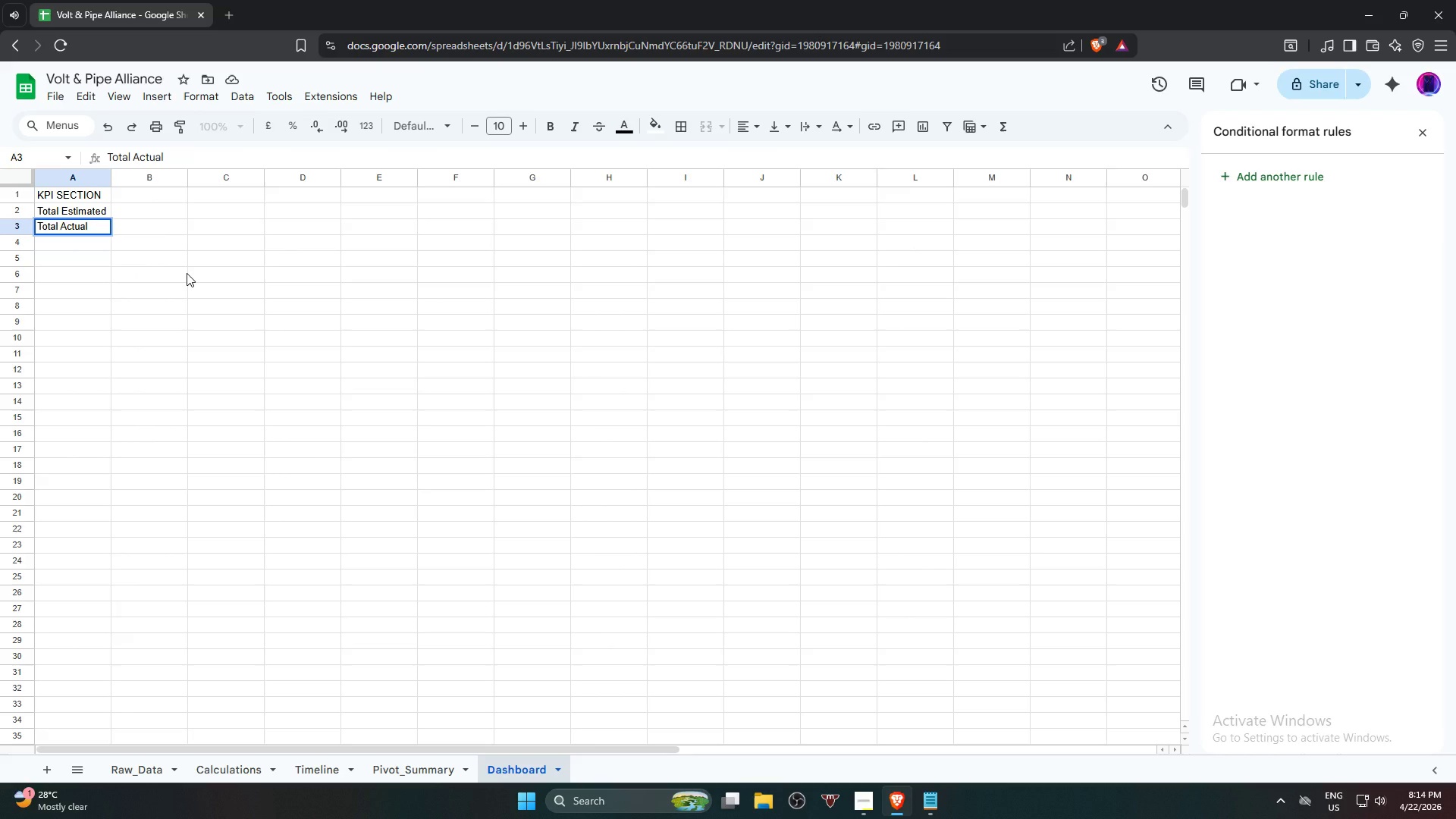 
key(ArrowDown)
 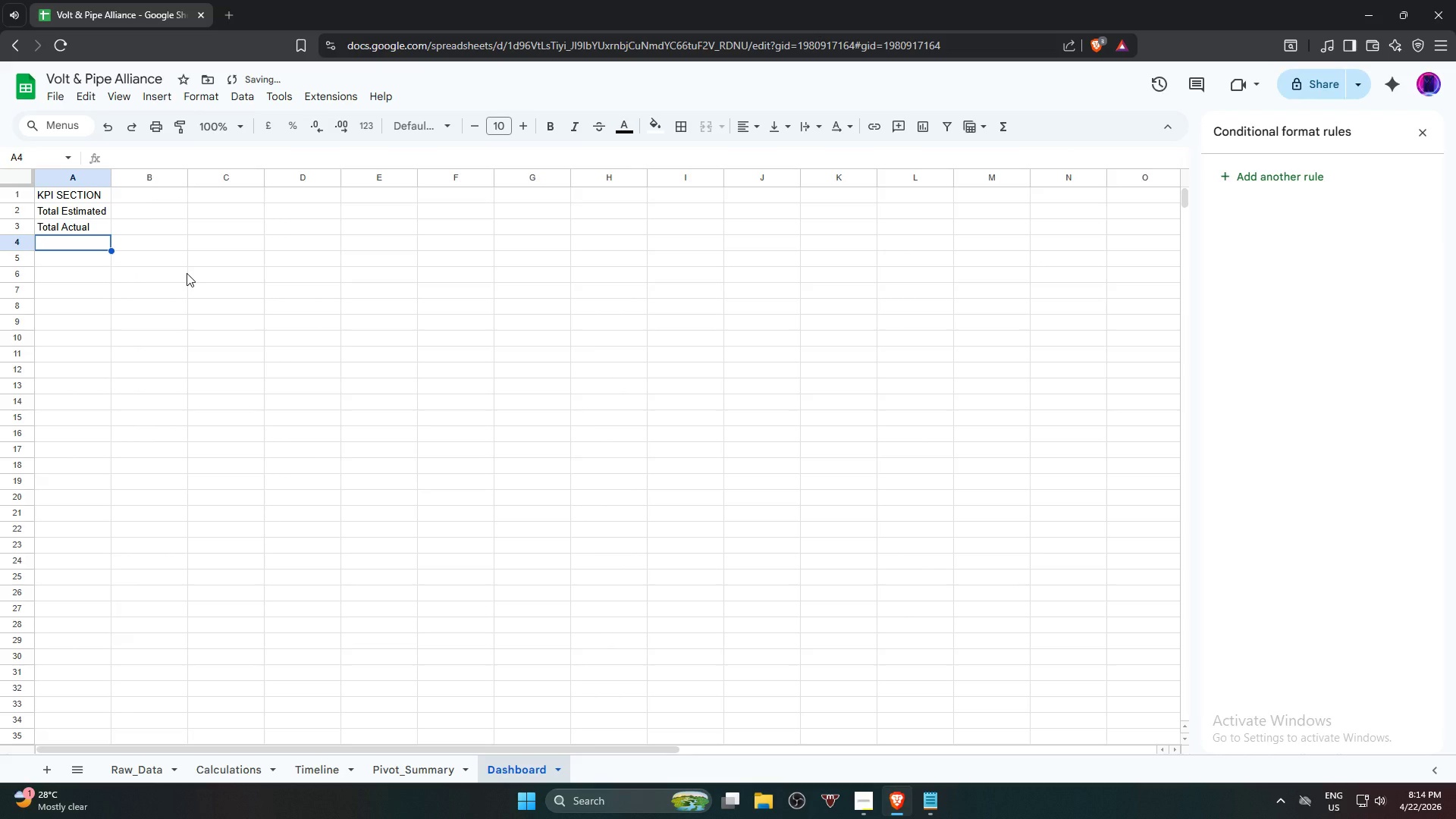 
type(Variance)
 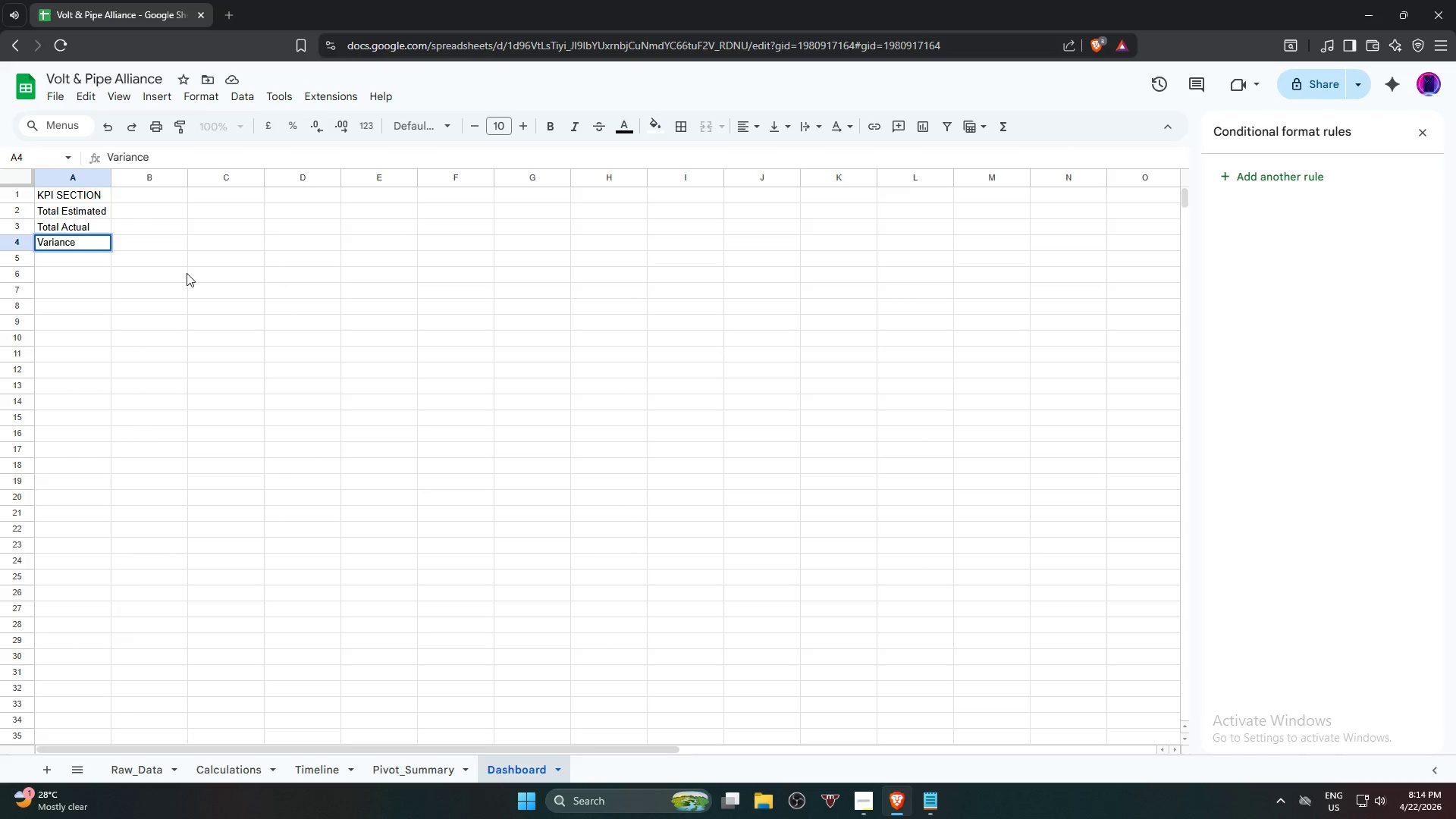 
key(ArrowDown)
 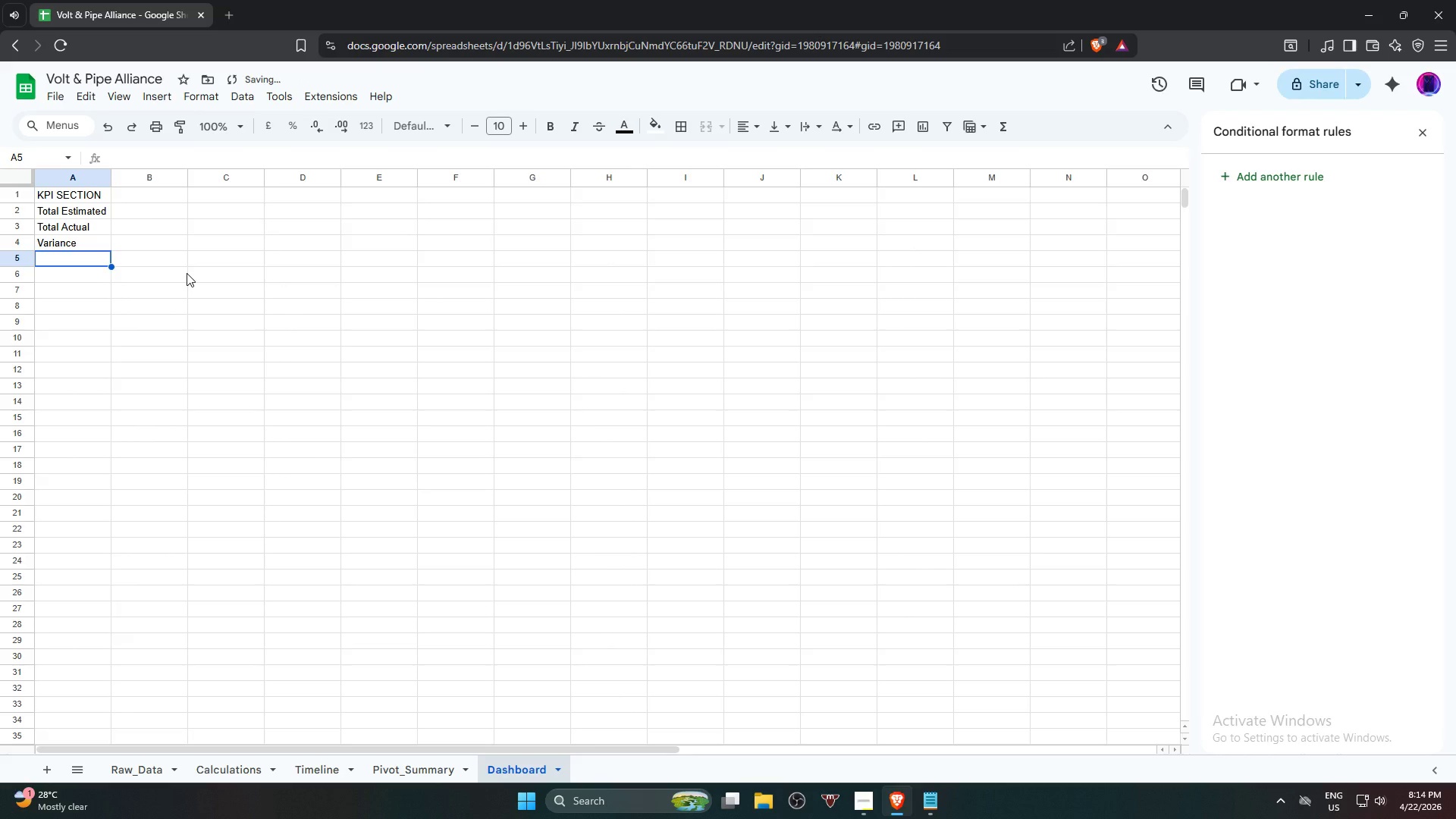 
type(% Over Budget)
 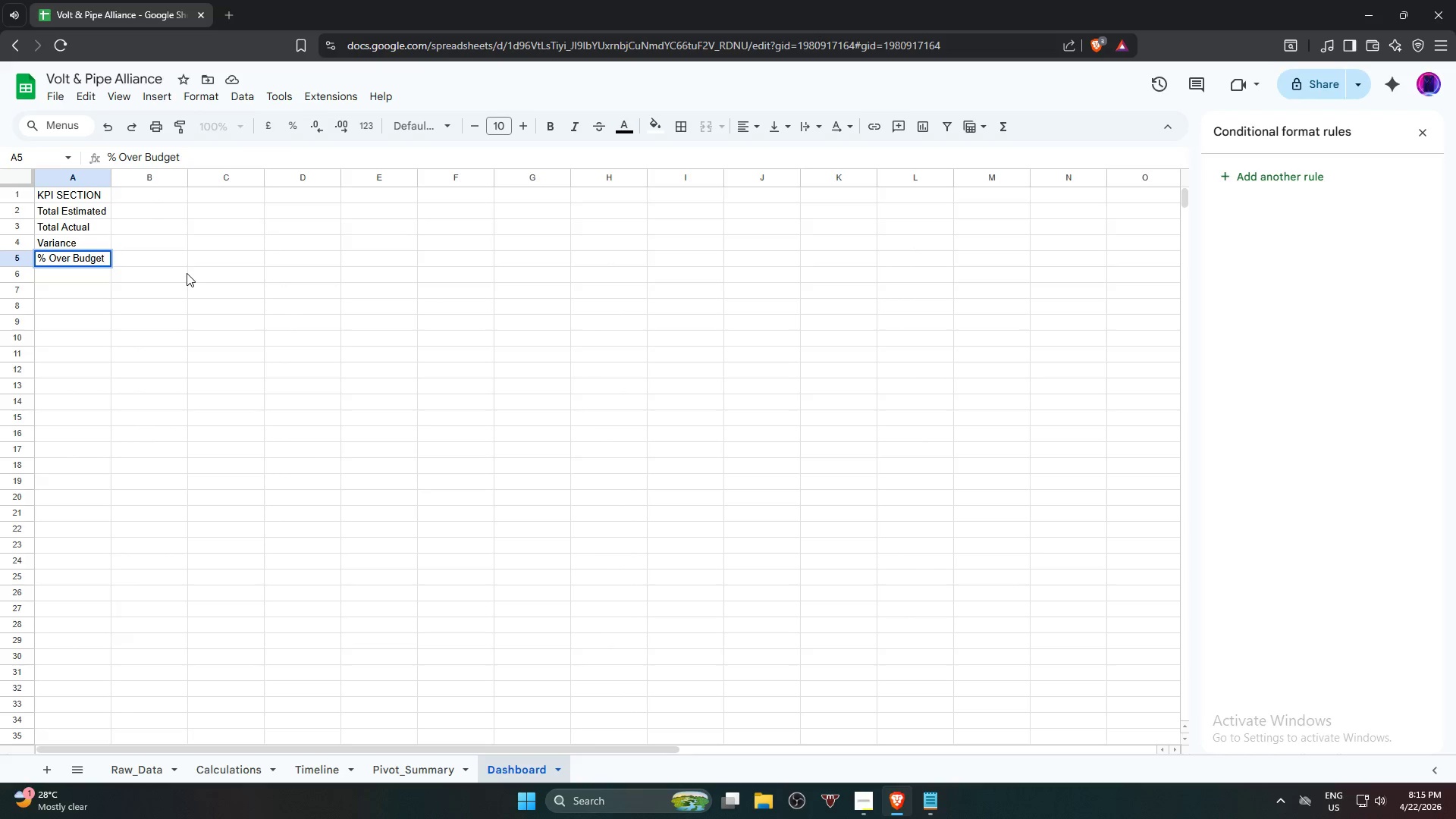 
wait(17.11)
 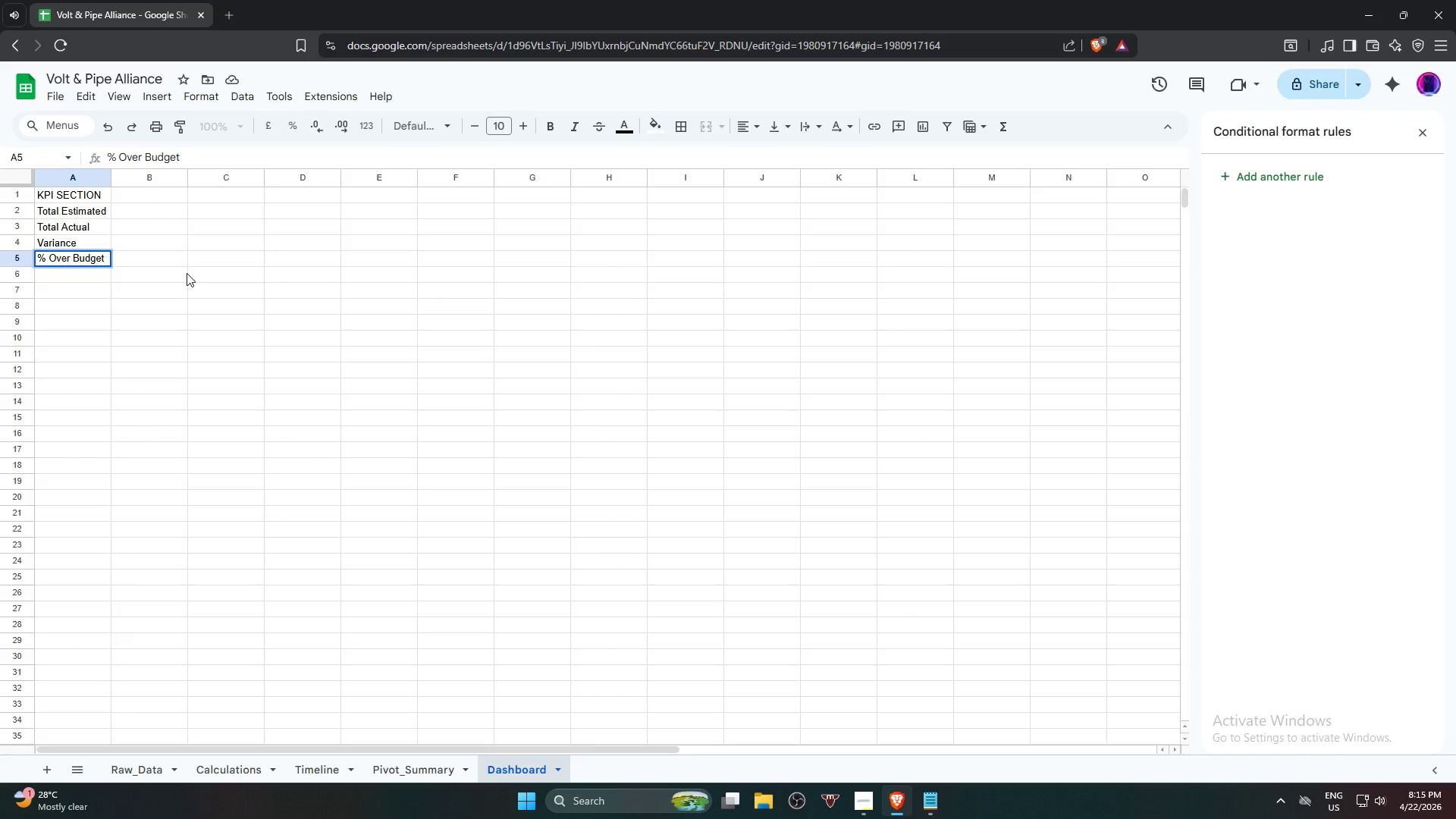 
key(ArrowDown)
 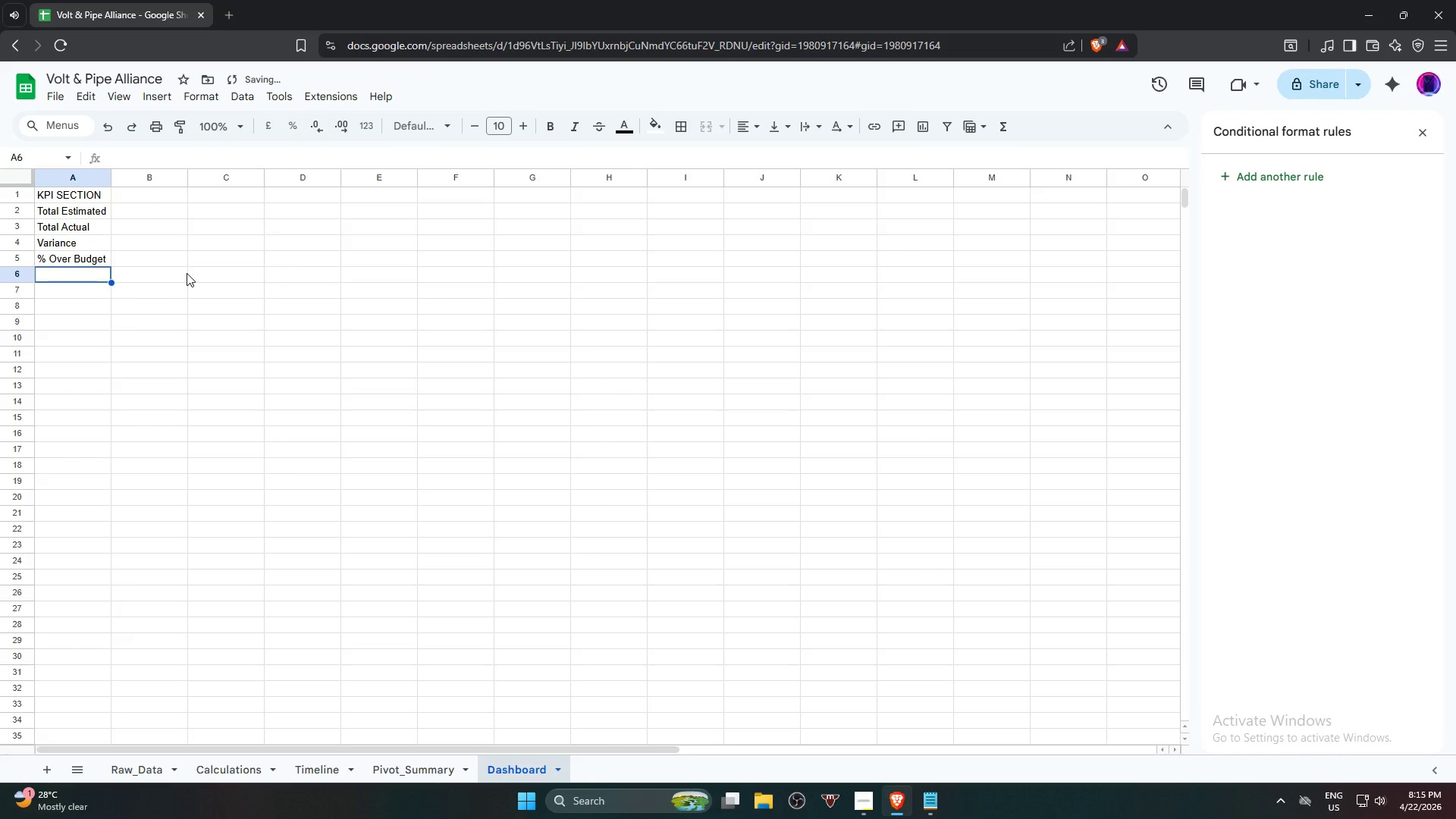 
type(Over Budget Count)
 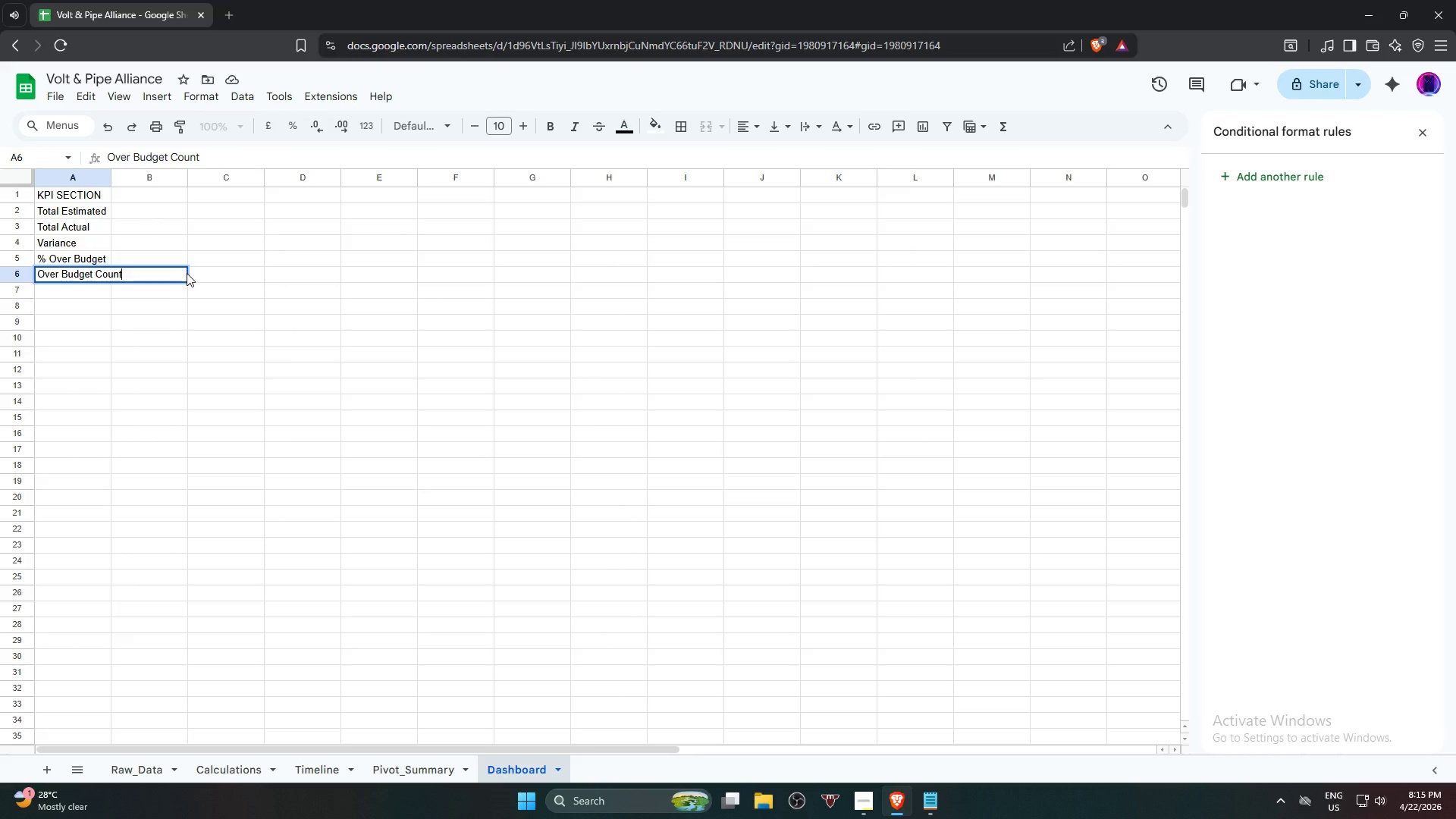 
key(Enter)
 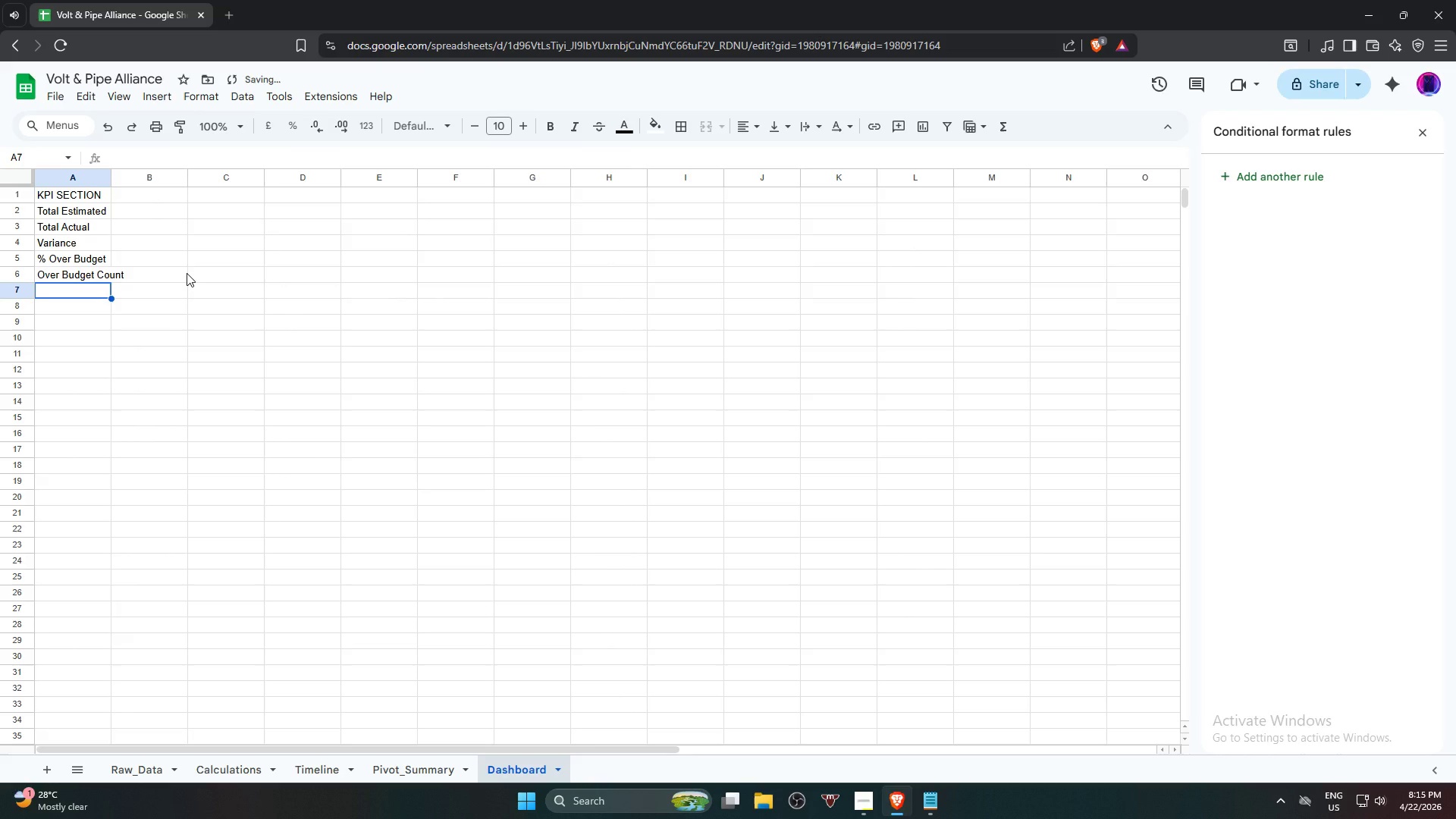 
type(Days to Event)
 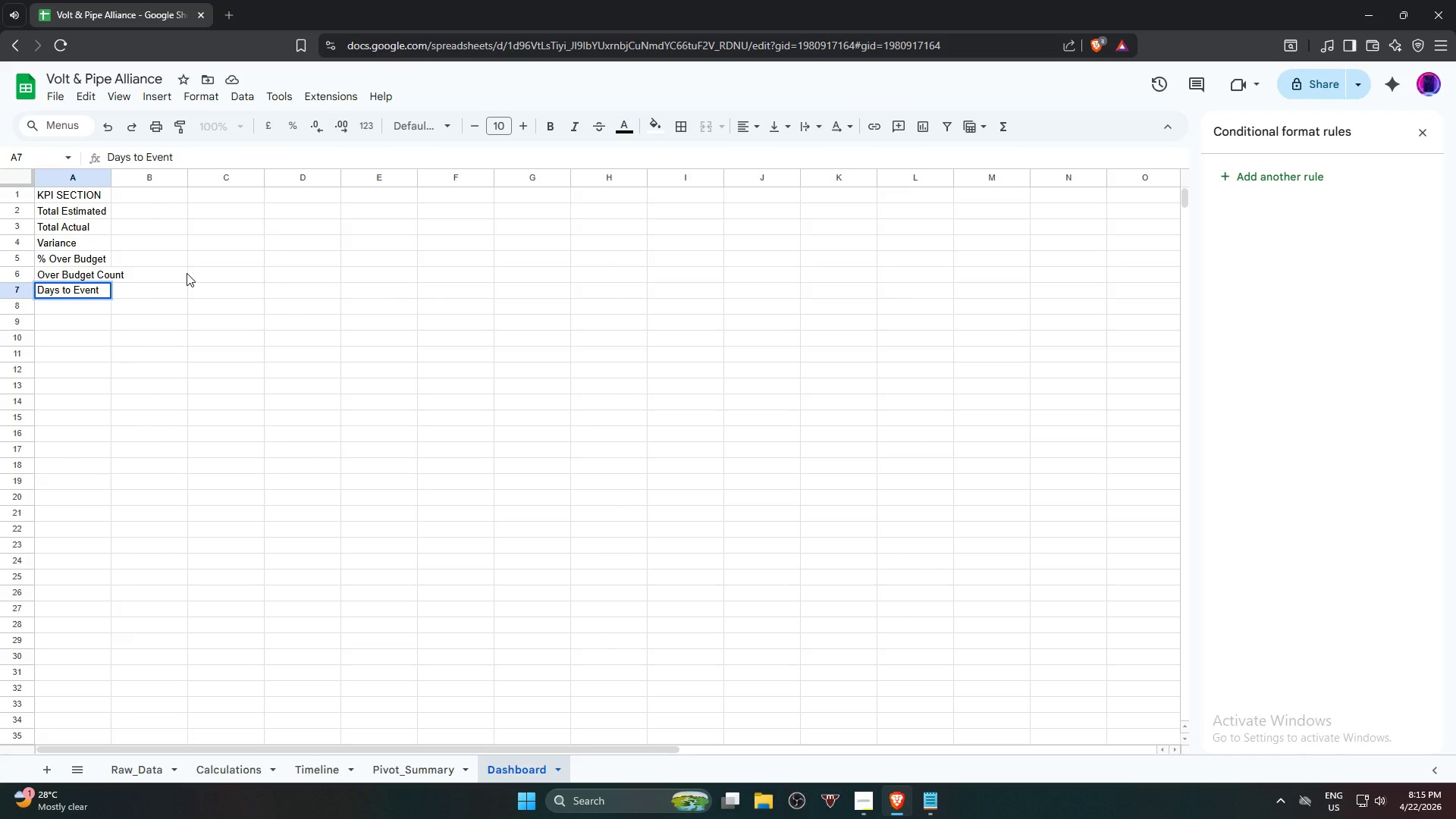 
key(ArrowDown)
 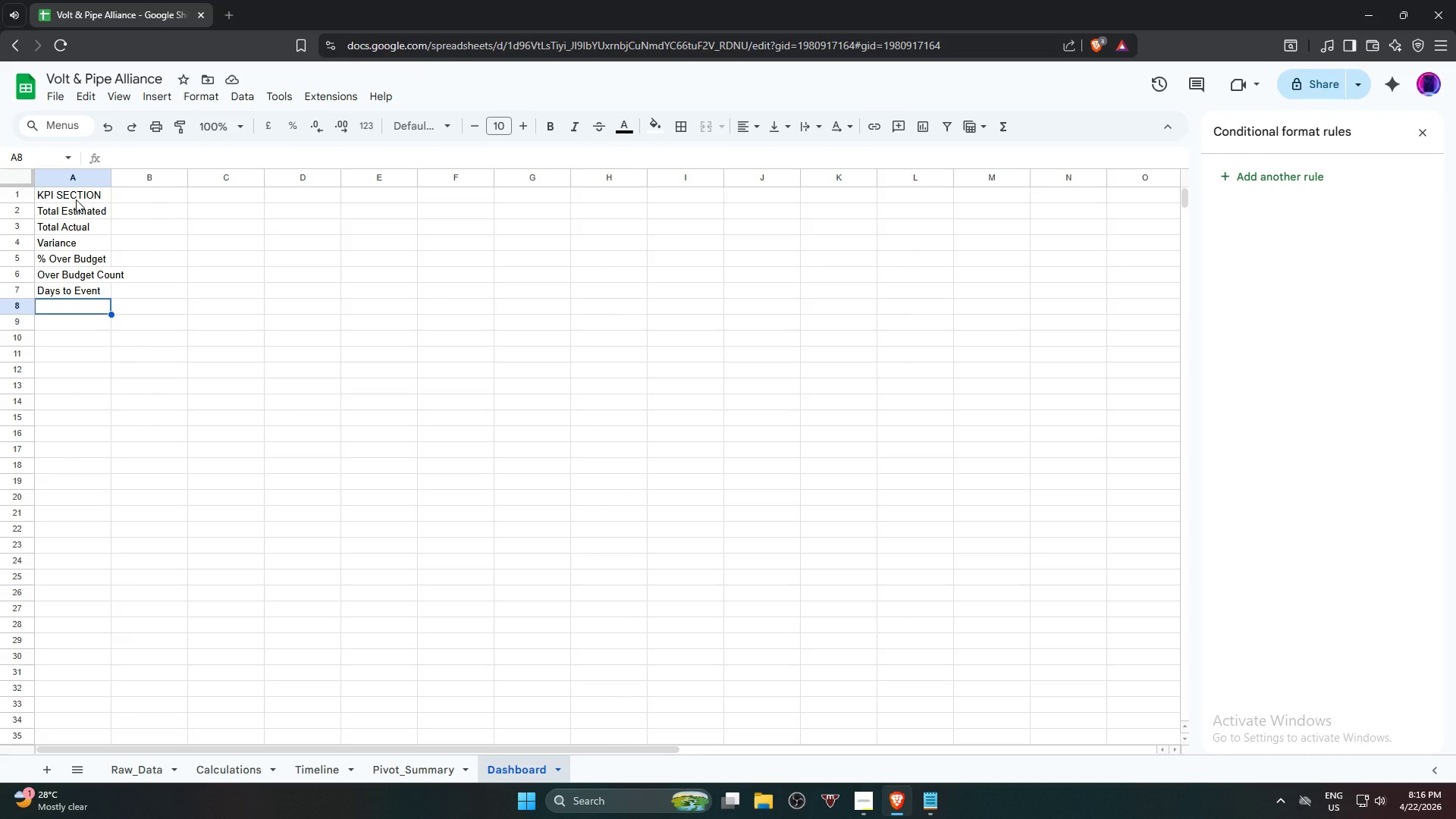 
wait(23.69)
 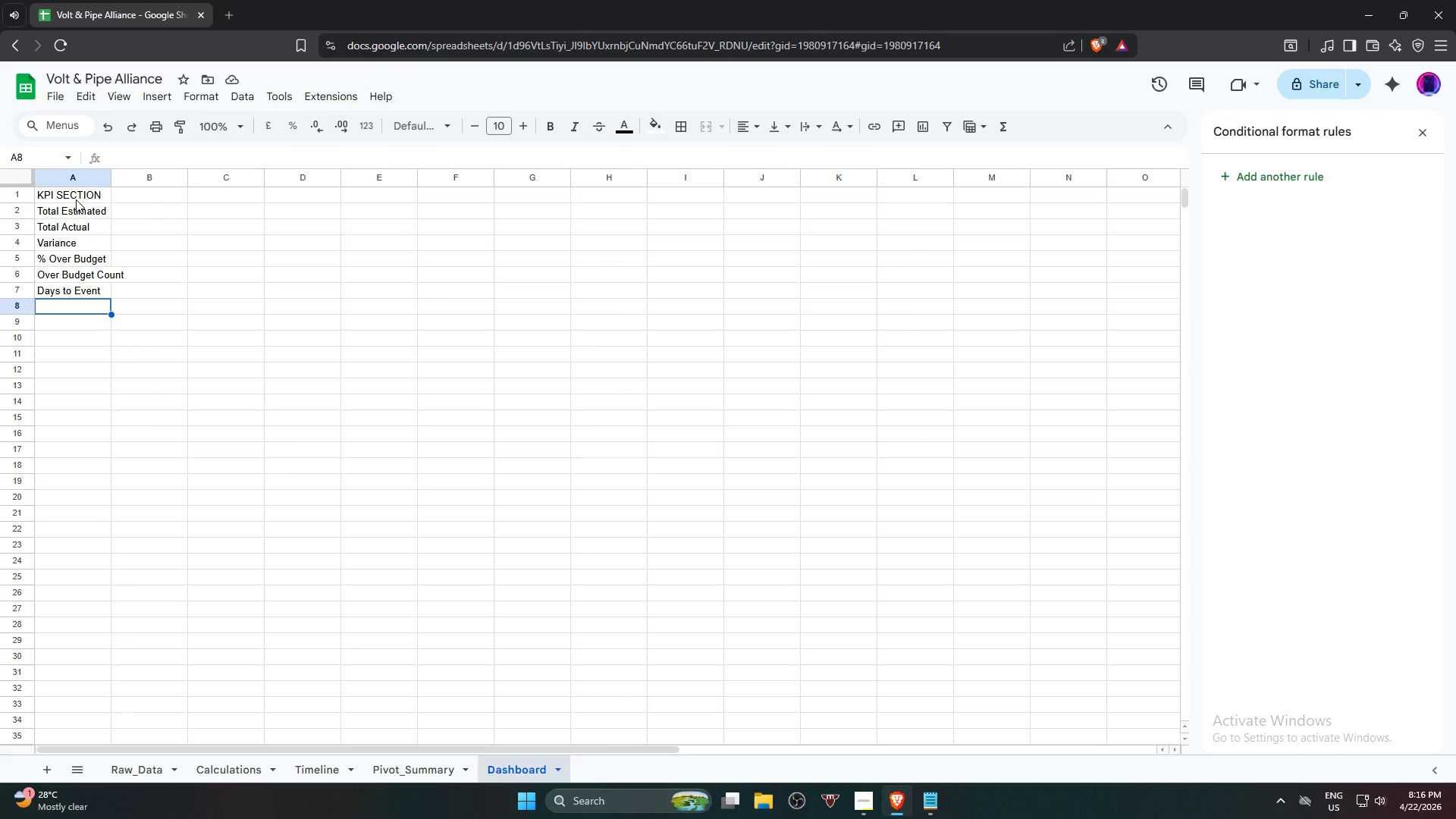 
left_click([69, 196])
 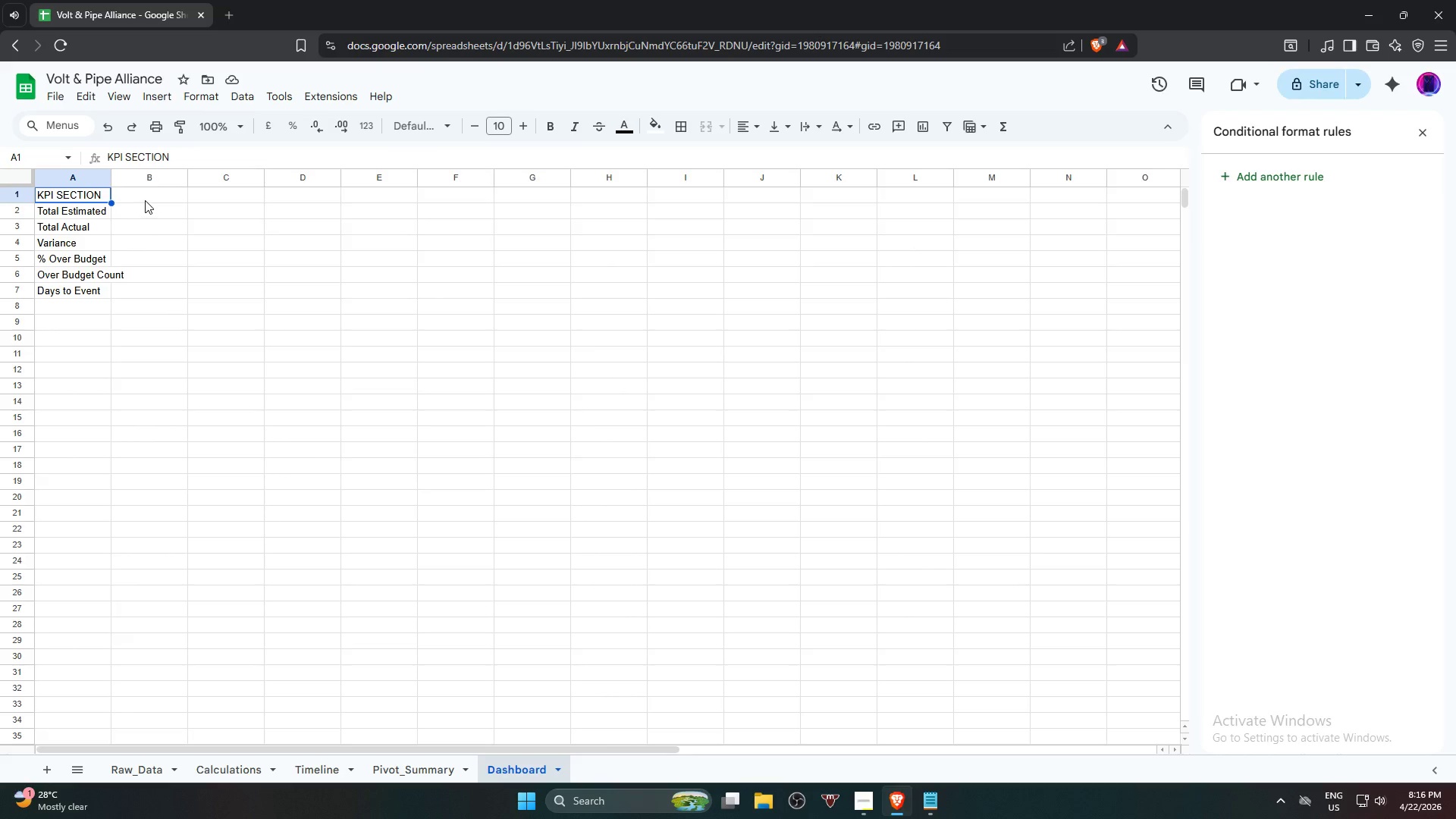 
left_click([150, 212])
 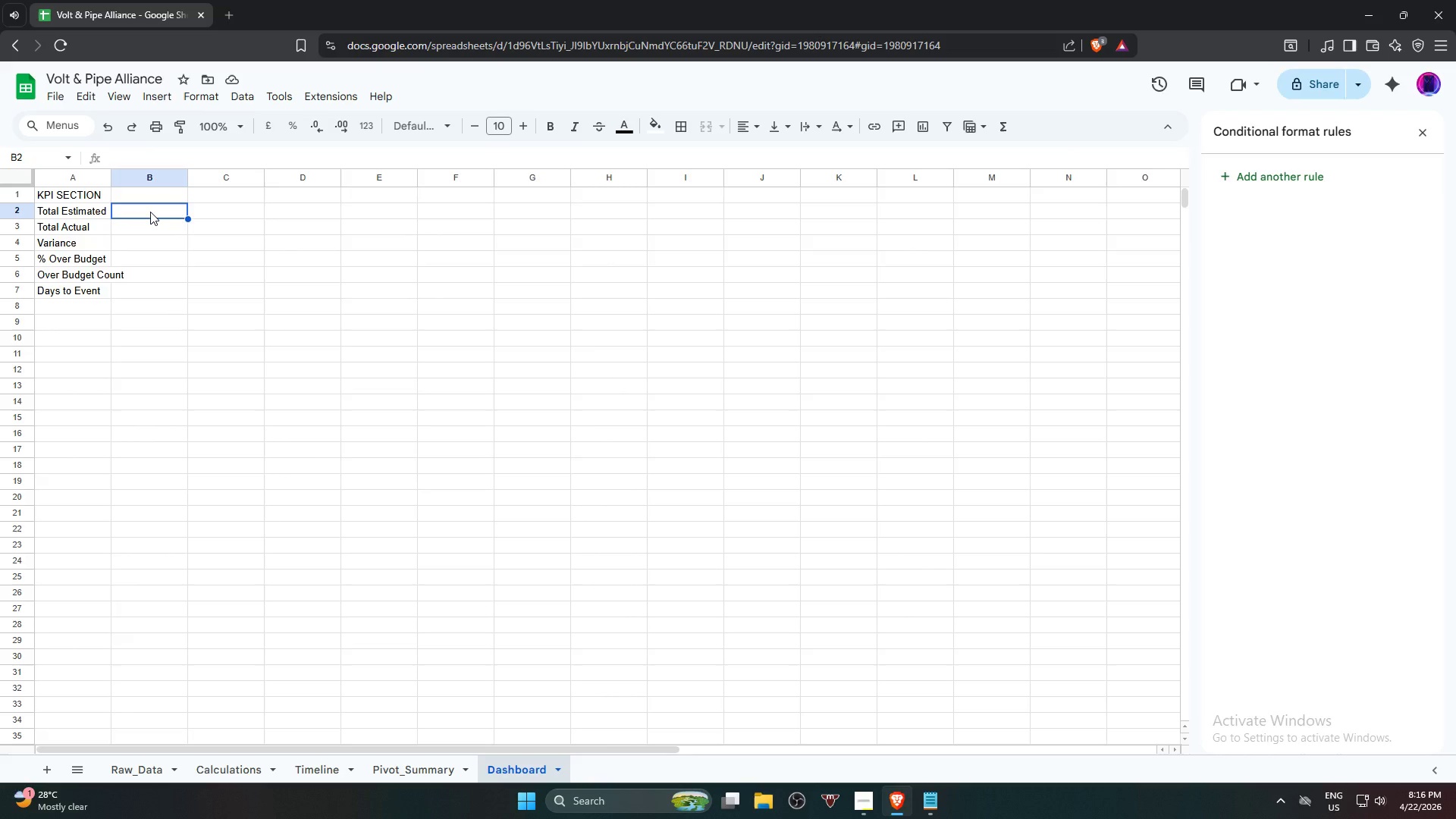 
key(Equal)
 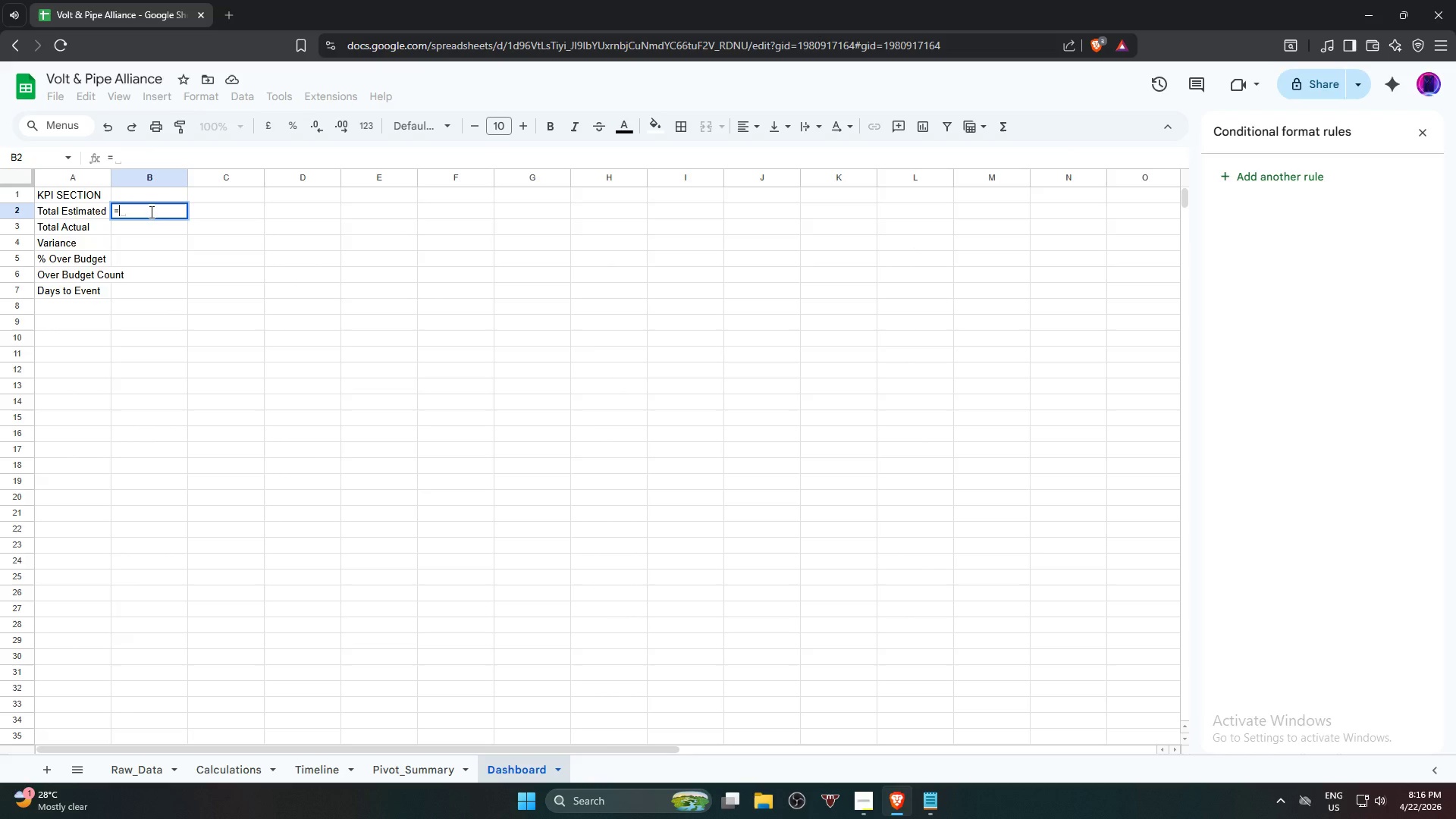 
type(SUM)
 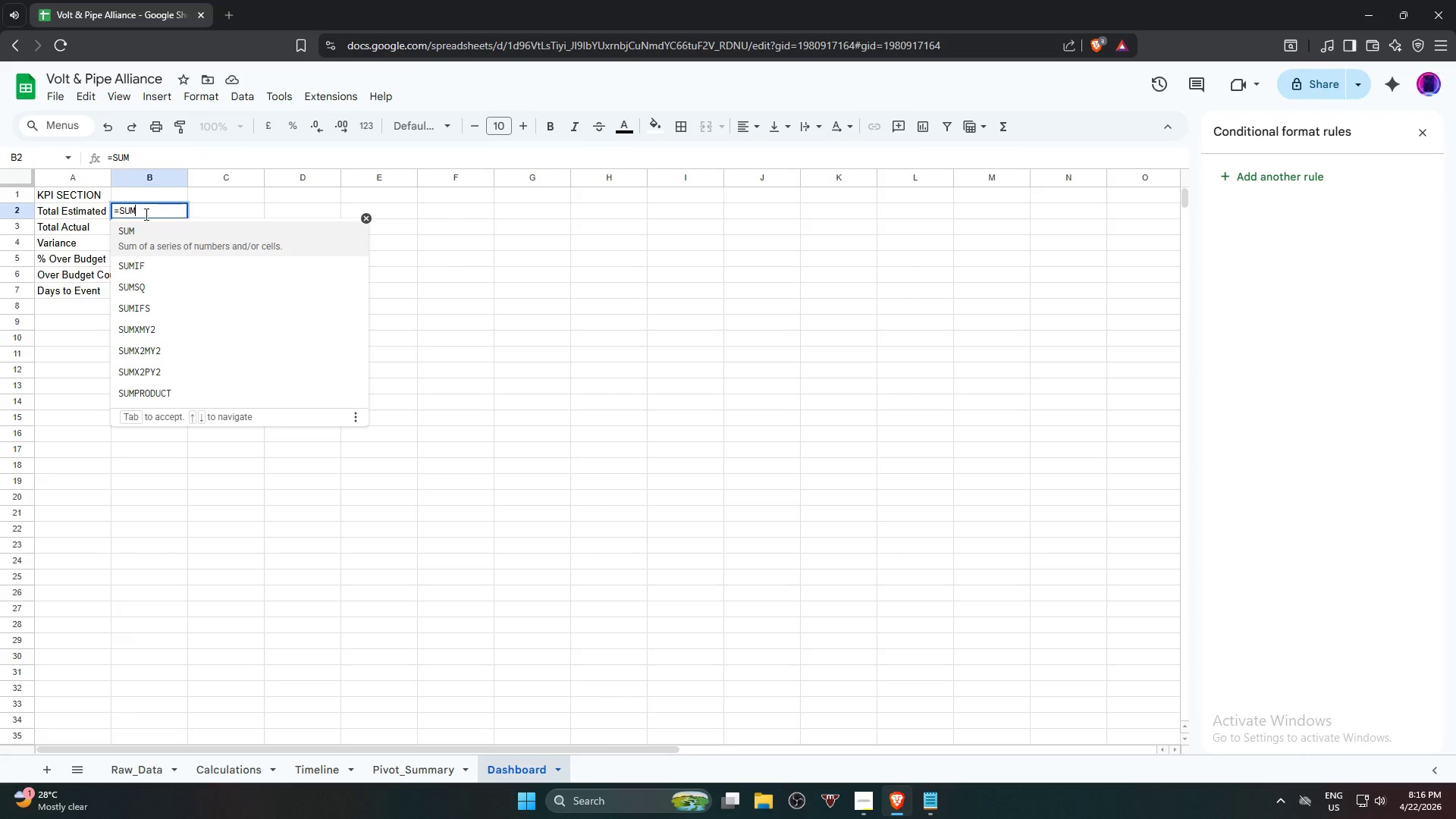 
left_click([163, 243])